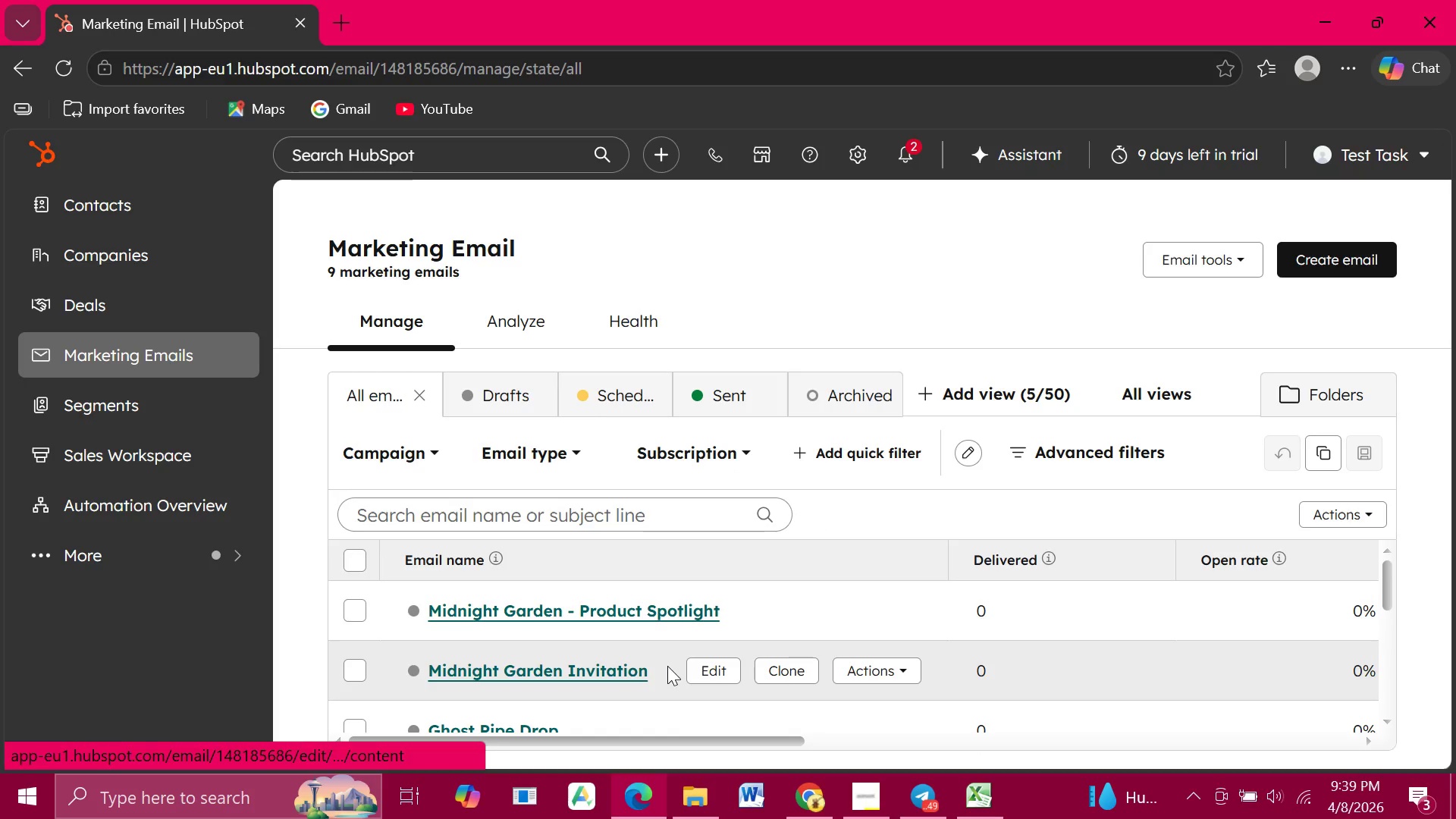 
wait(6.62)
 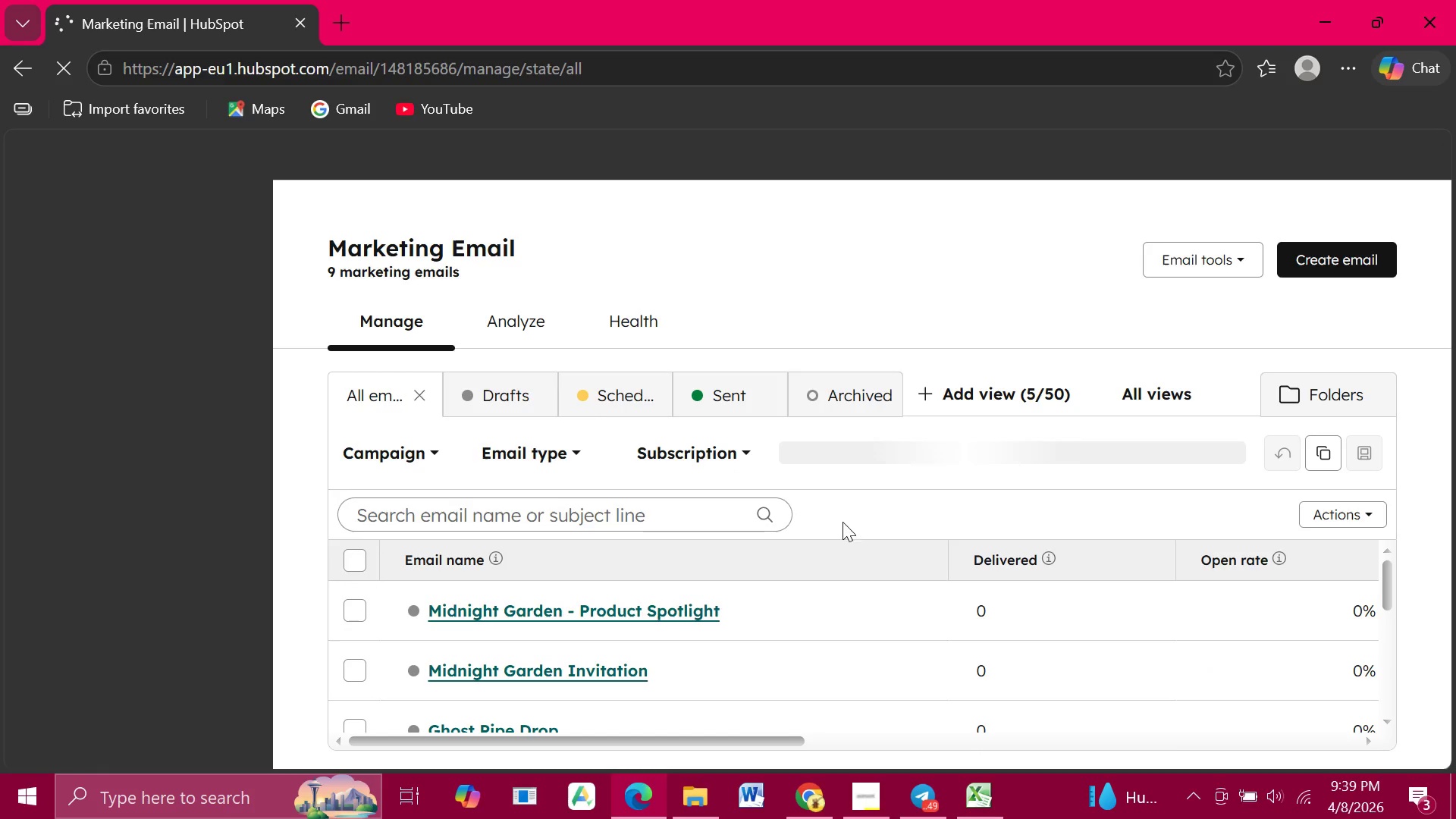 
left_click([620, 669])
 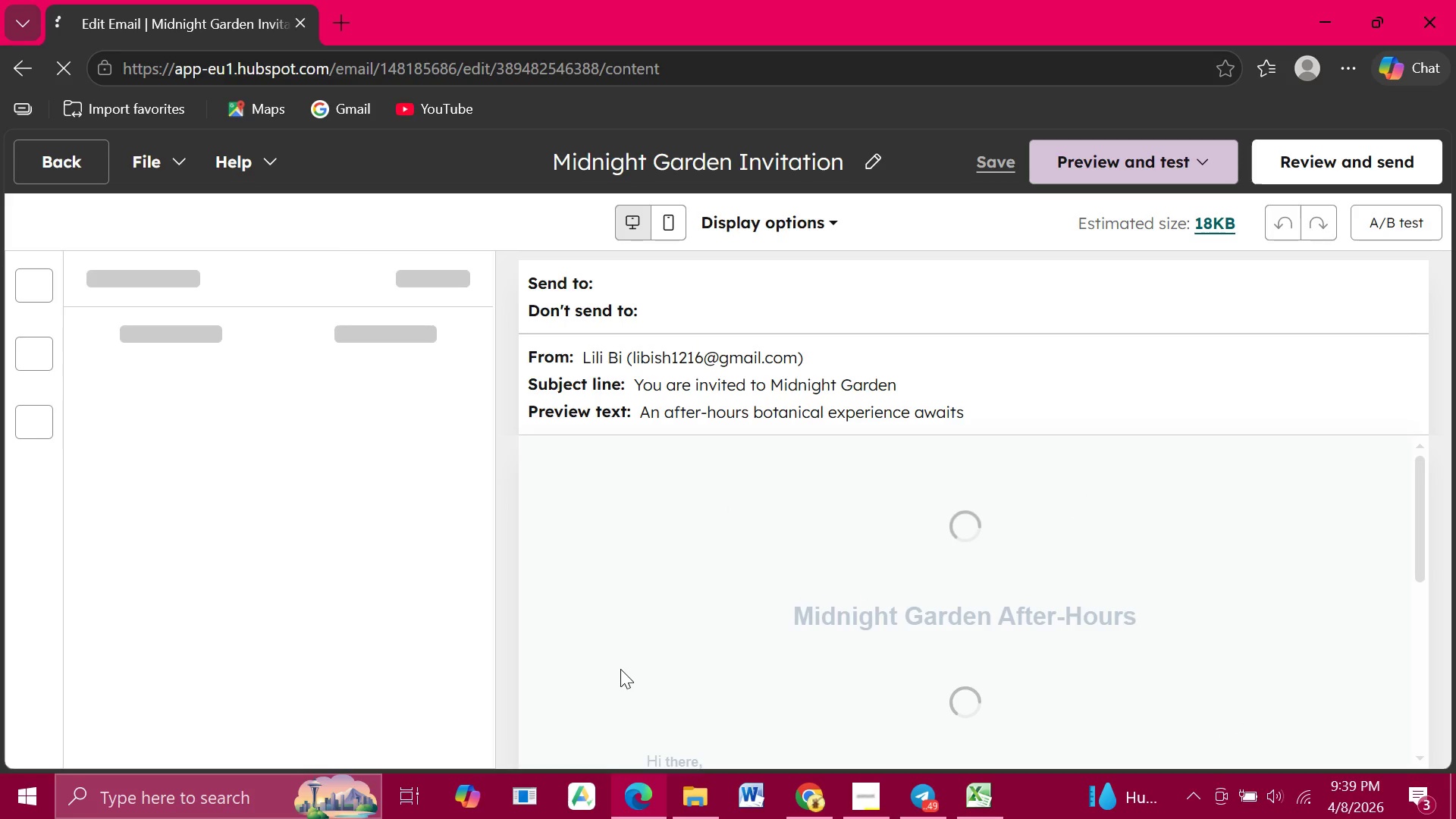 
wait(6.73)
 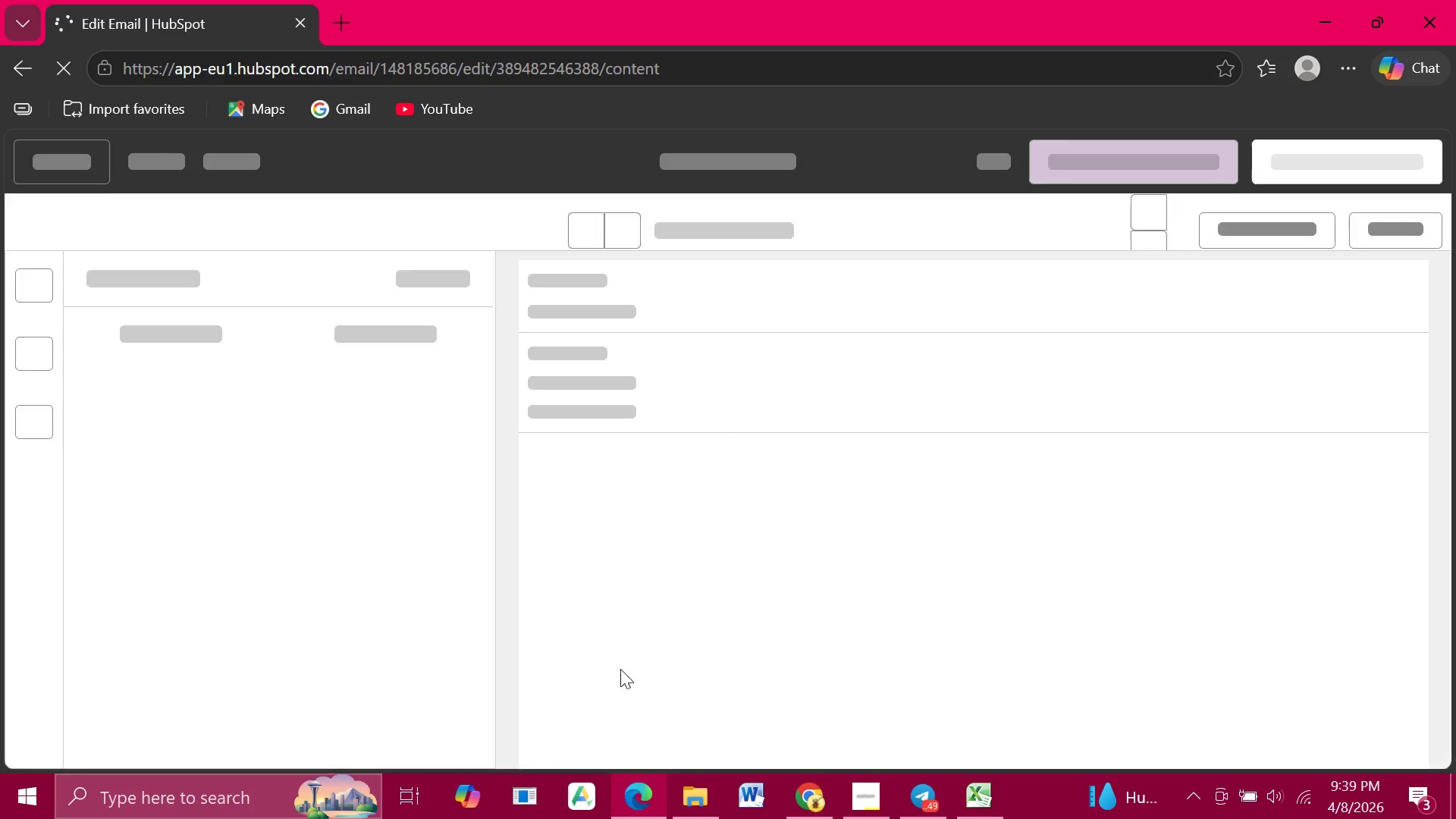 
scroll: coordinate [764, 516], scroll_direction: down, amount: 3.0
 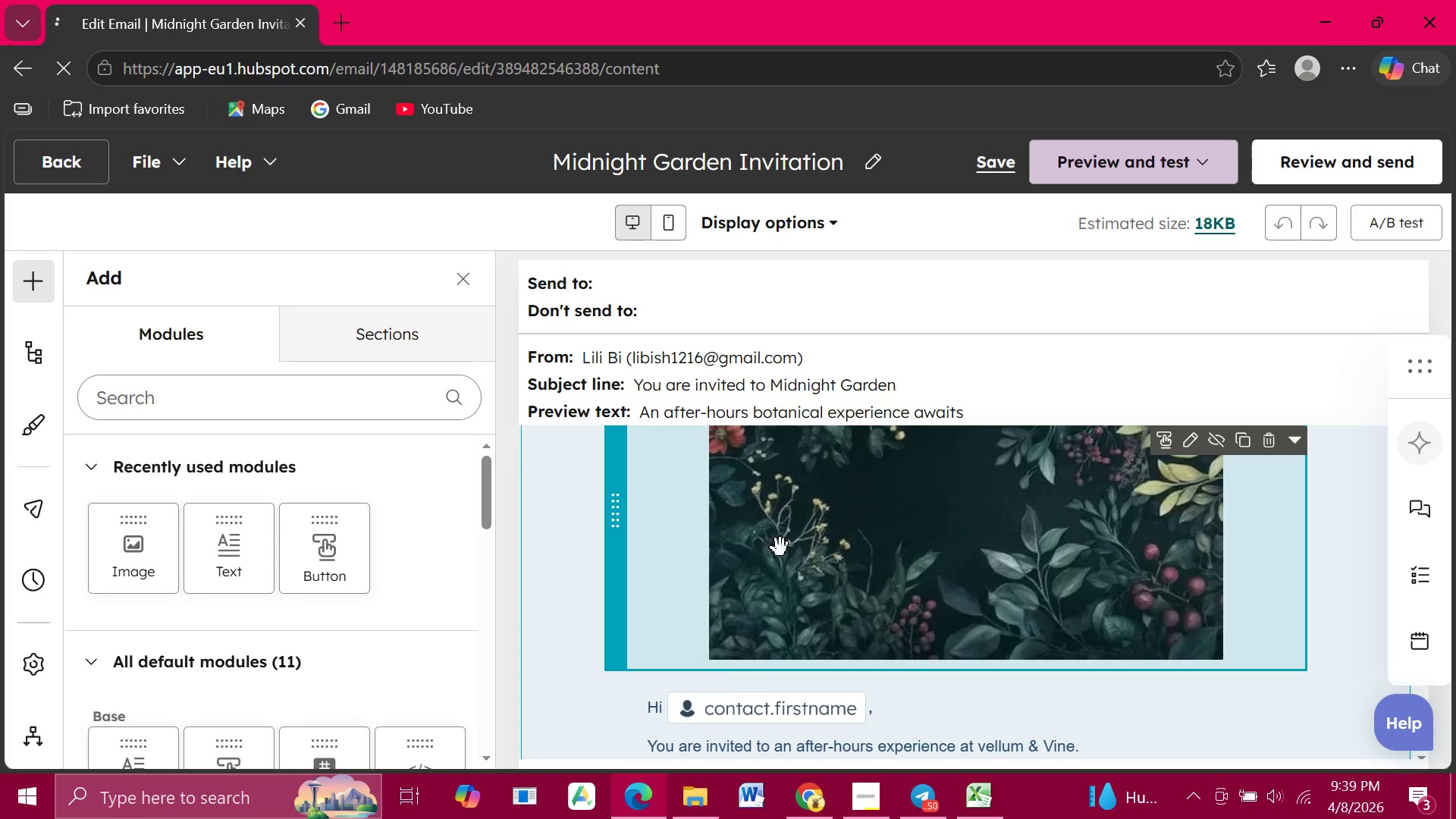 
mouse_move([792, 529])
 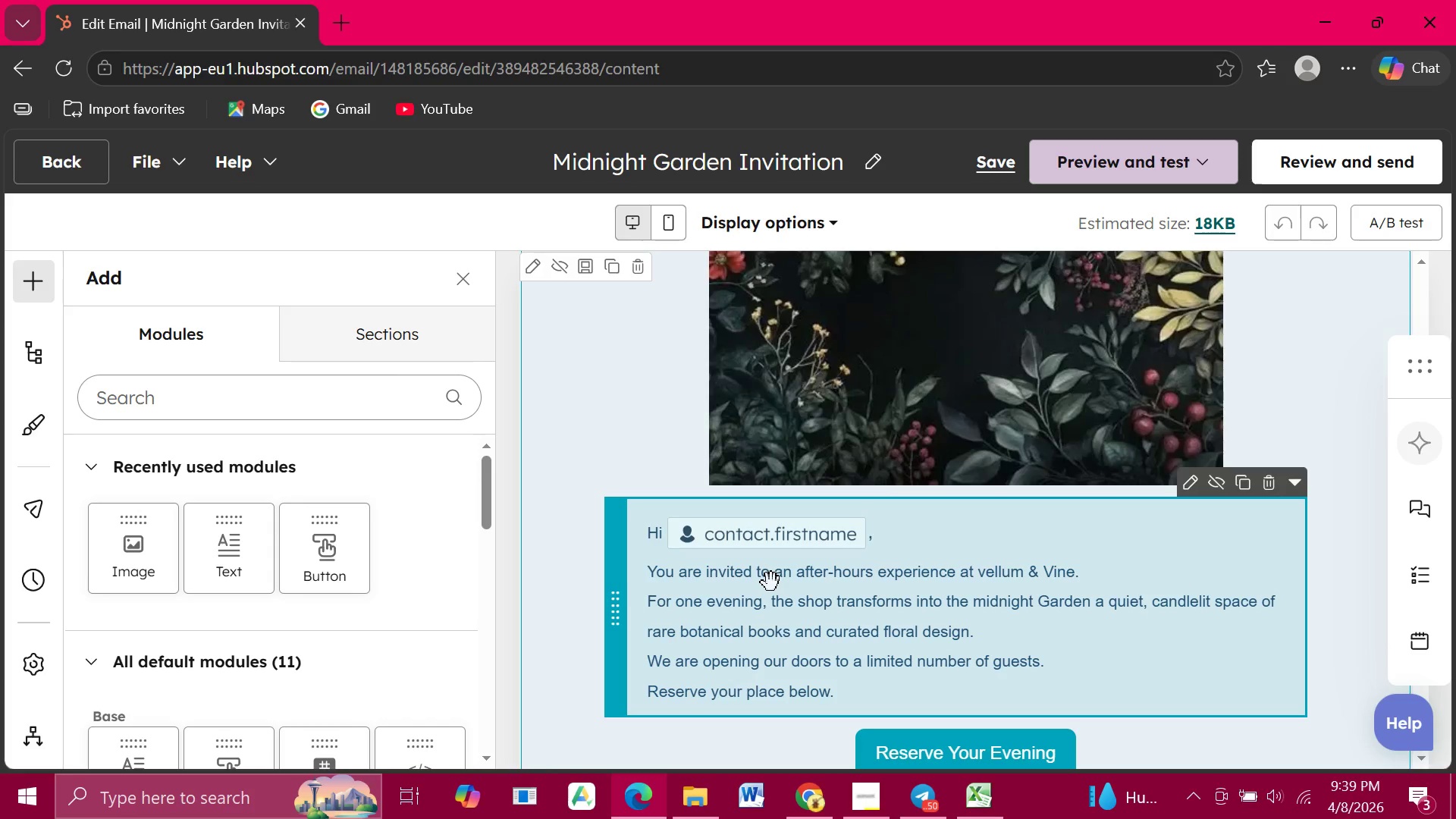 
left_click([771, 582])
 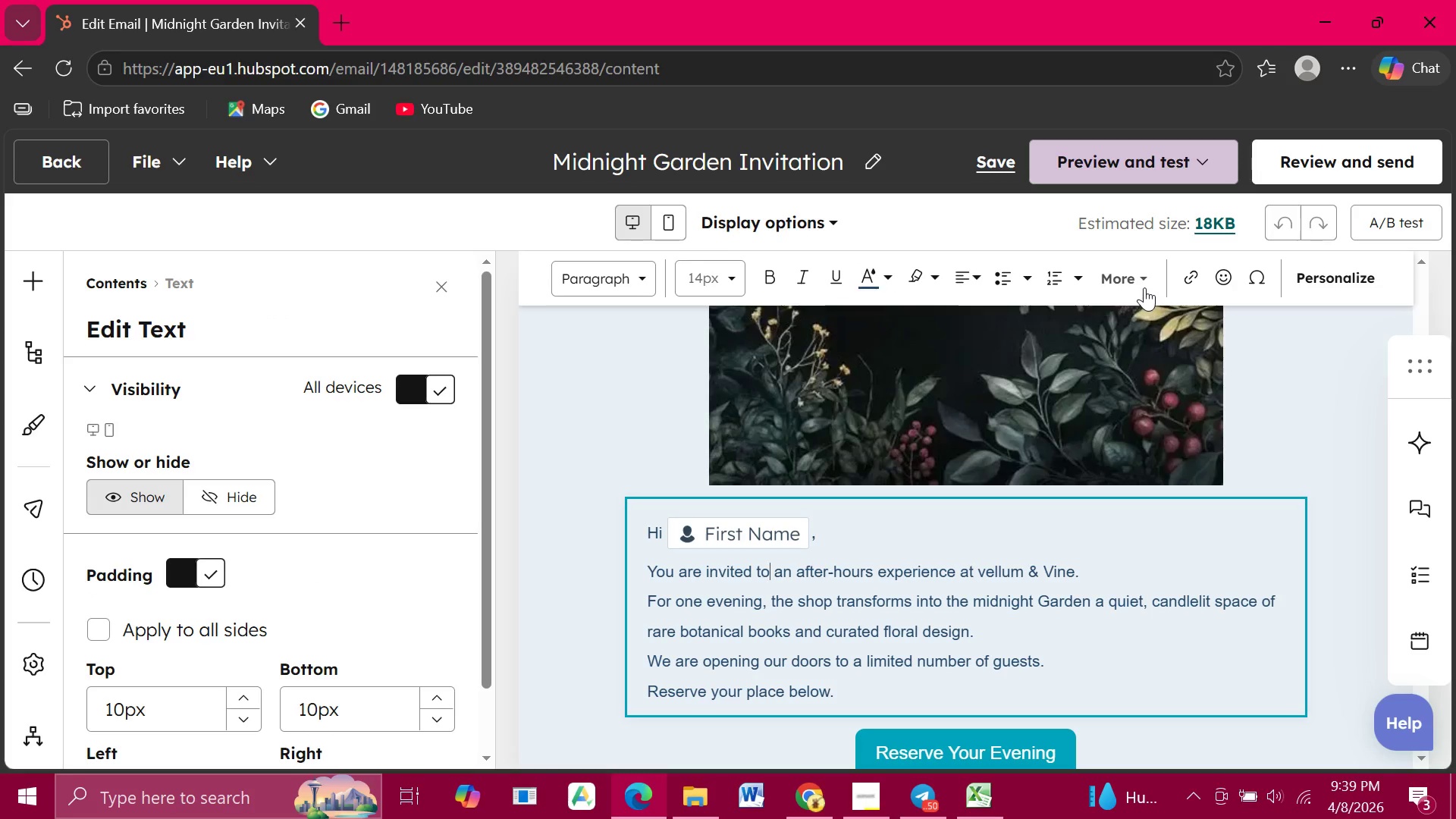 
left_click([1144, 273])
 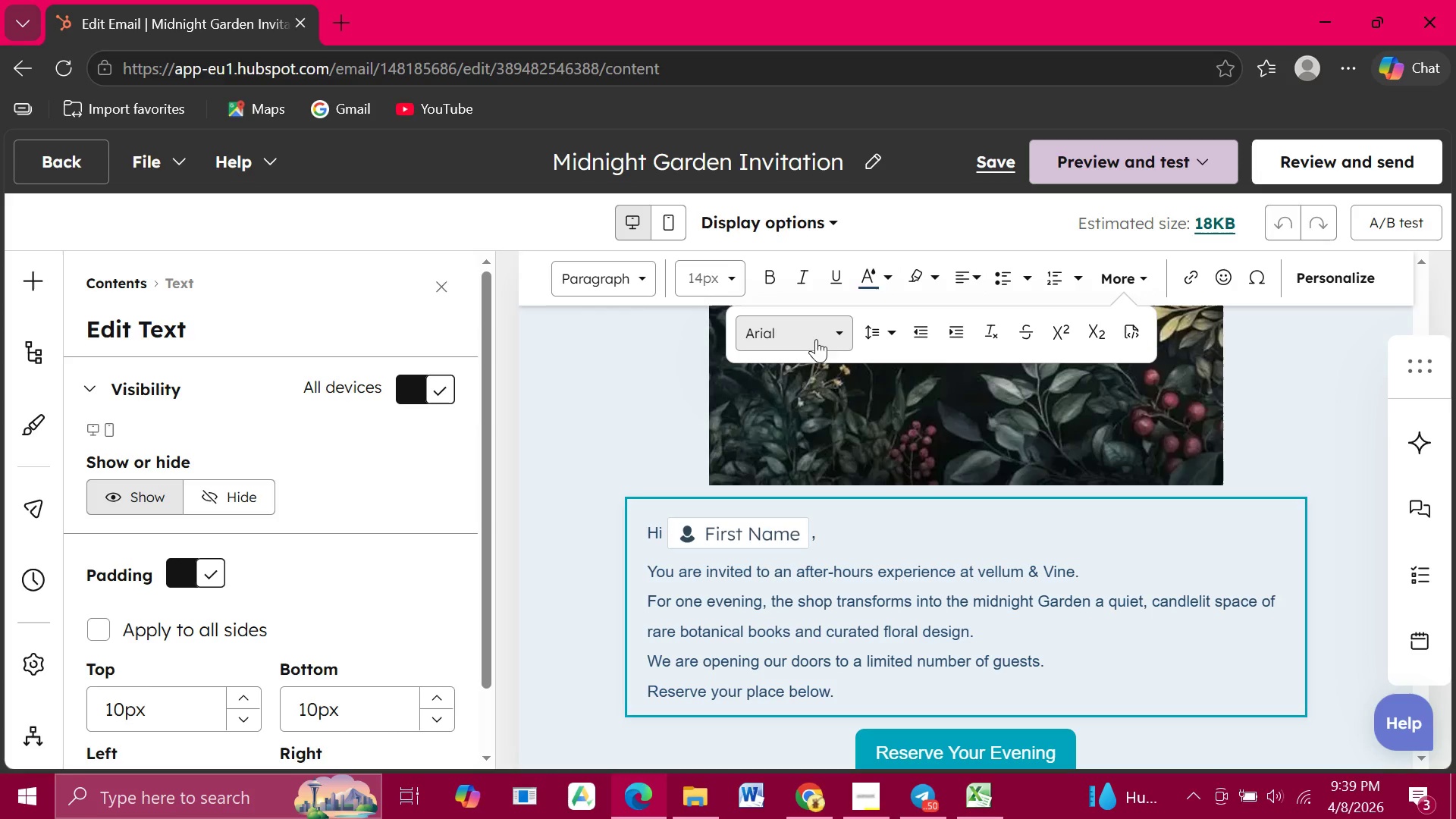 
mouse_move([1061, 313])
 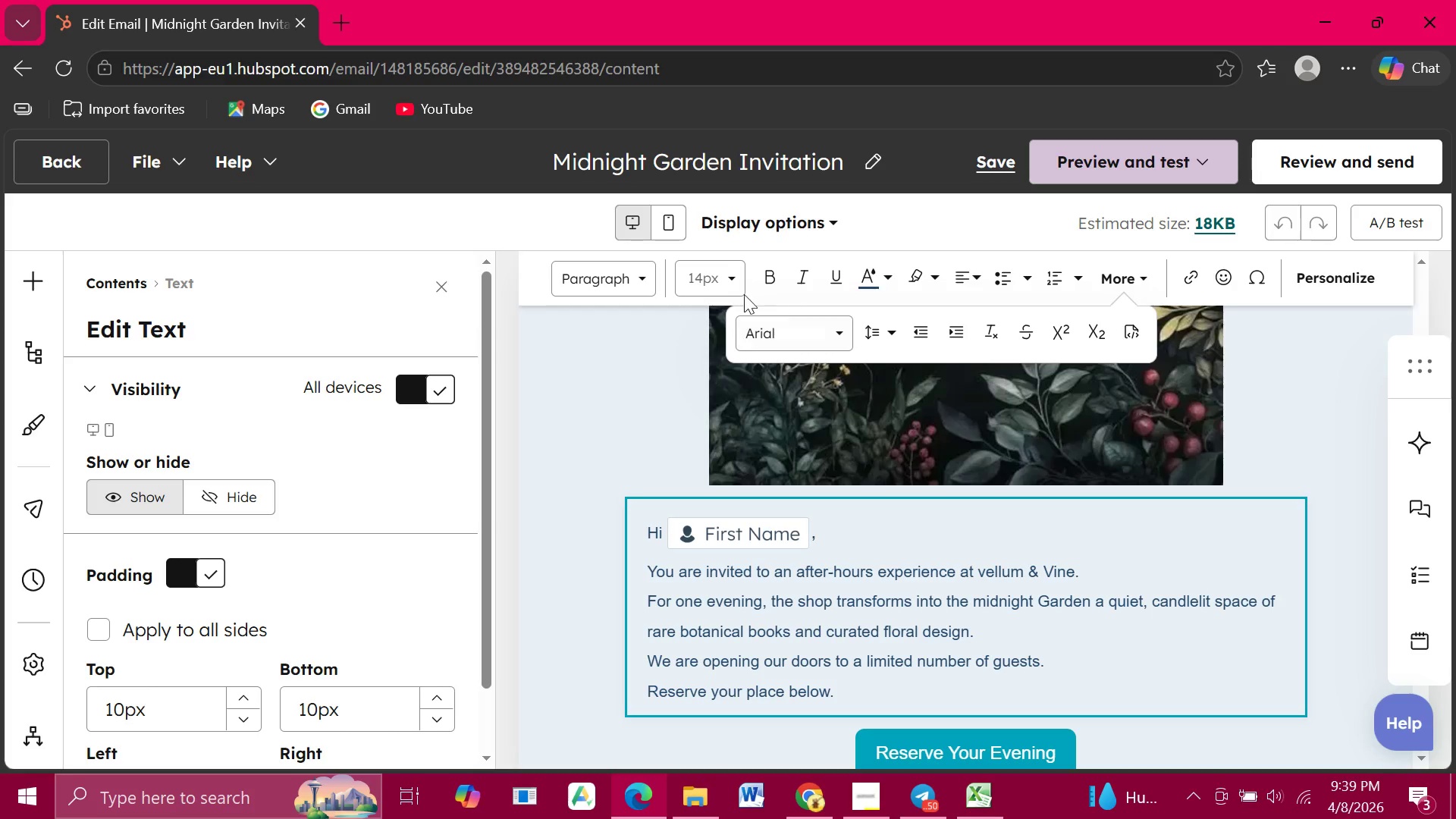 
wait(6.57)
 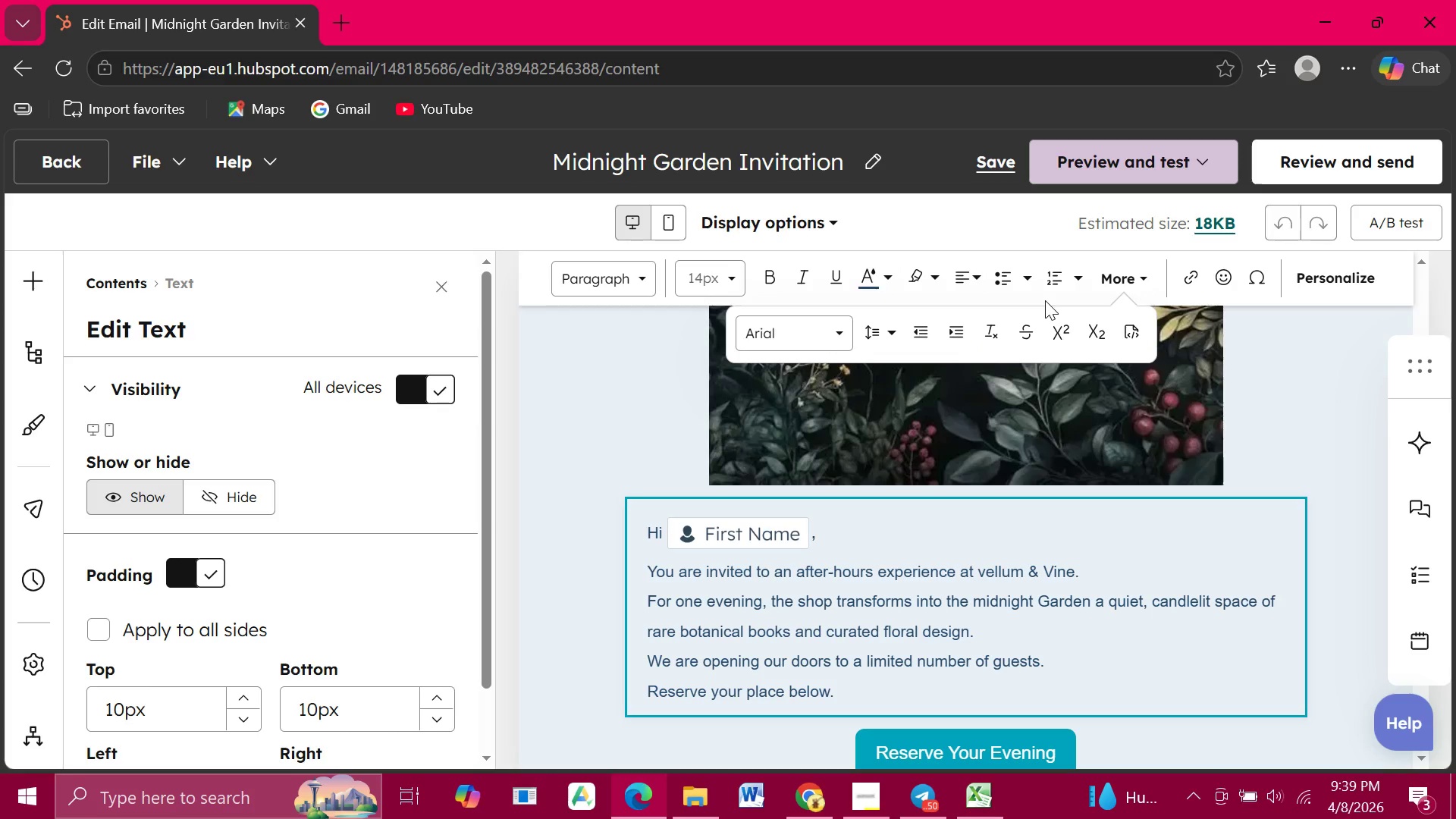 
left_click([734, 275])
 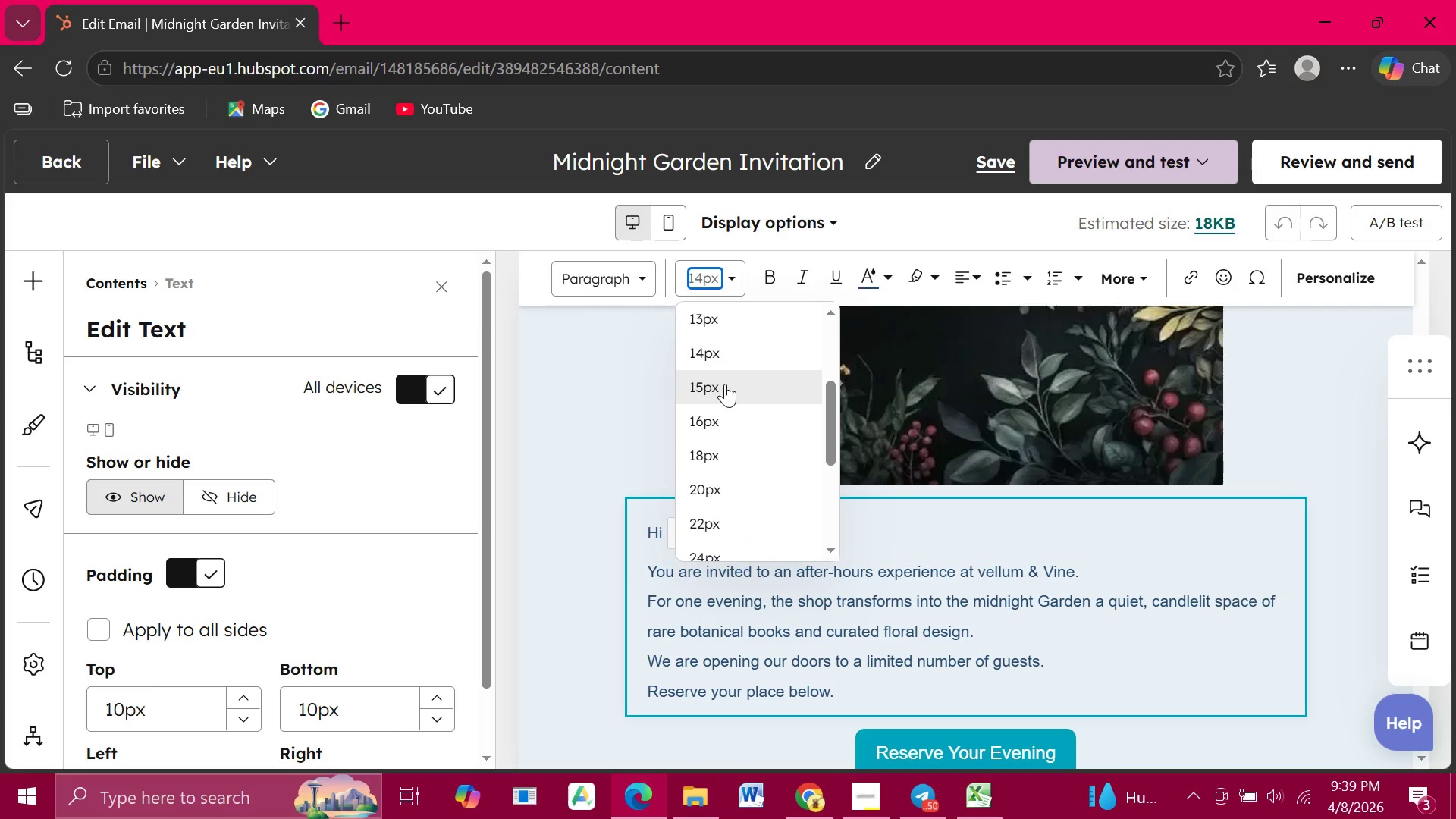 
left_click([725, 384])
 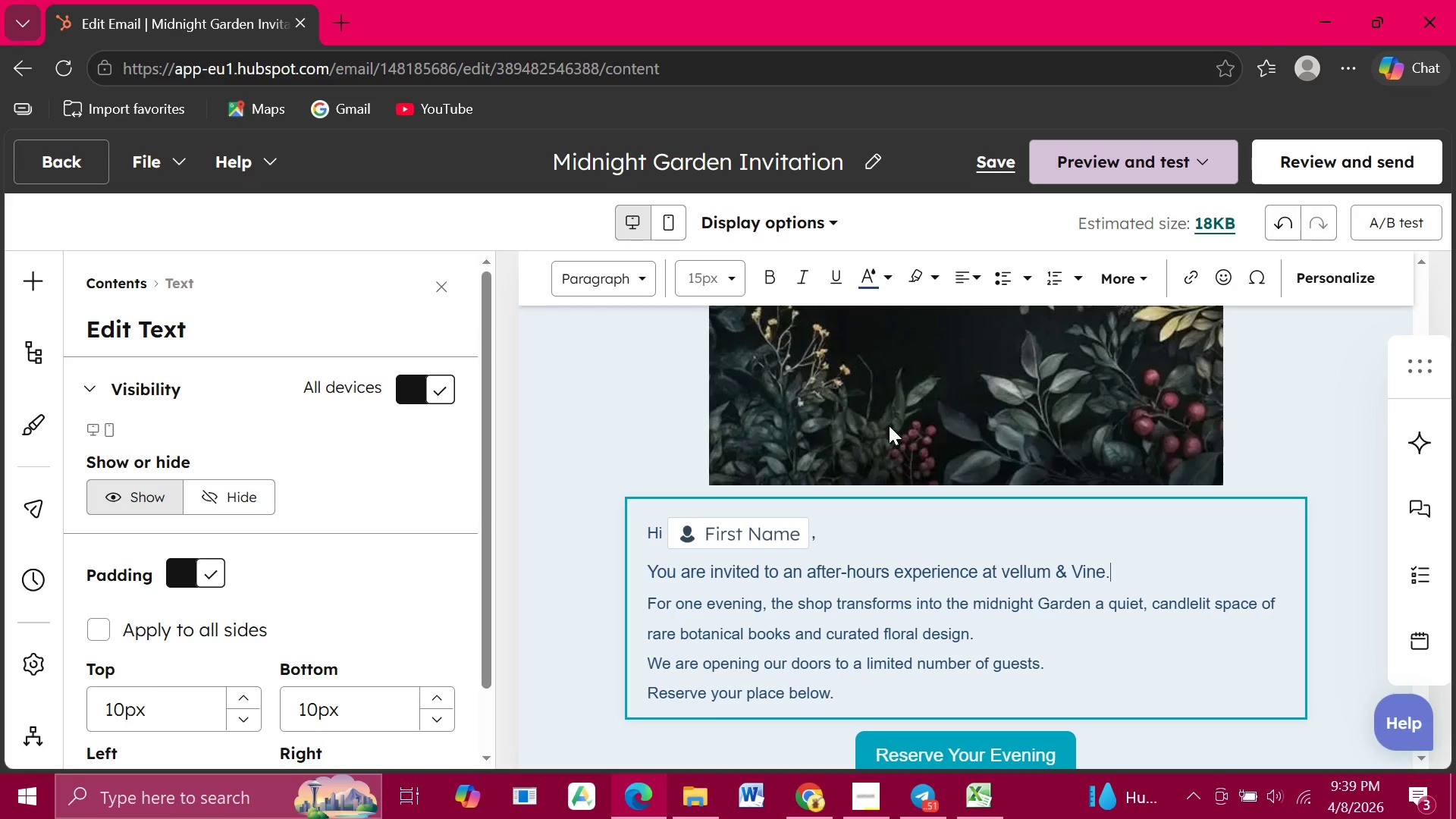 
left_click([903, 425])
 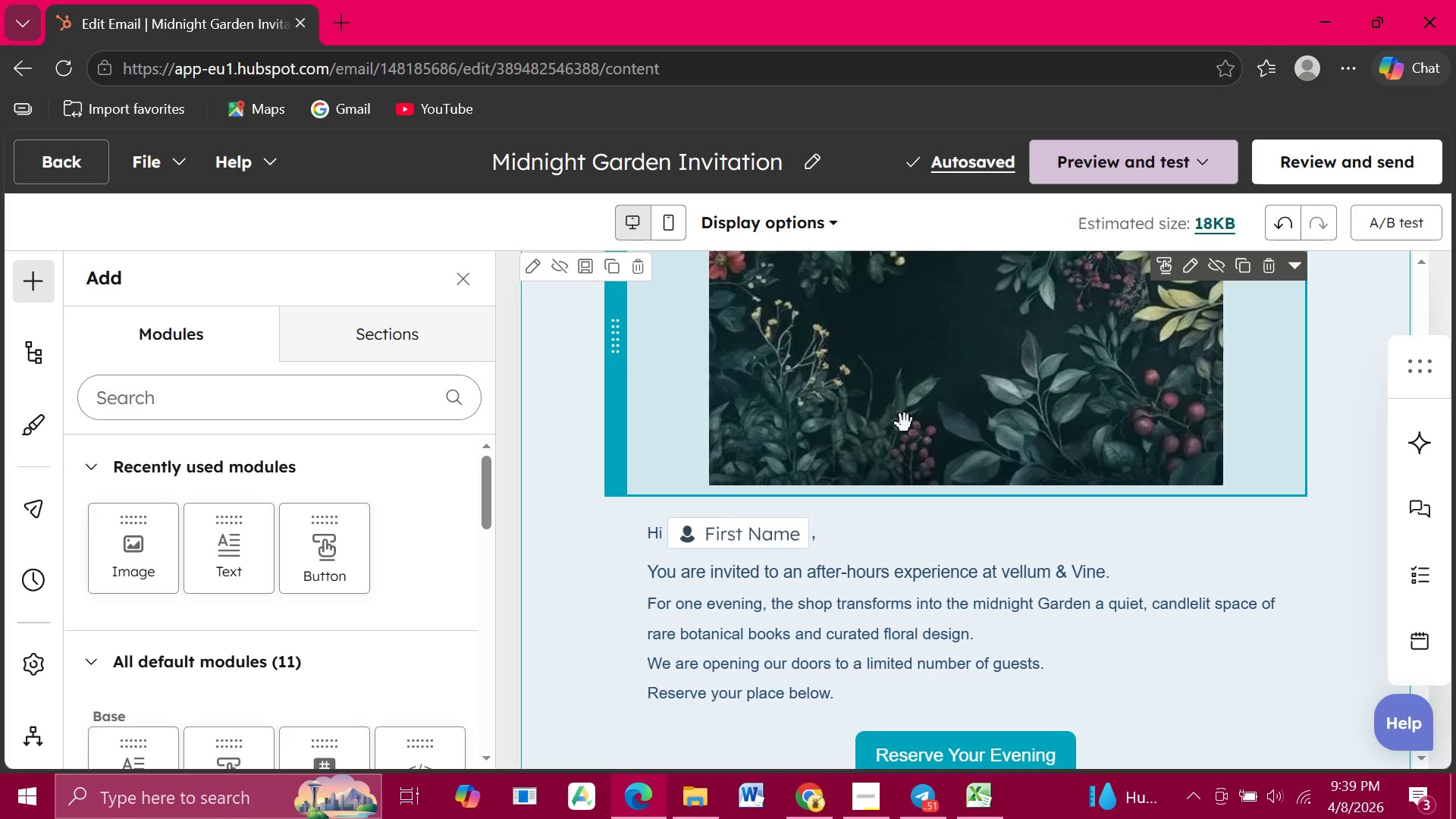 
left_click([905, 423])
 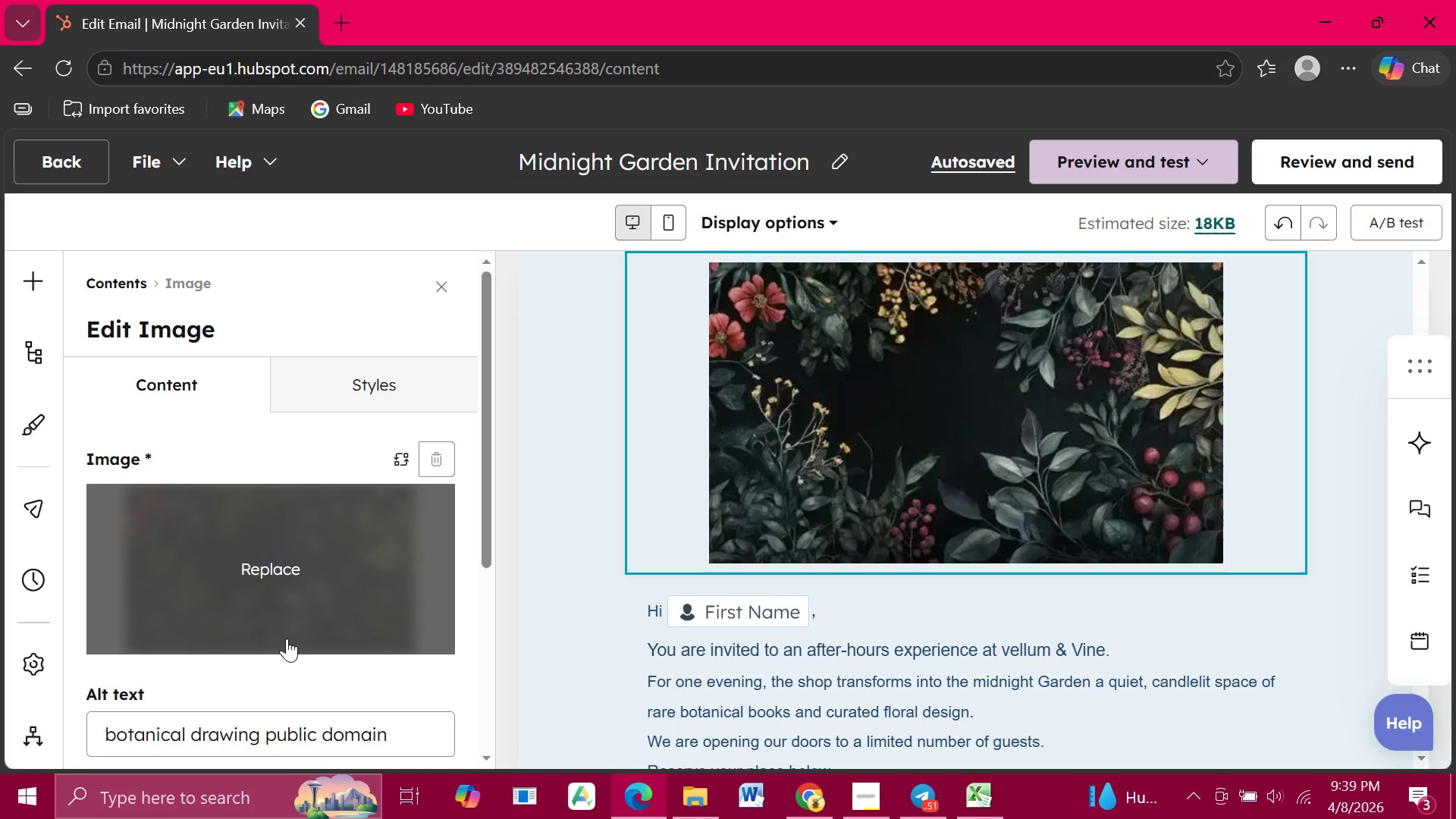 
scroll: coordinate [287, 639], scroll_direction: down, amount: 3.0
 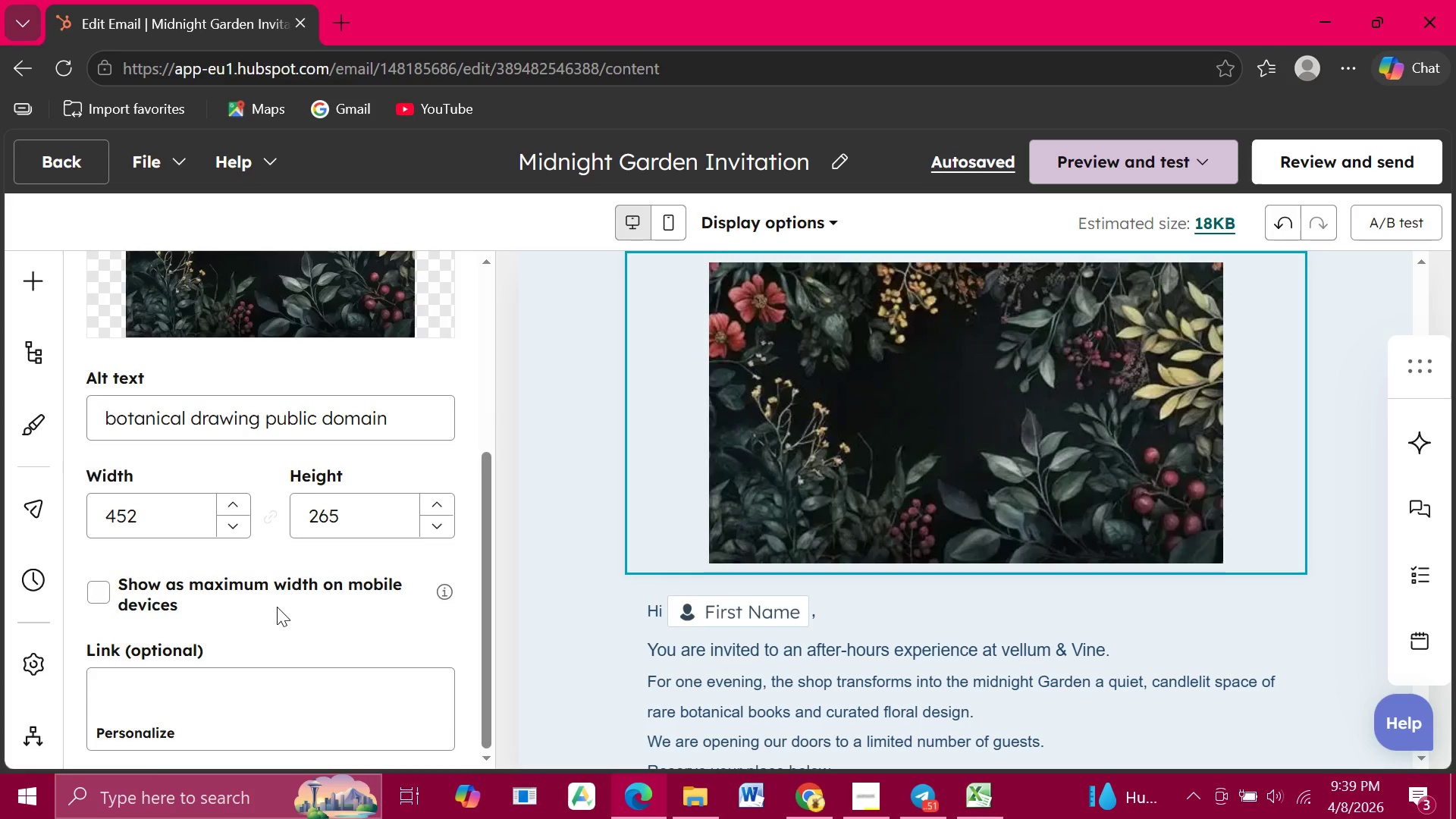 
scroll: coordinate [277, 607], scroll_direction: up, amount: 3.0
 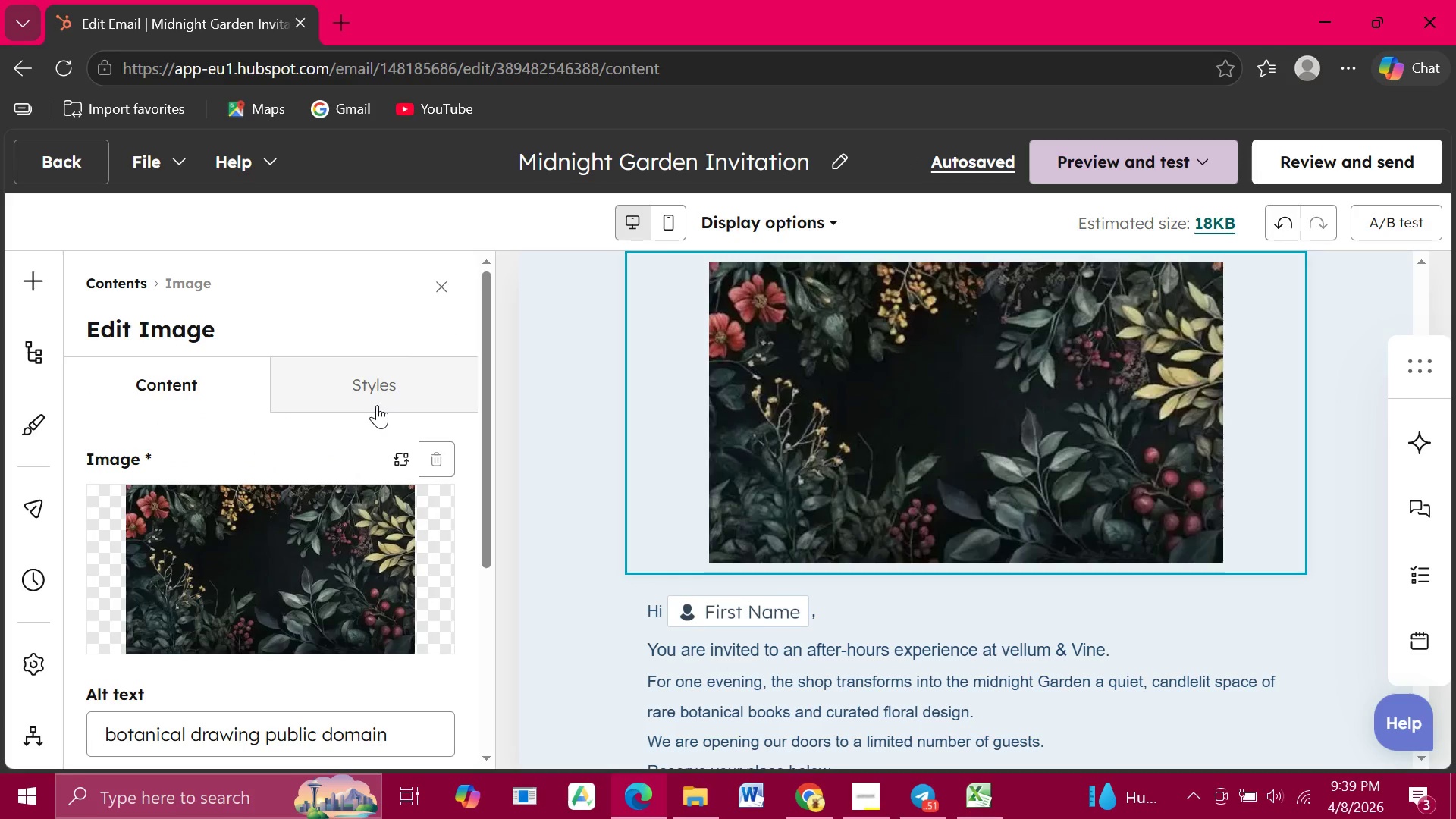 
left_click([332, 380])
 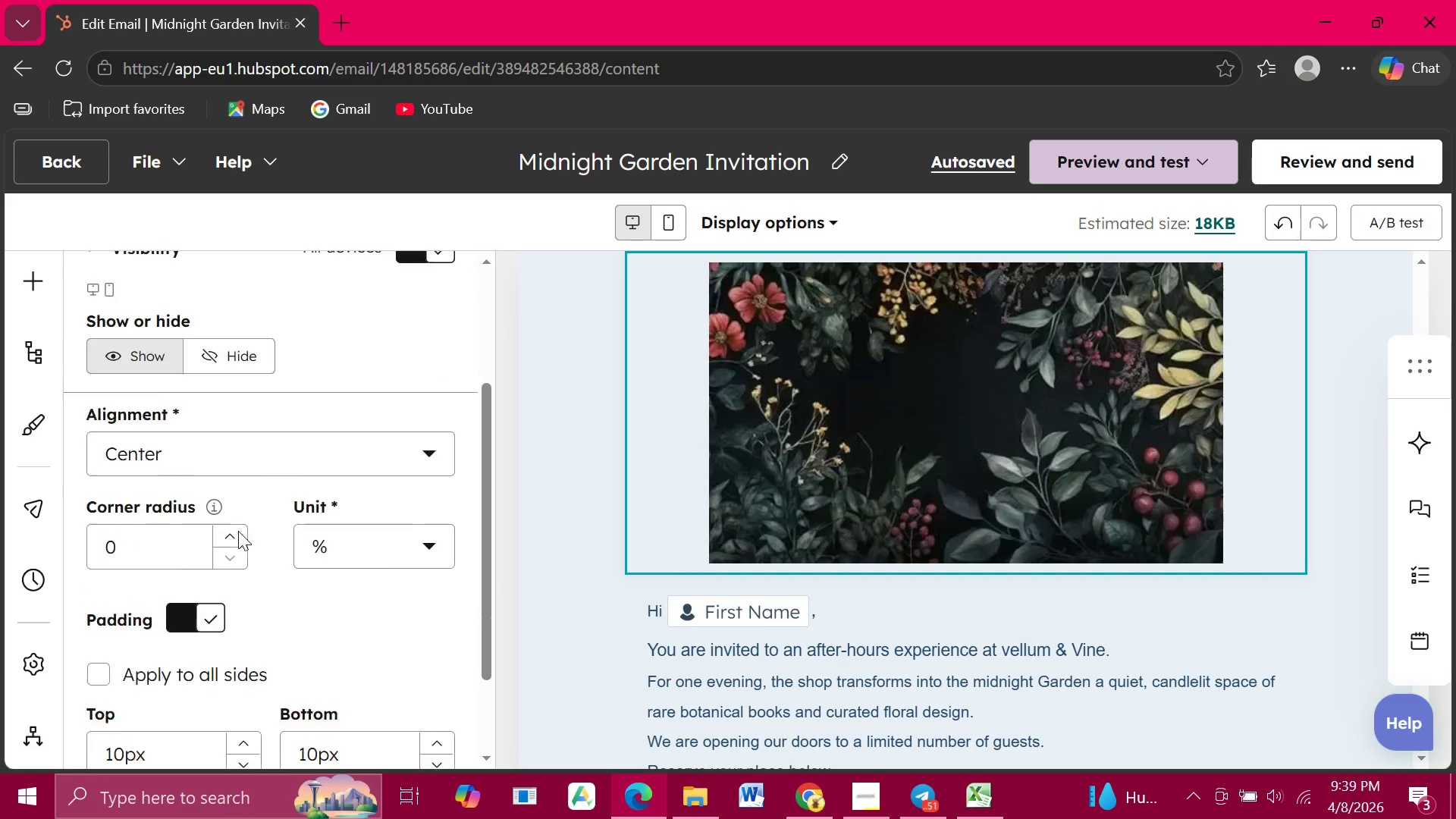 
scroll: coordinate [238, 531], scroll_direction: down, amount: 2.0
 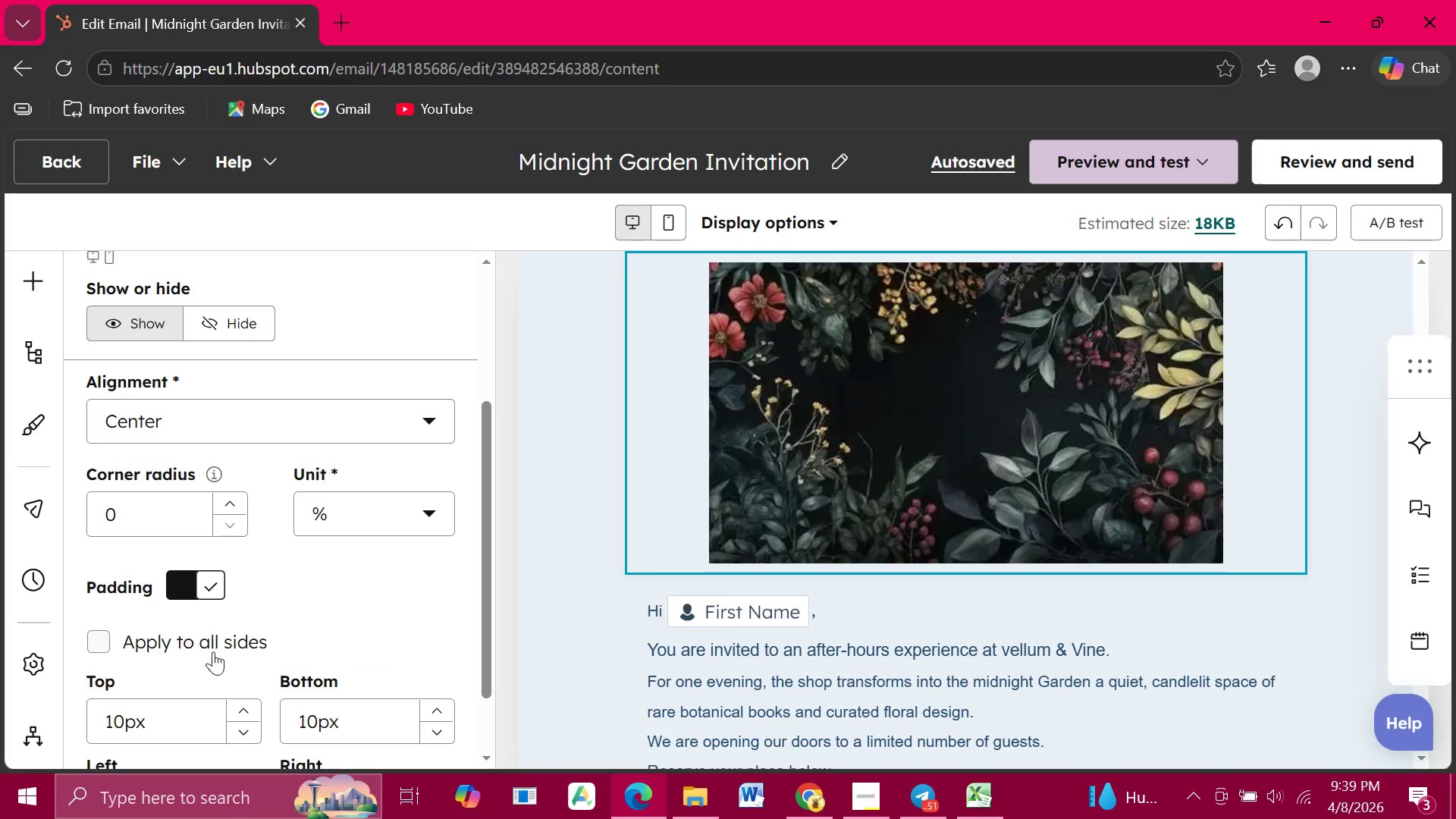 
wait(5.18)
 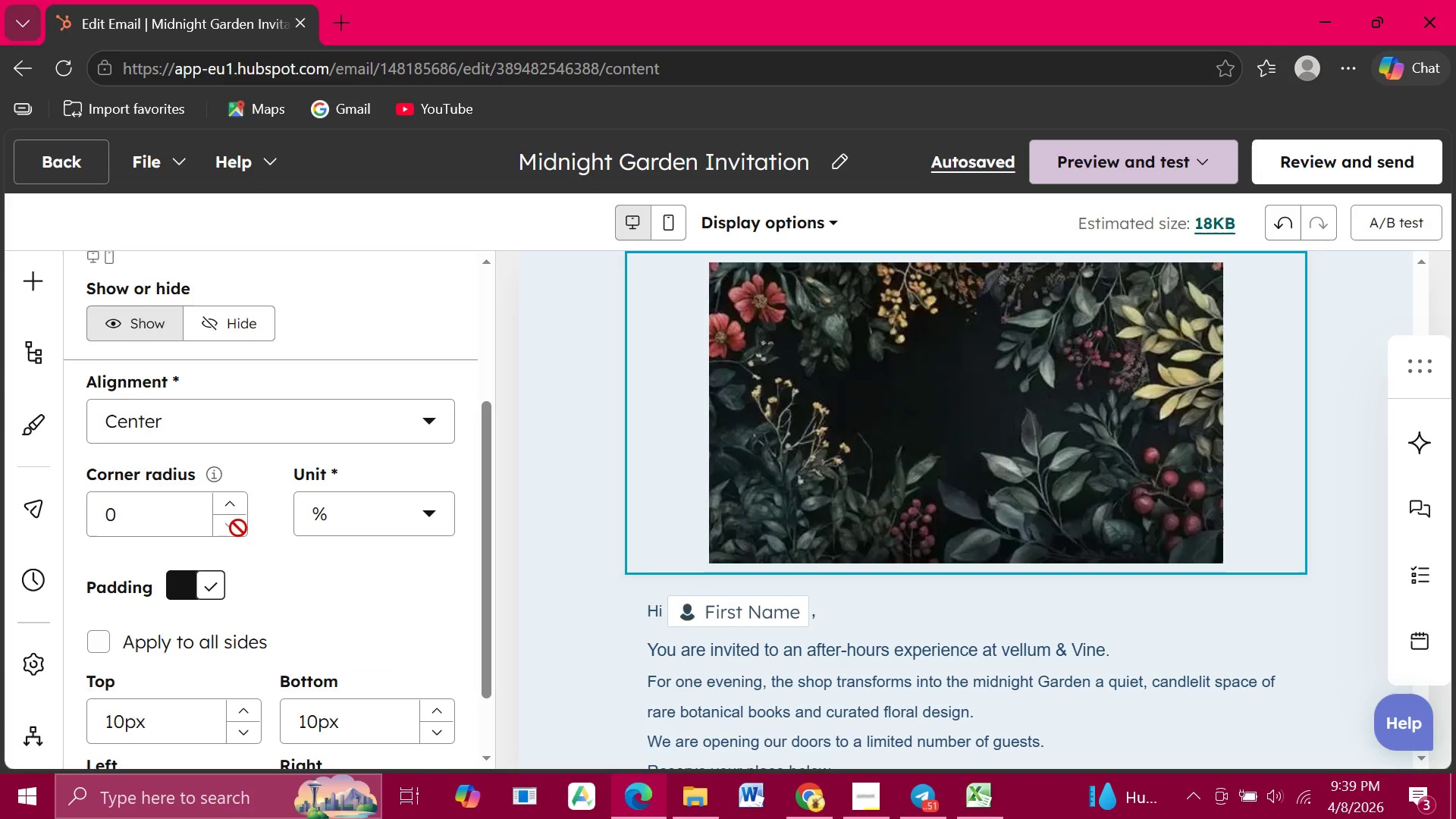 
scroll: coordinate [221, 657], scroll_direction: down, amount: 2.0
 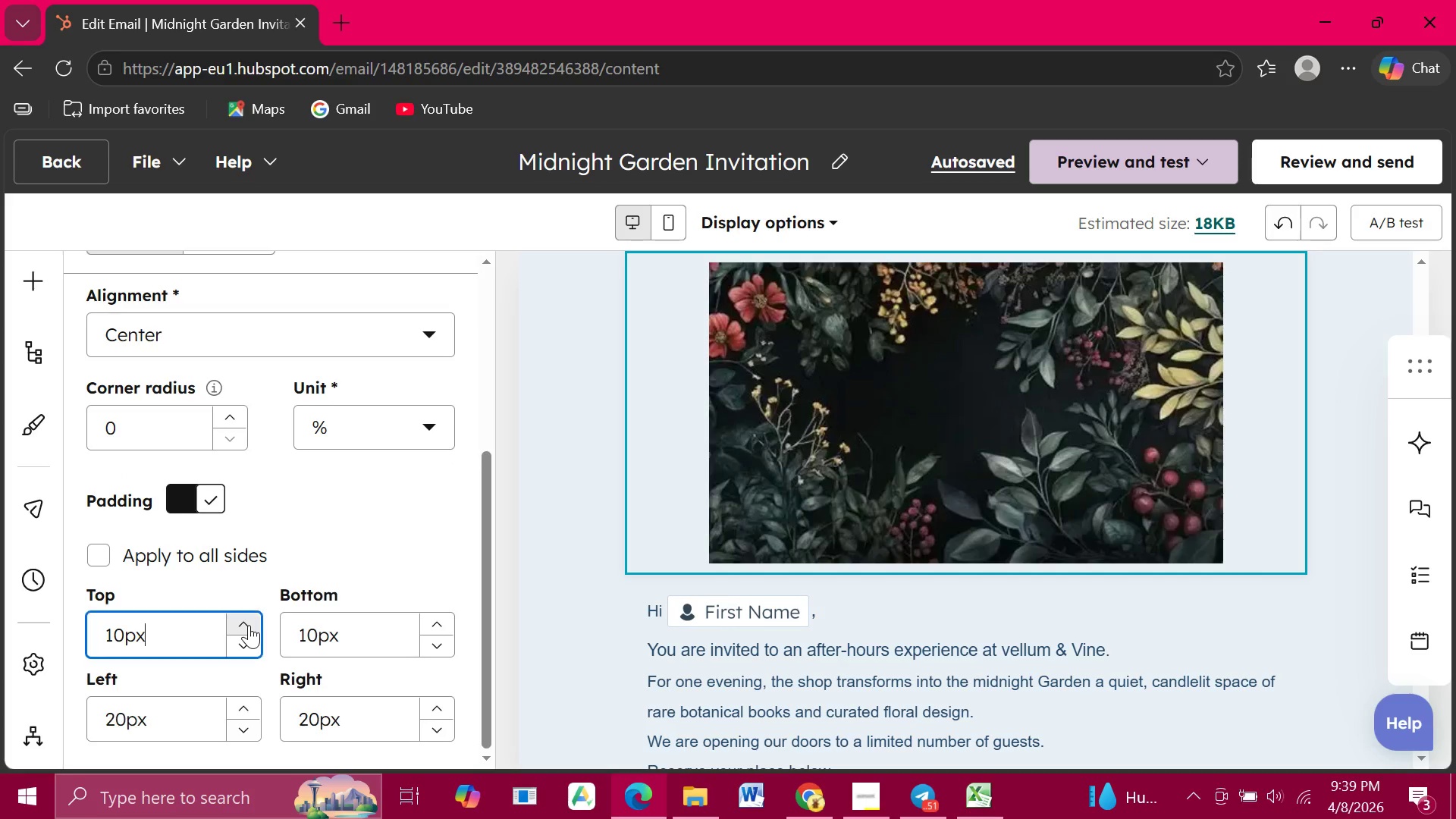 
left_click([249, 625])
 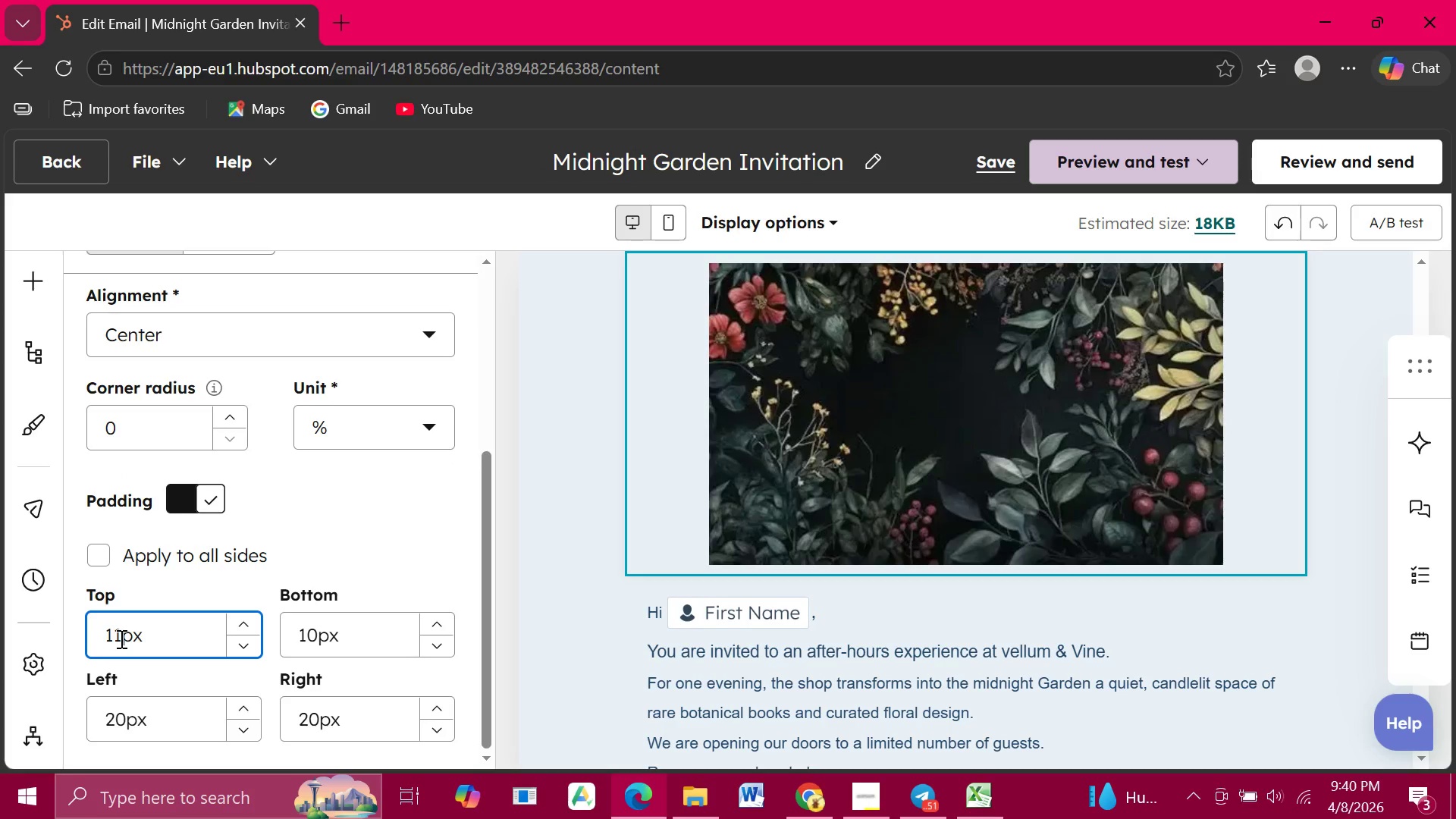 
left_click([120, 639])
 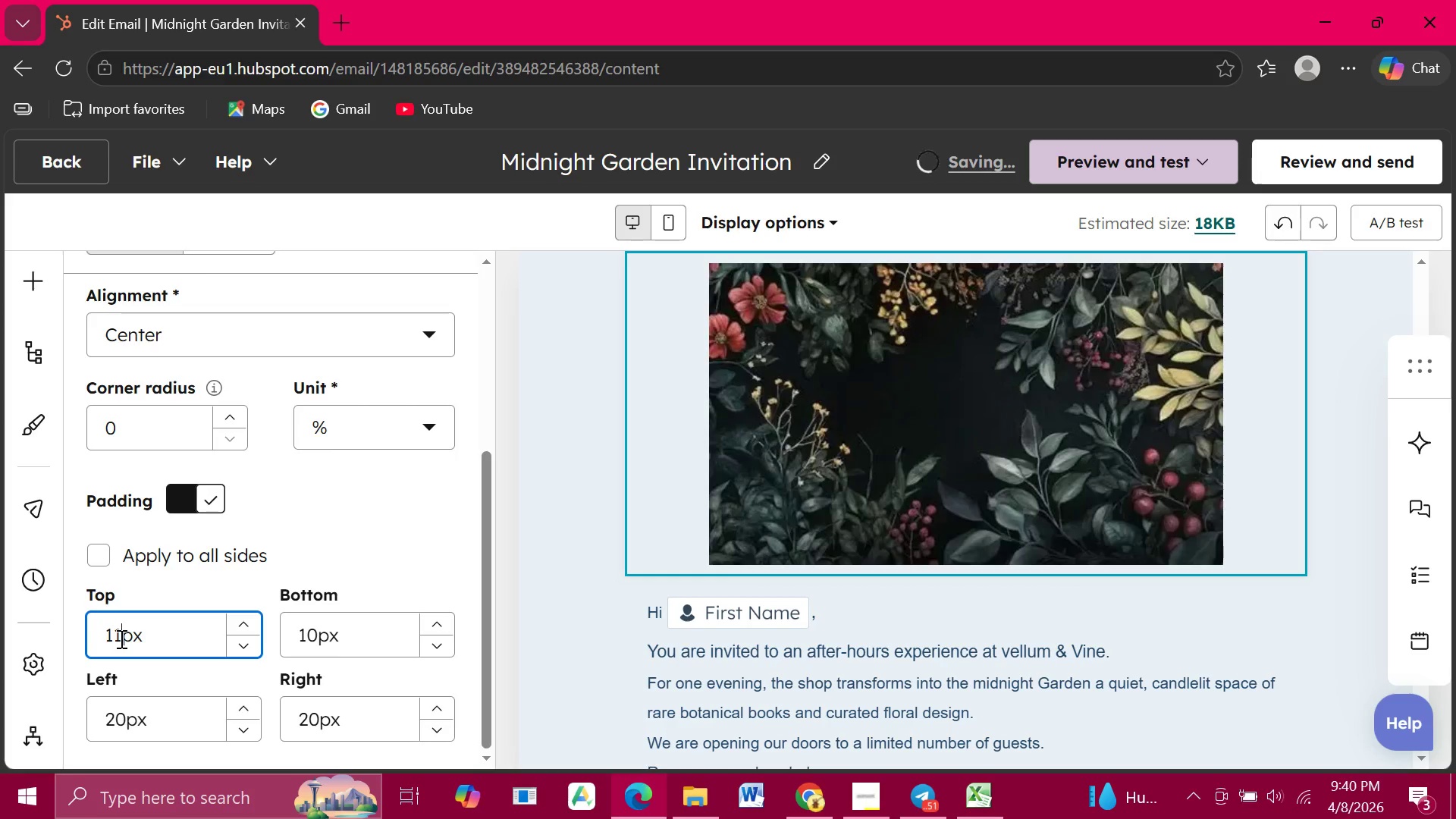 
key(Backspace)
key(Backspace)
type(20)
 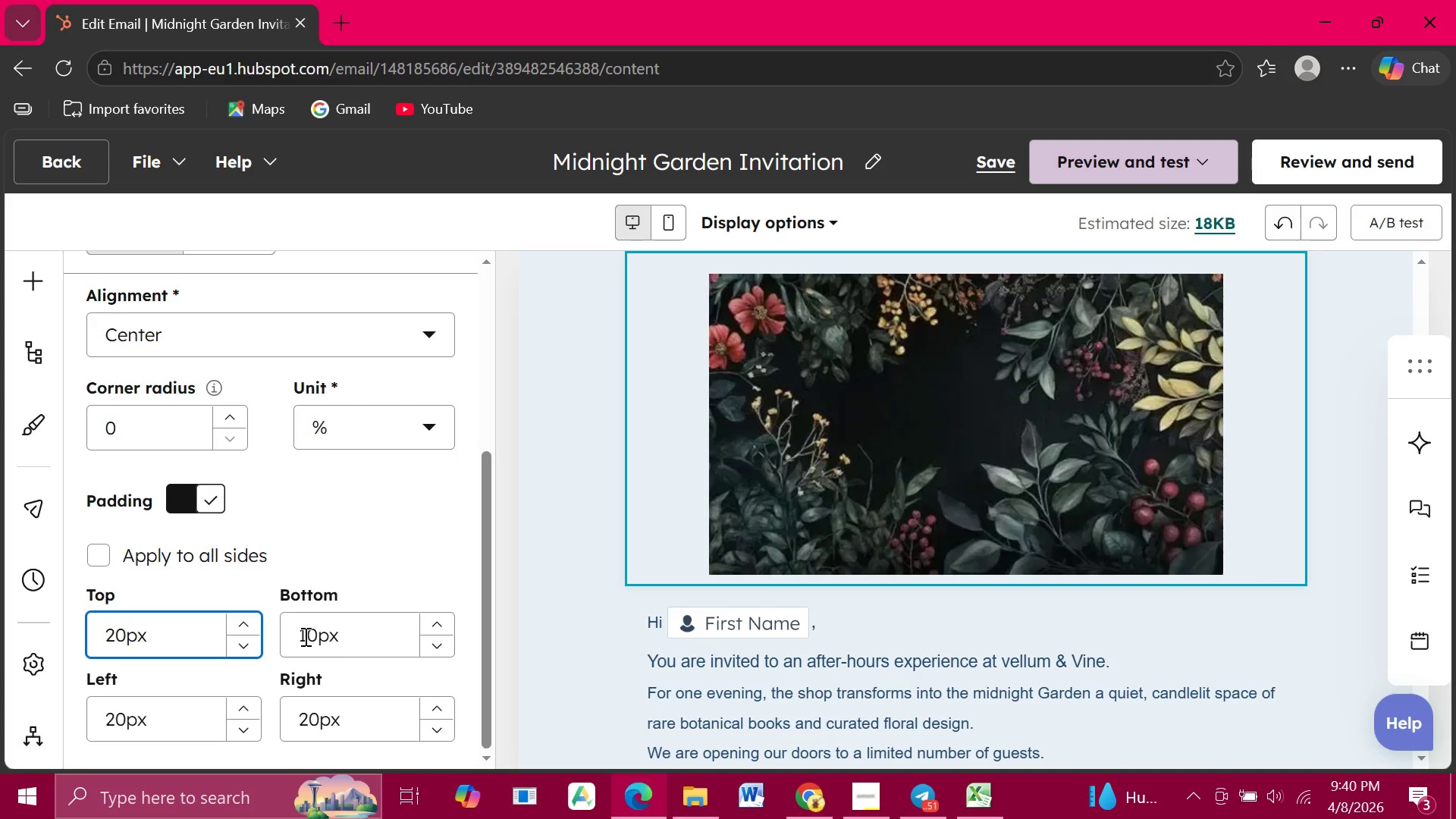 
left_click([304, 636])
 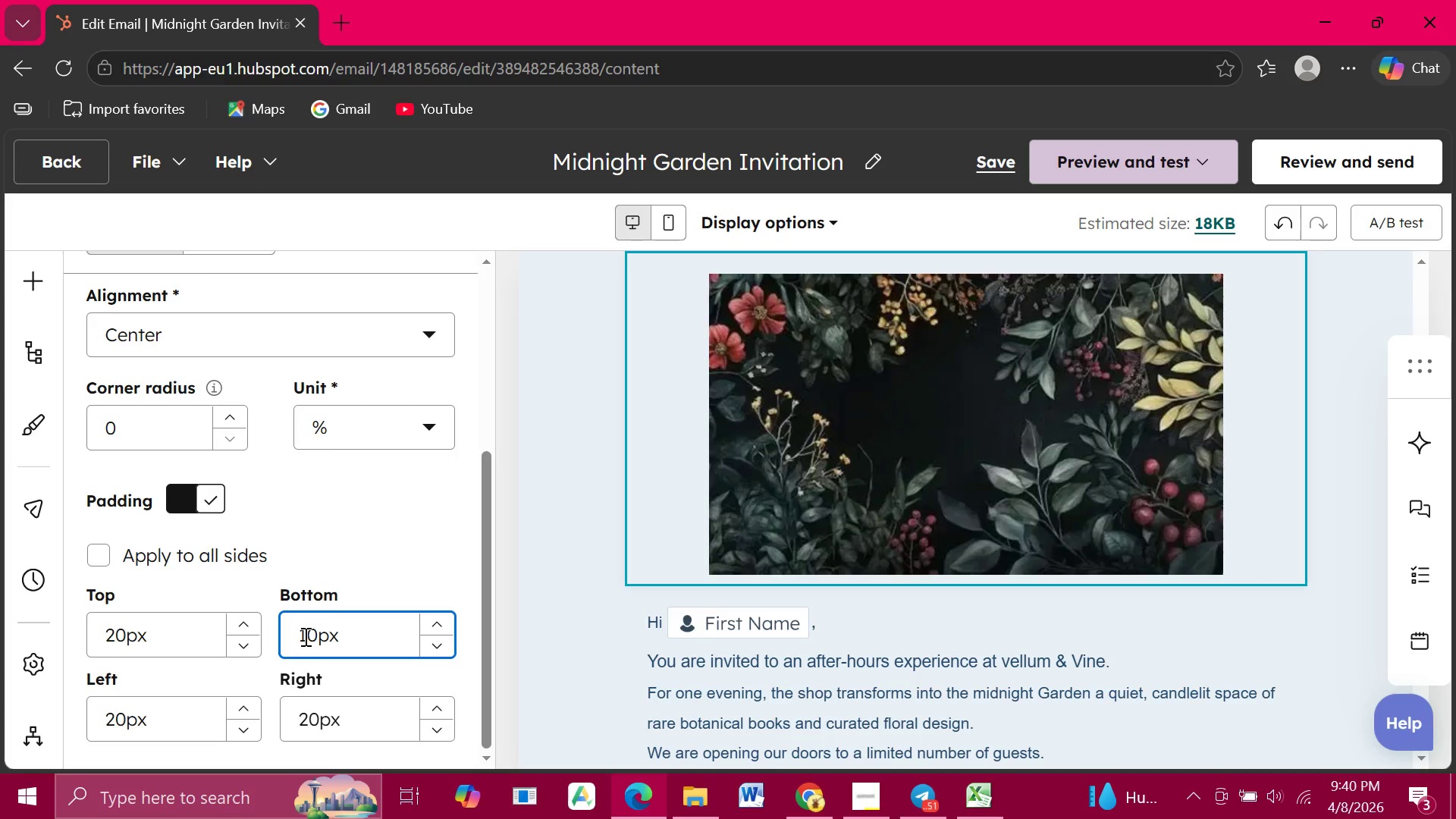 
key(Backspace)
 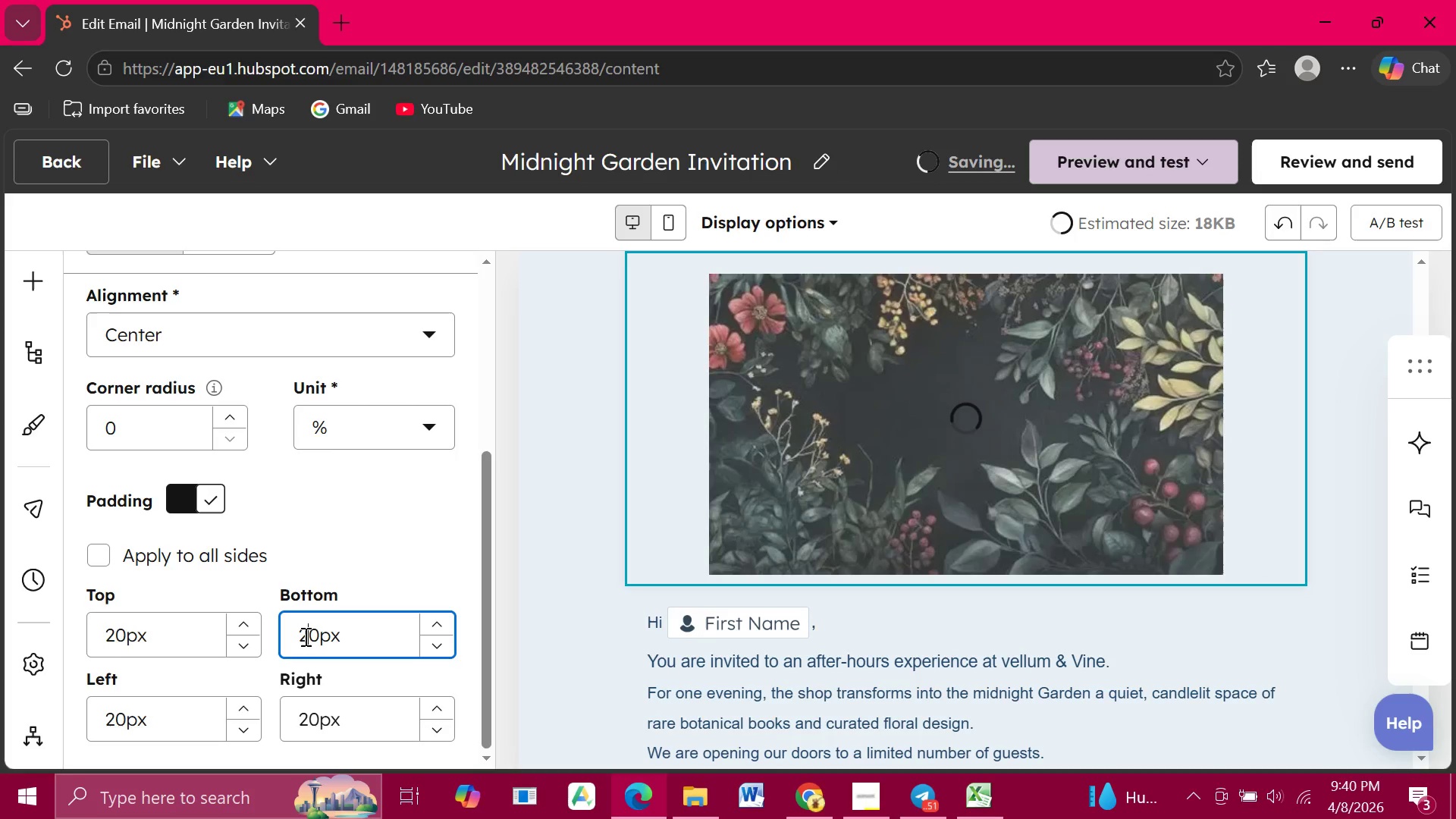 
key(2)
 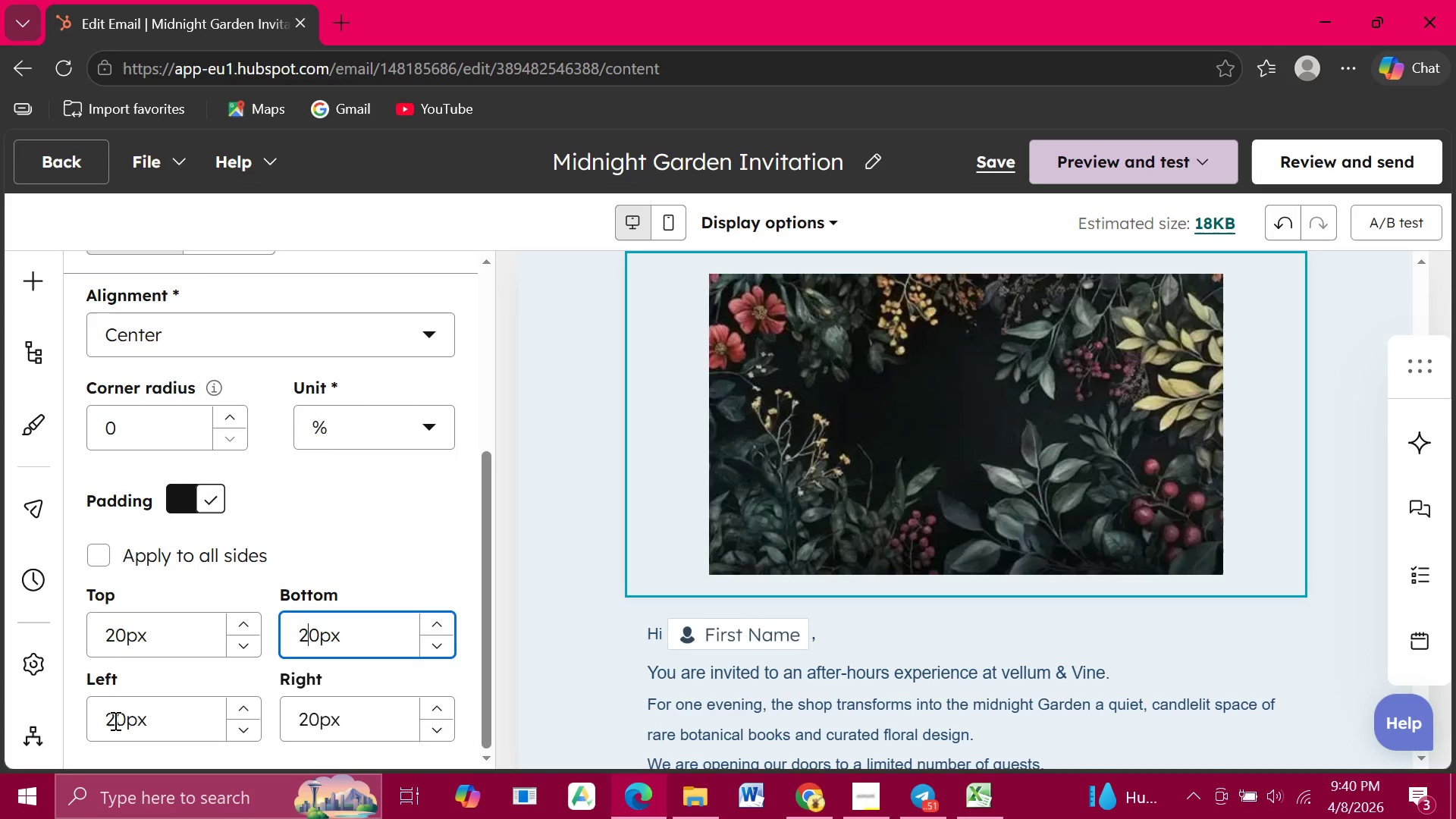 
left_click([114, 720])
 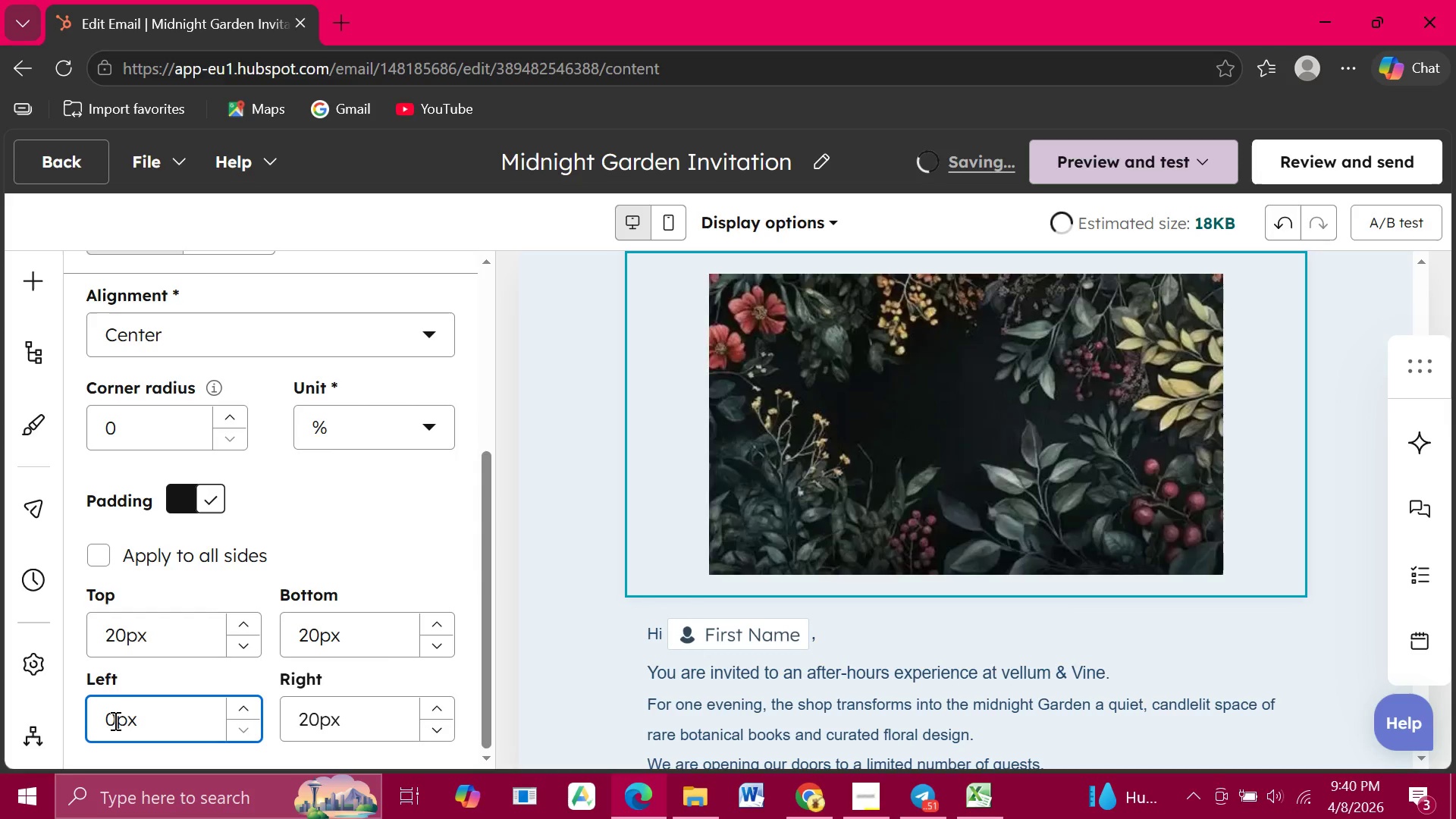 
key(Backspace)
 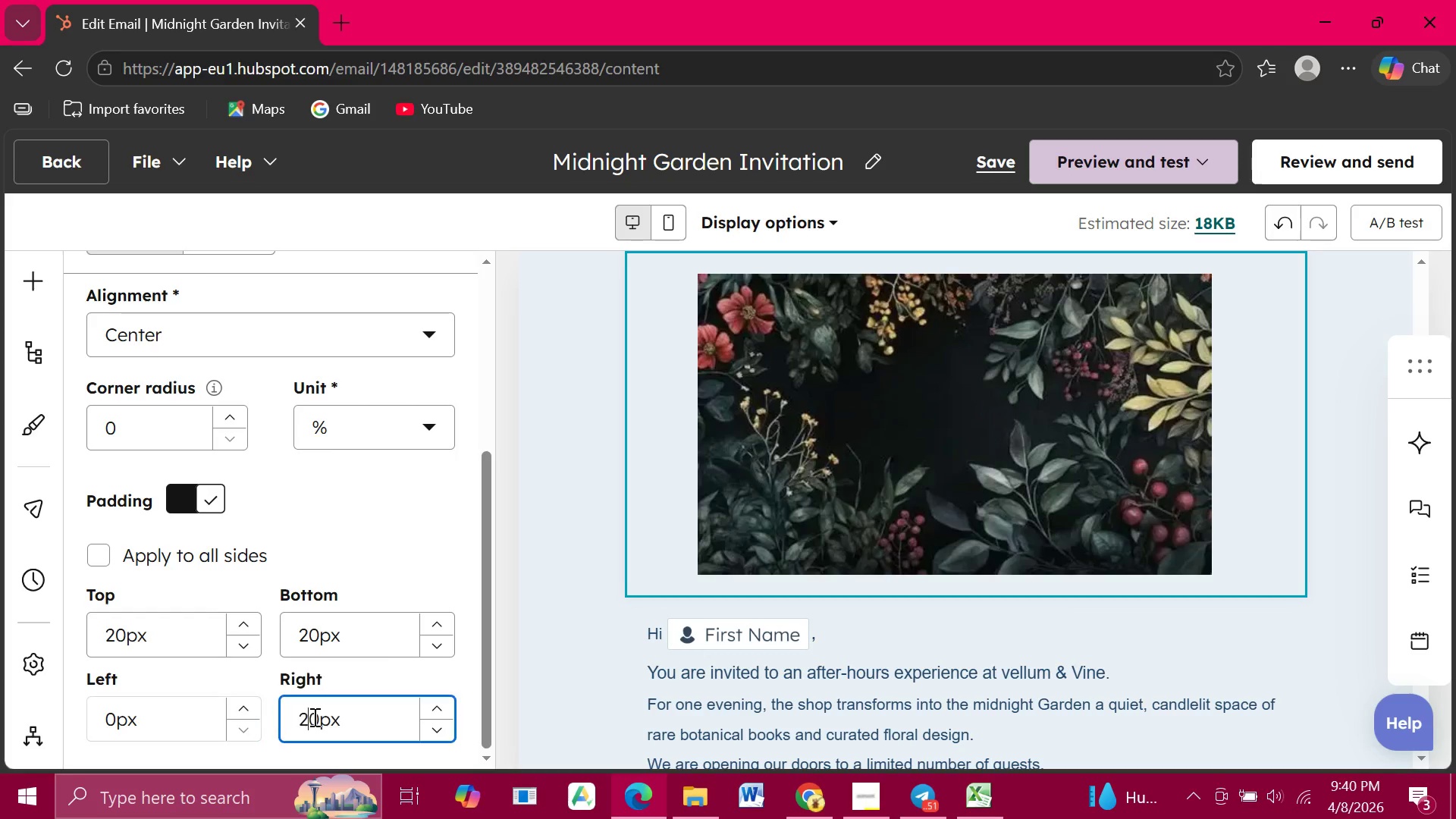 
left_click([313, 717])
 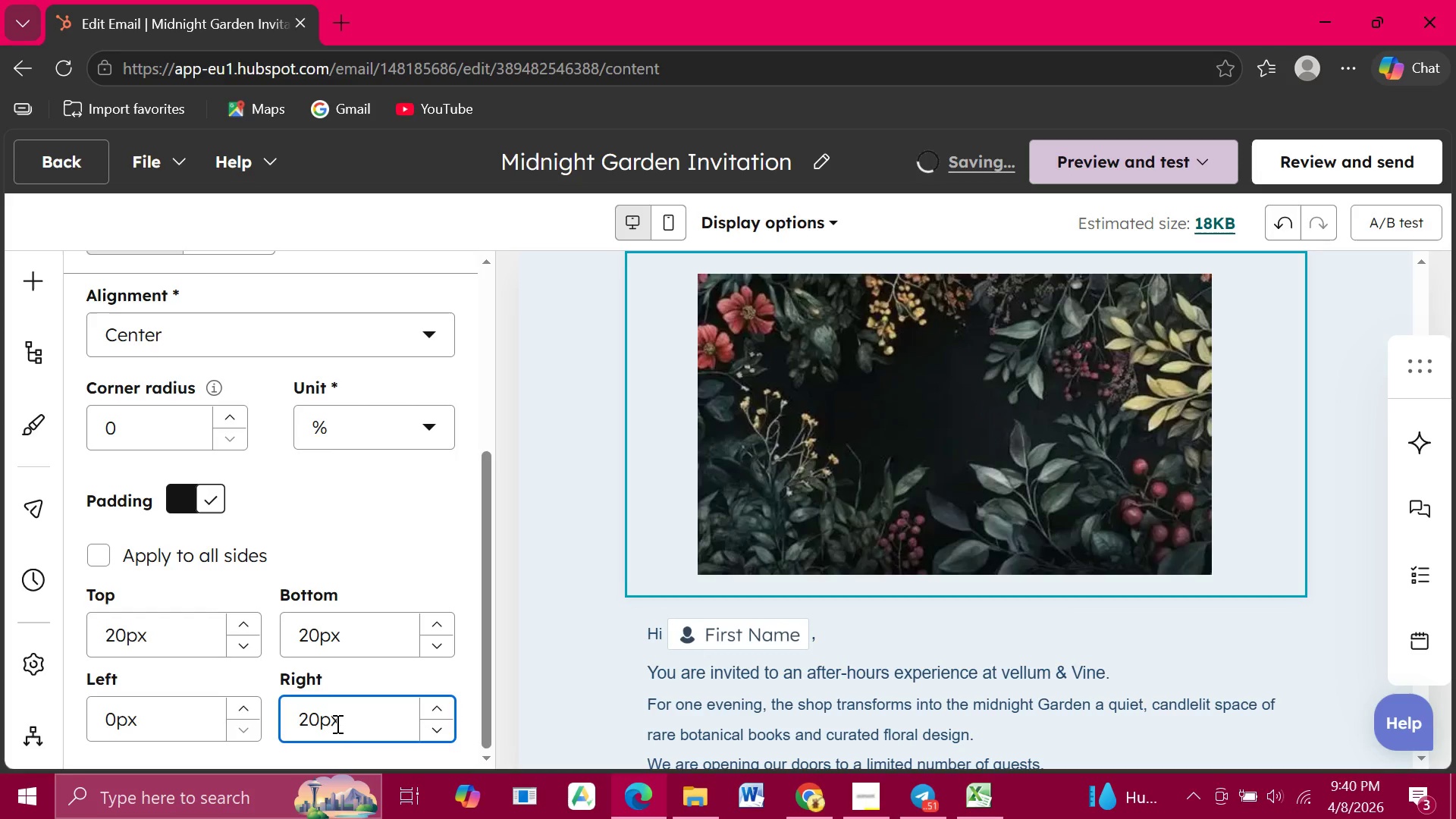 
key(Backspace)
 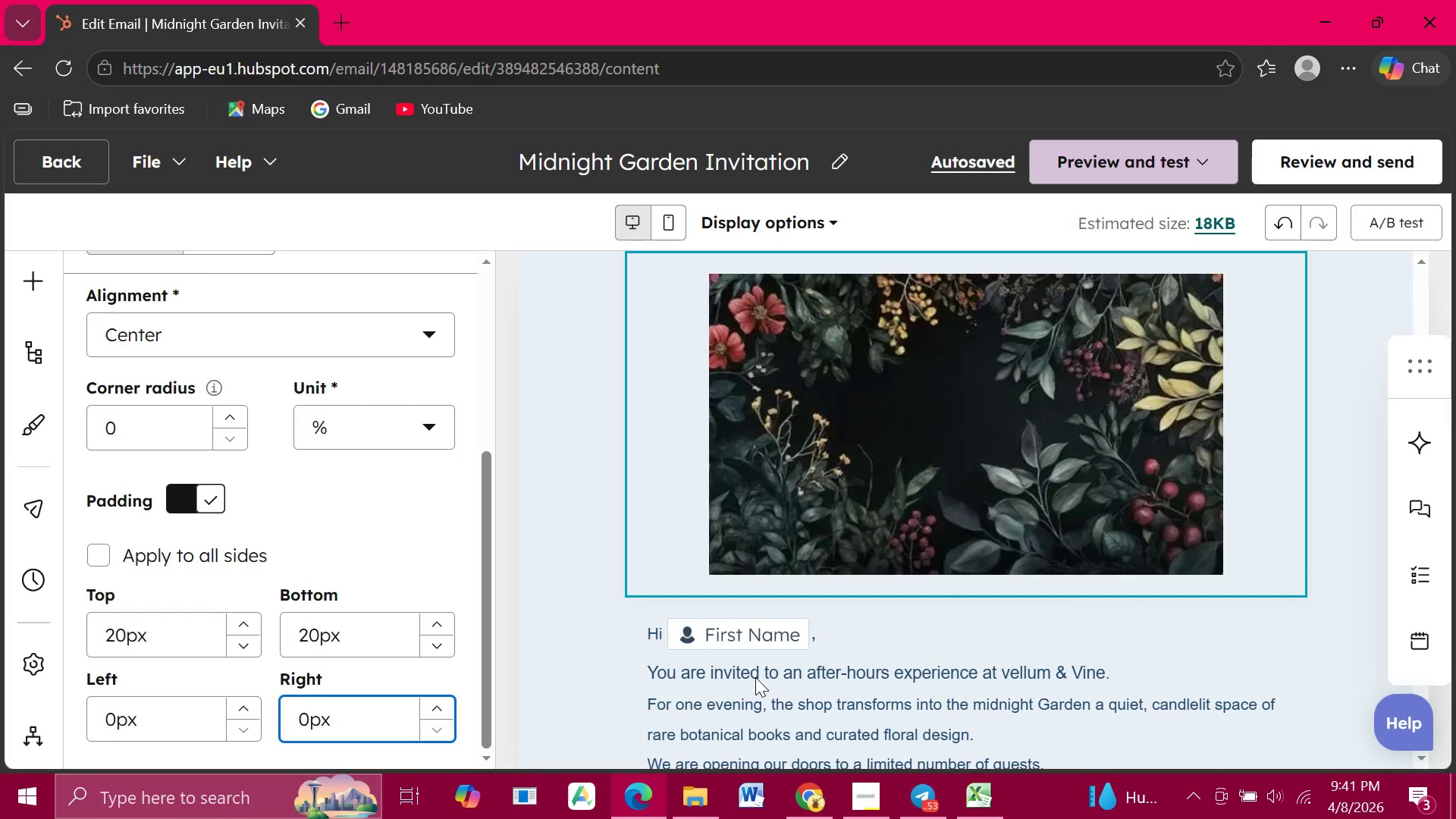 
wait(56.23)
 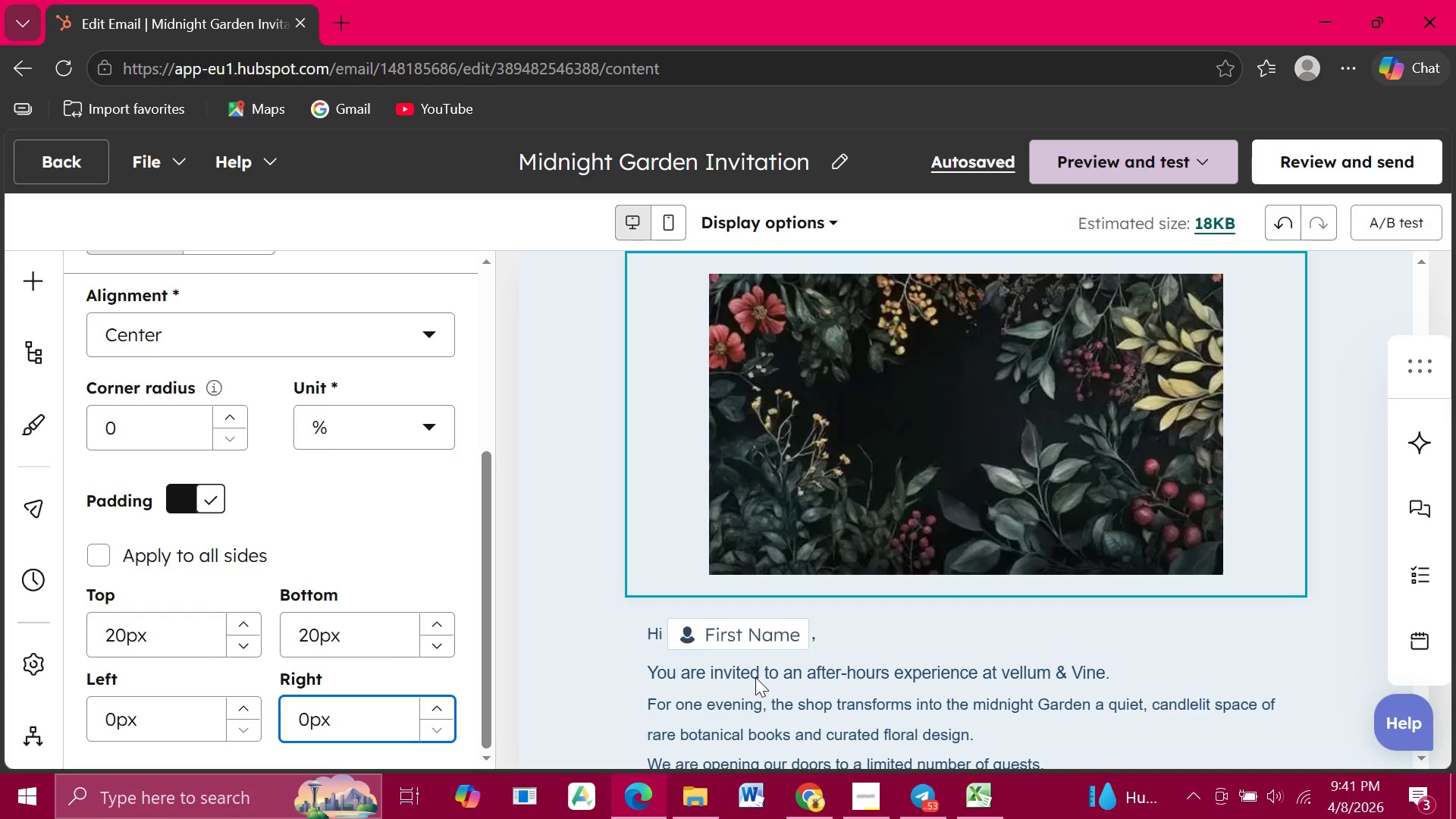 
left_click([55, 165])
 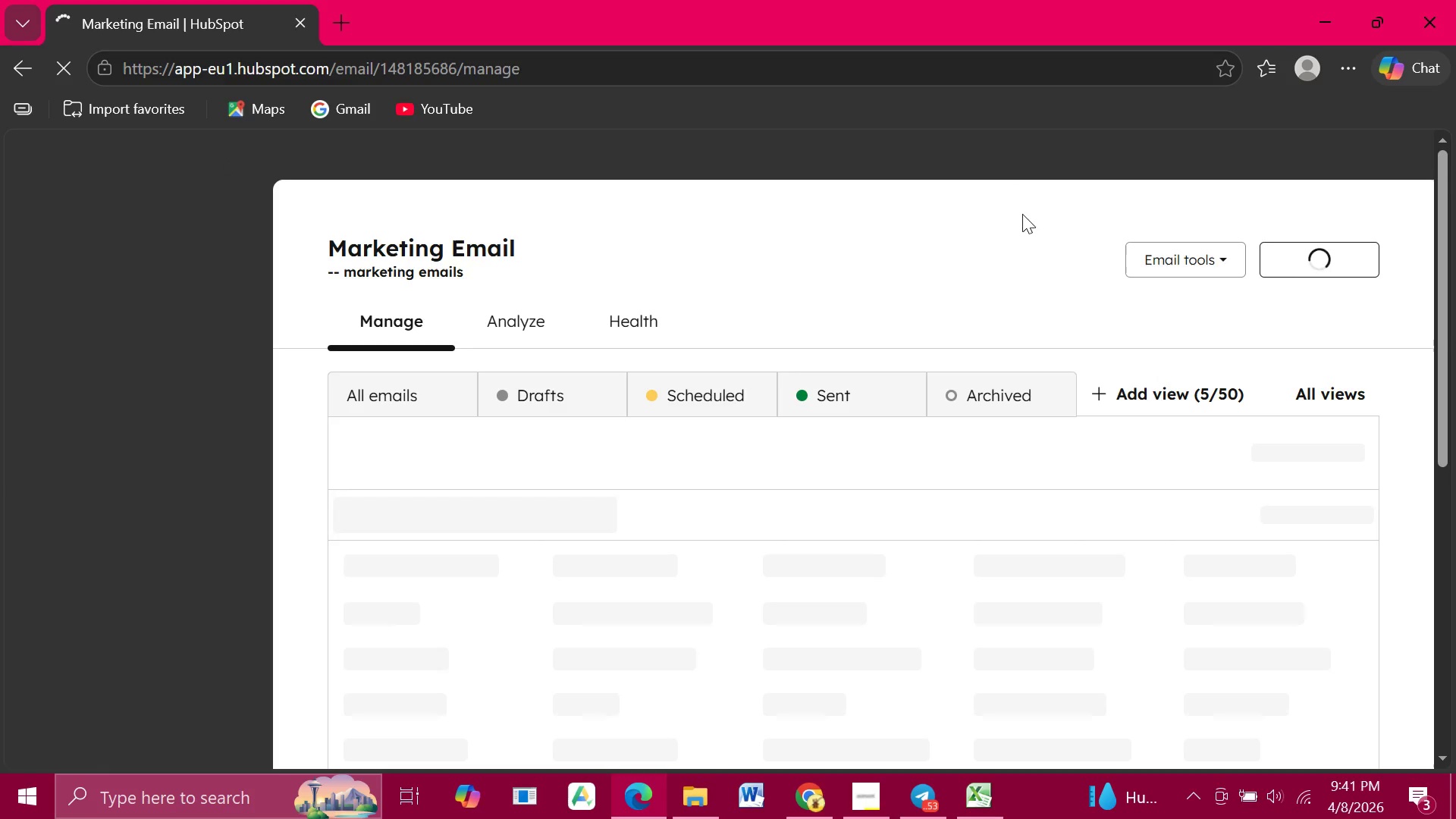 
mouse_move([1296, 265])
 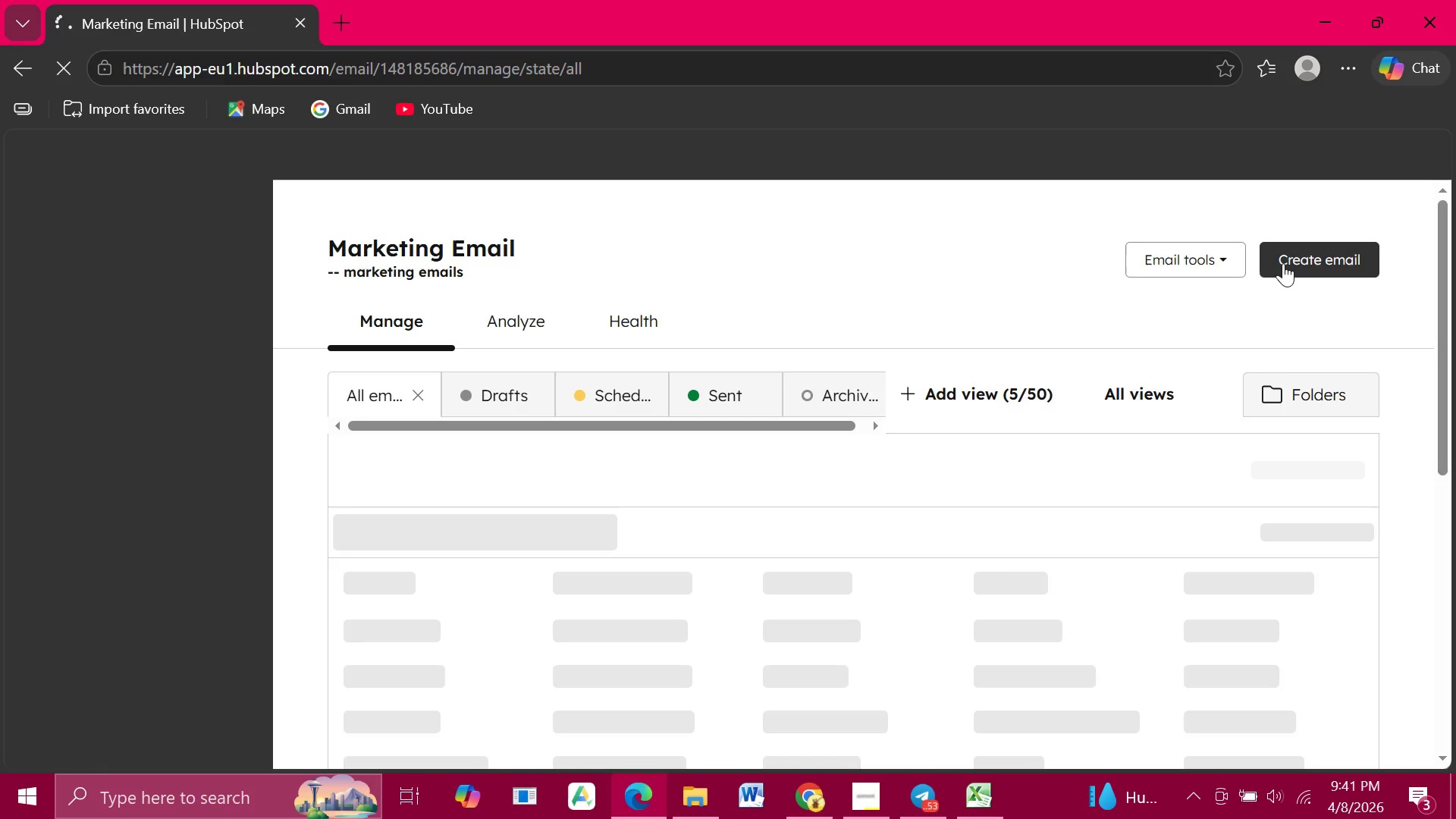 
mouse_move([1313, 259])
 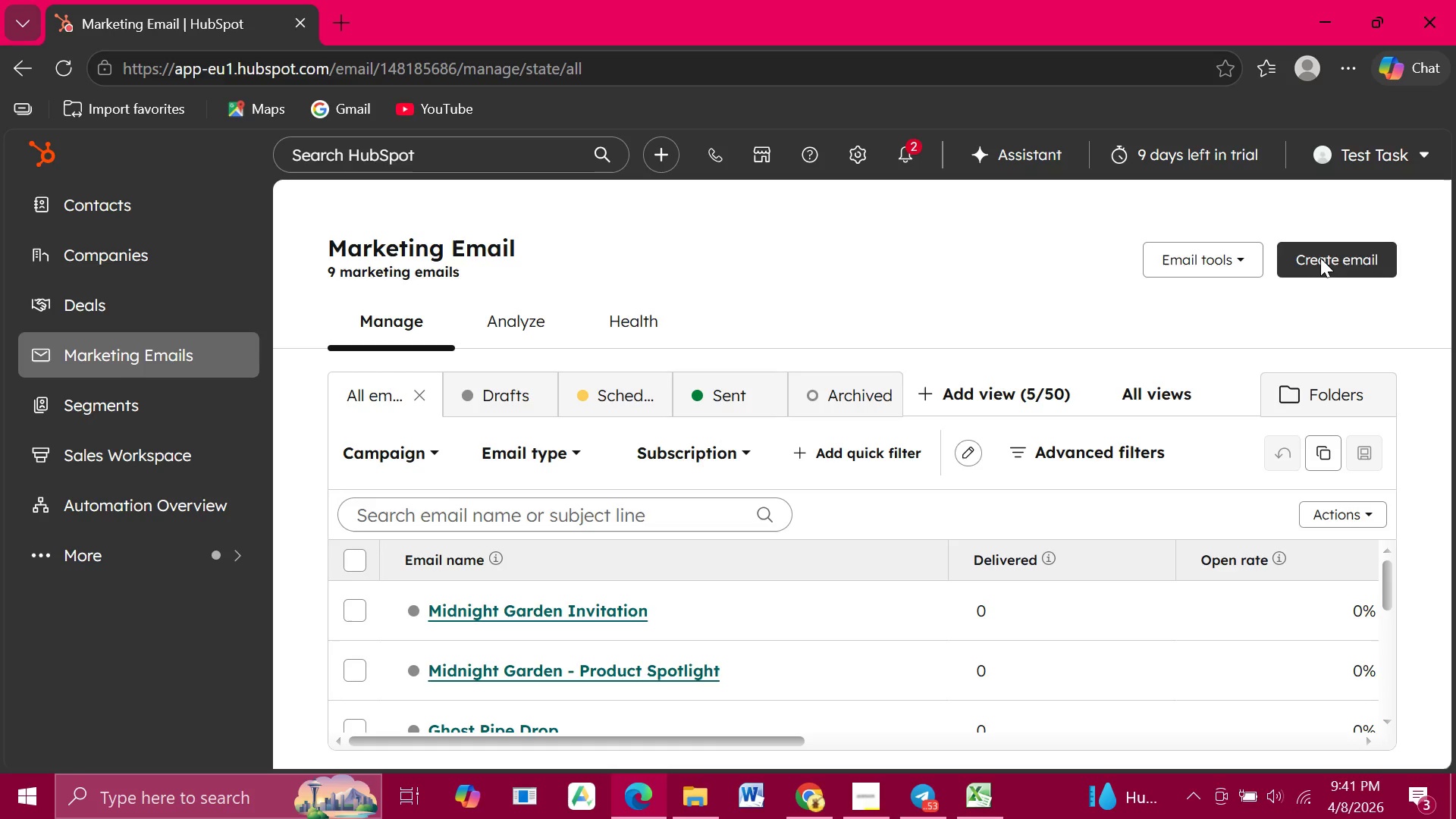 
wait(6.16)
 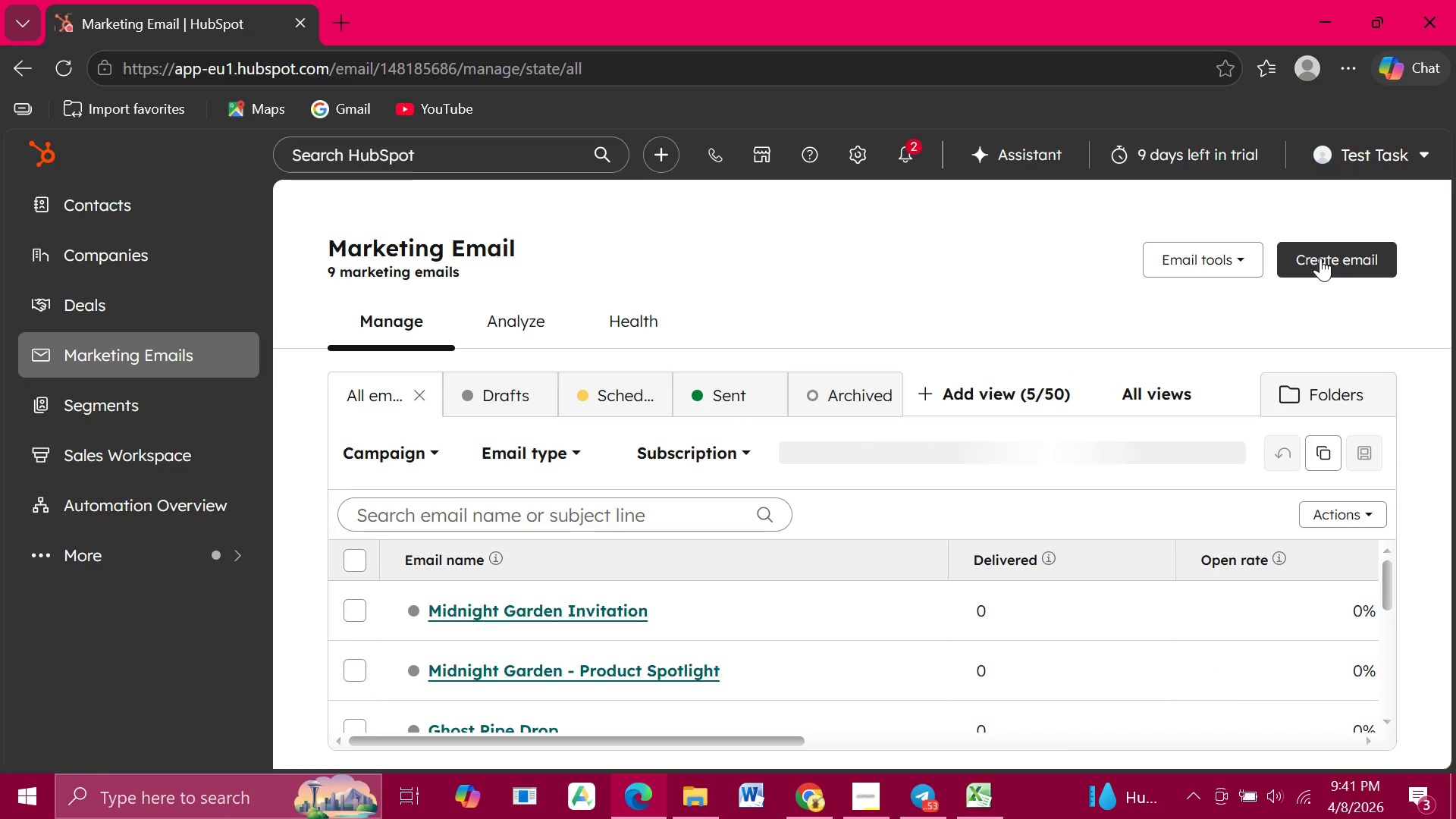 
left_click([1320, 258])
 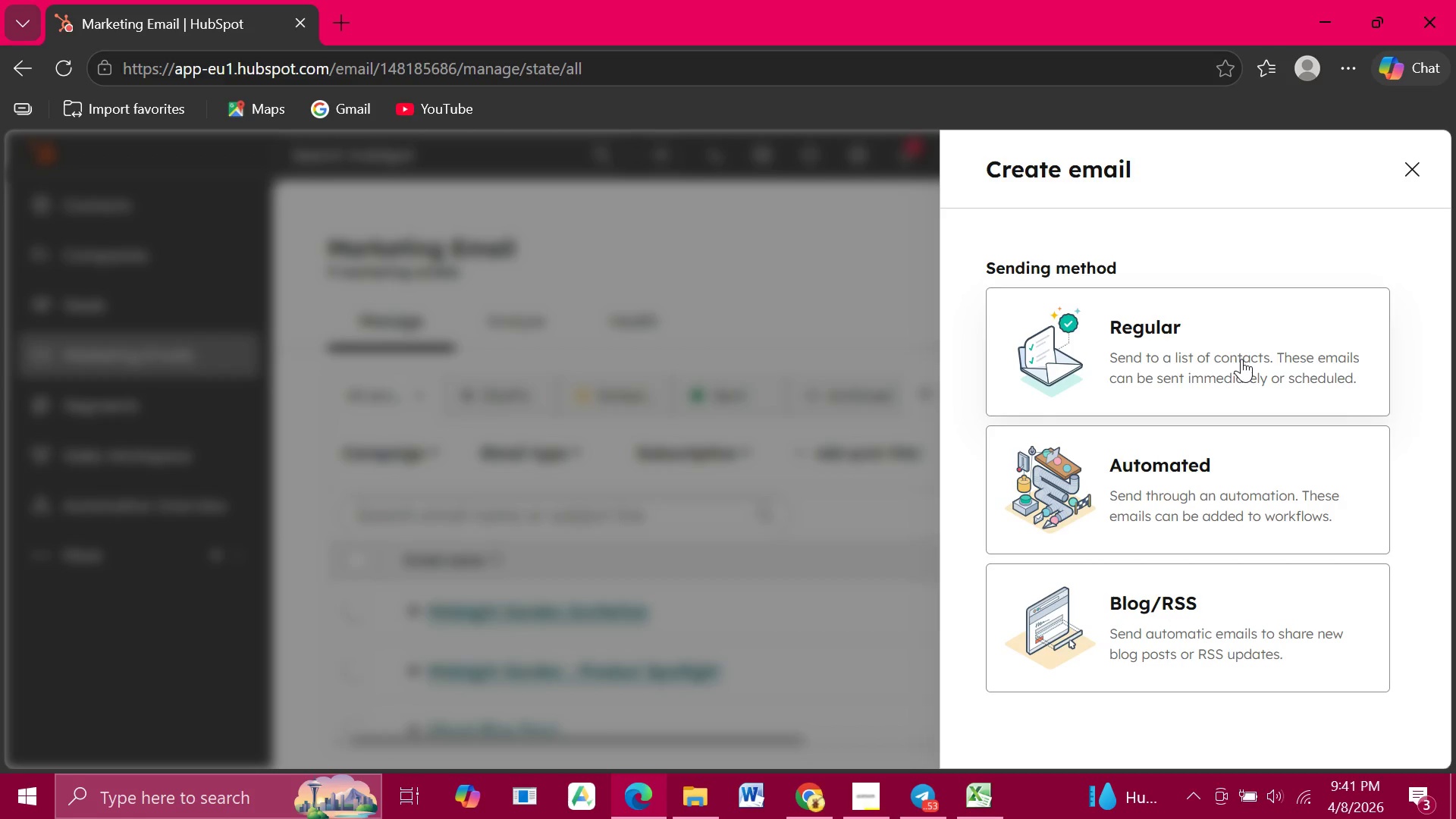 
left_click([1241, 359])
 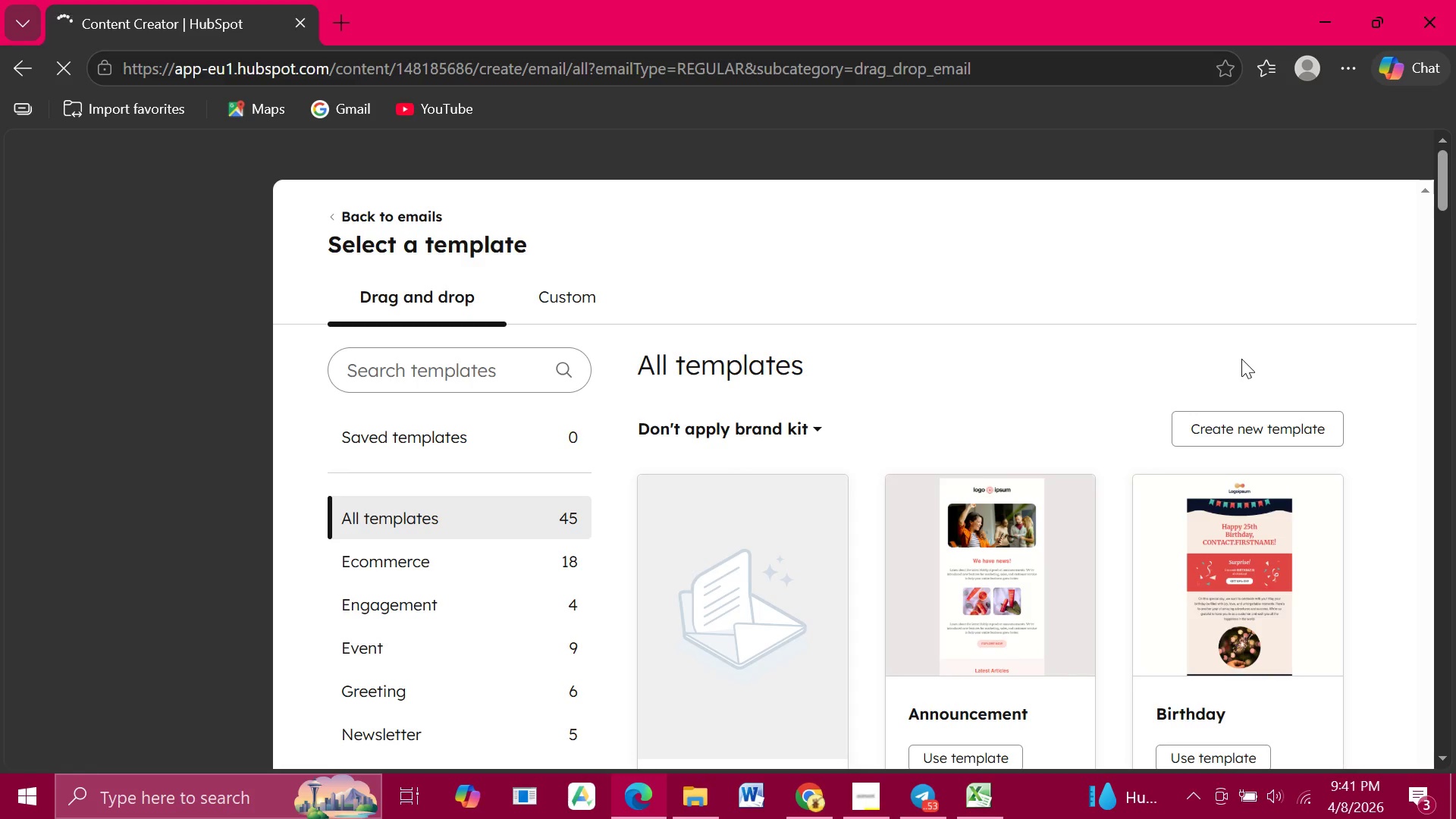 
scroll: coordinate [1117, 613], scroll_direction: down, amount: 3.0
 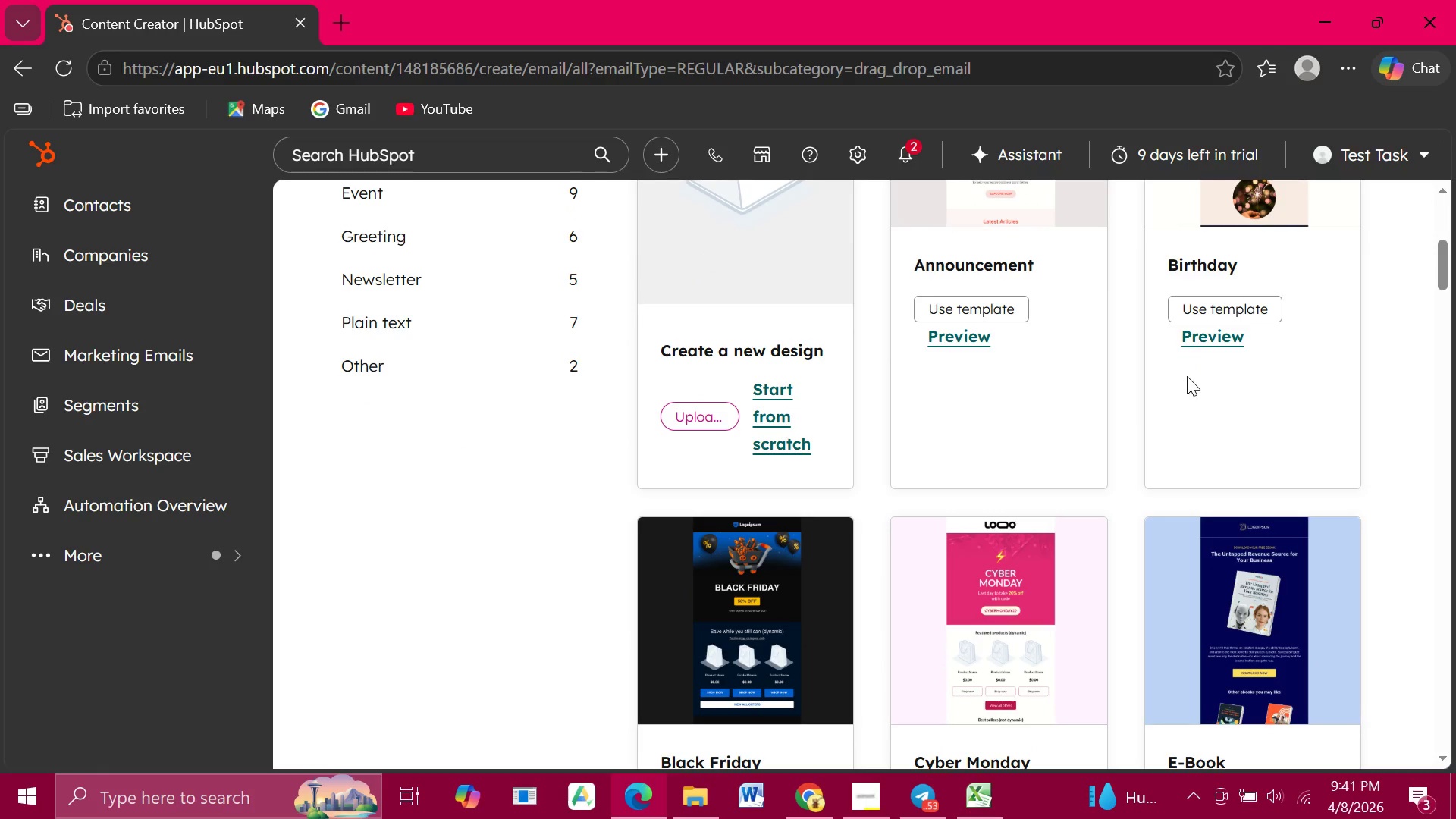 
scroll: coordinate [1187, 377], scroll_direction: up, amount: 1.0
 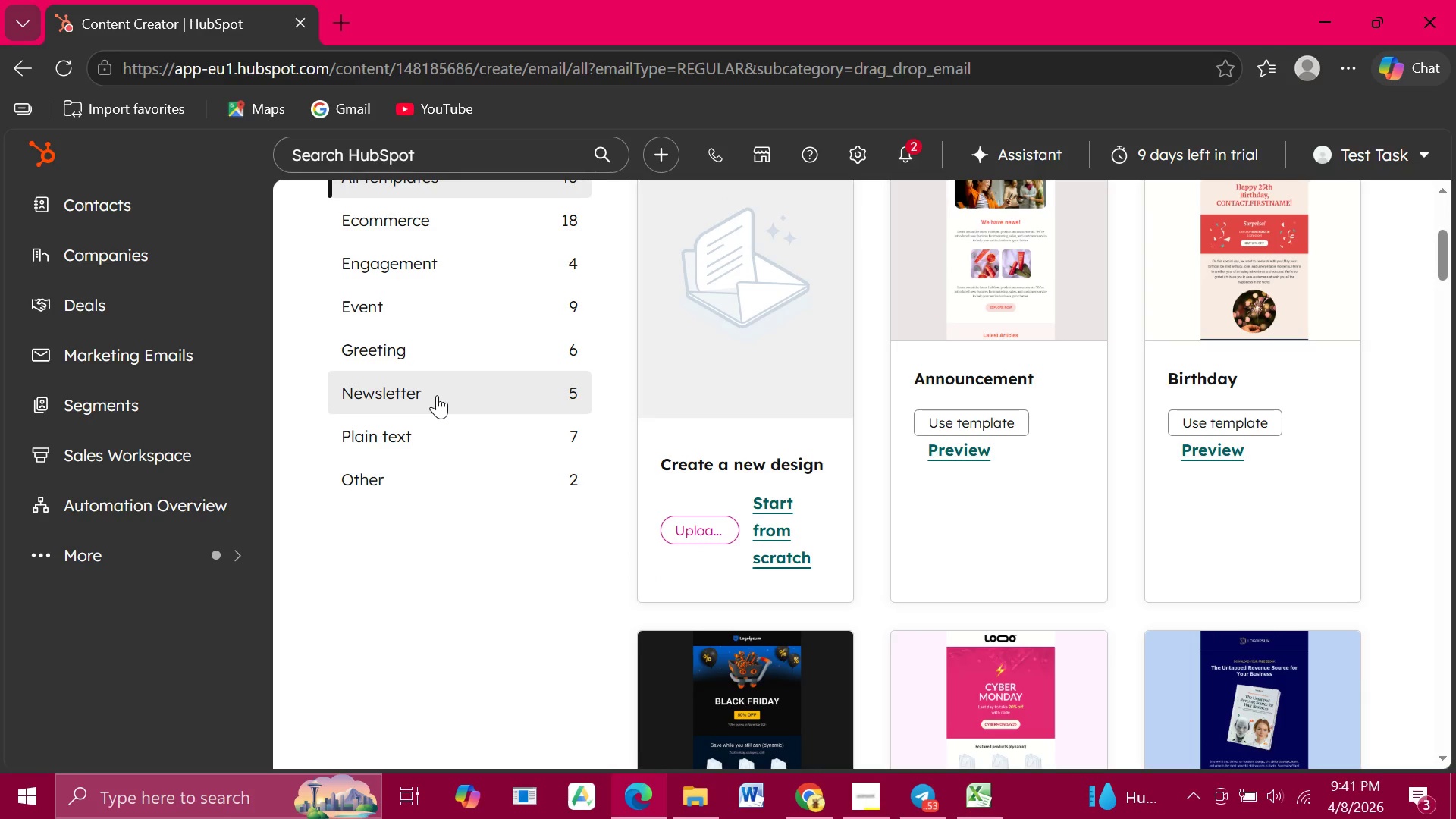 
left_click([437, 395])
 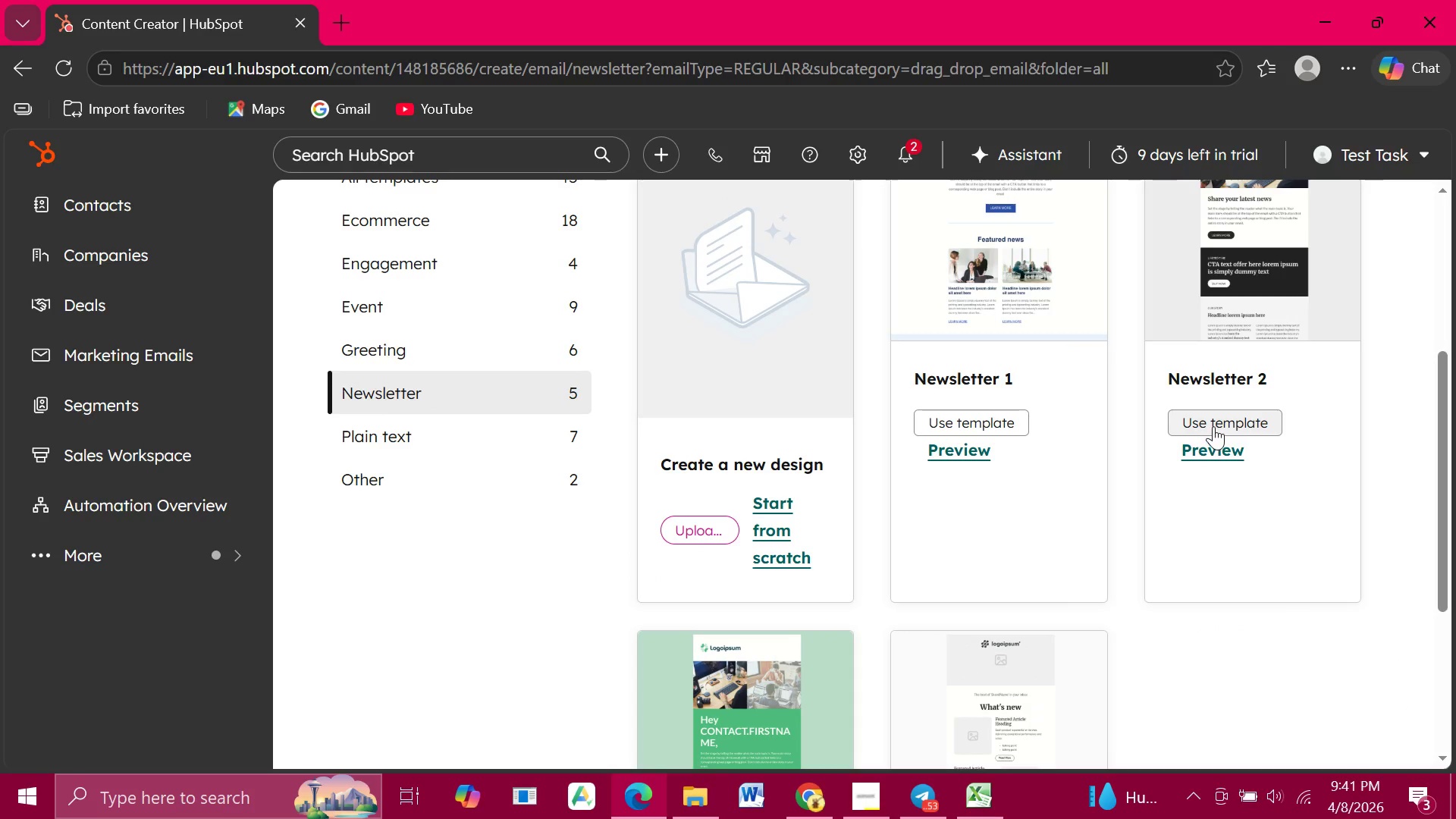 
left_click([1213, 426])
 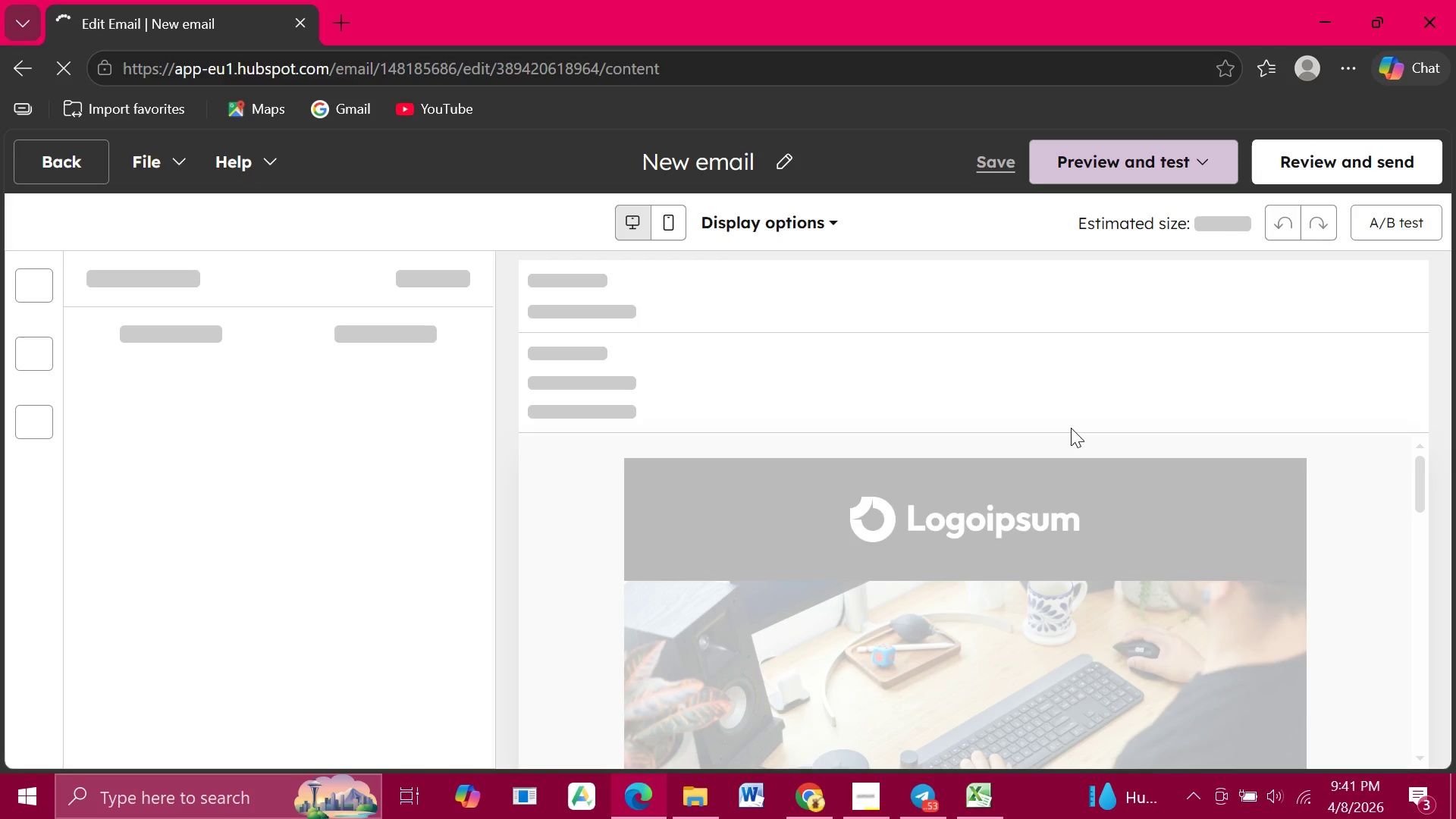 
wait(8.09)
 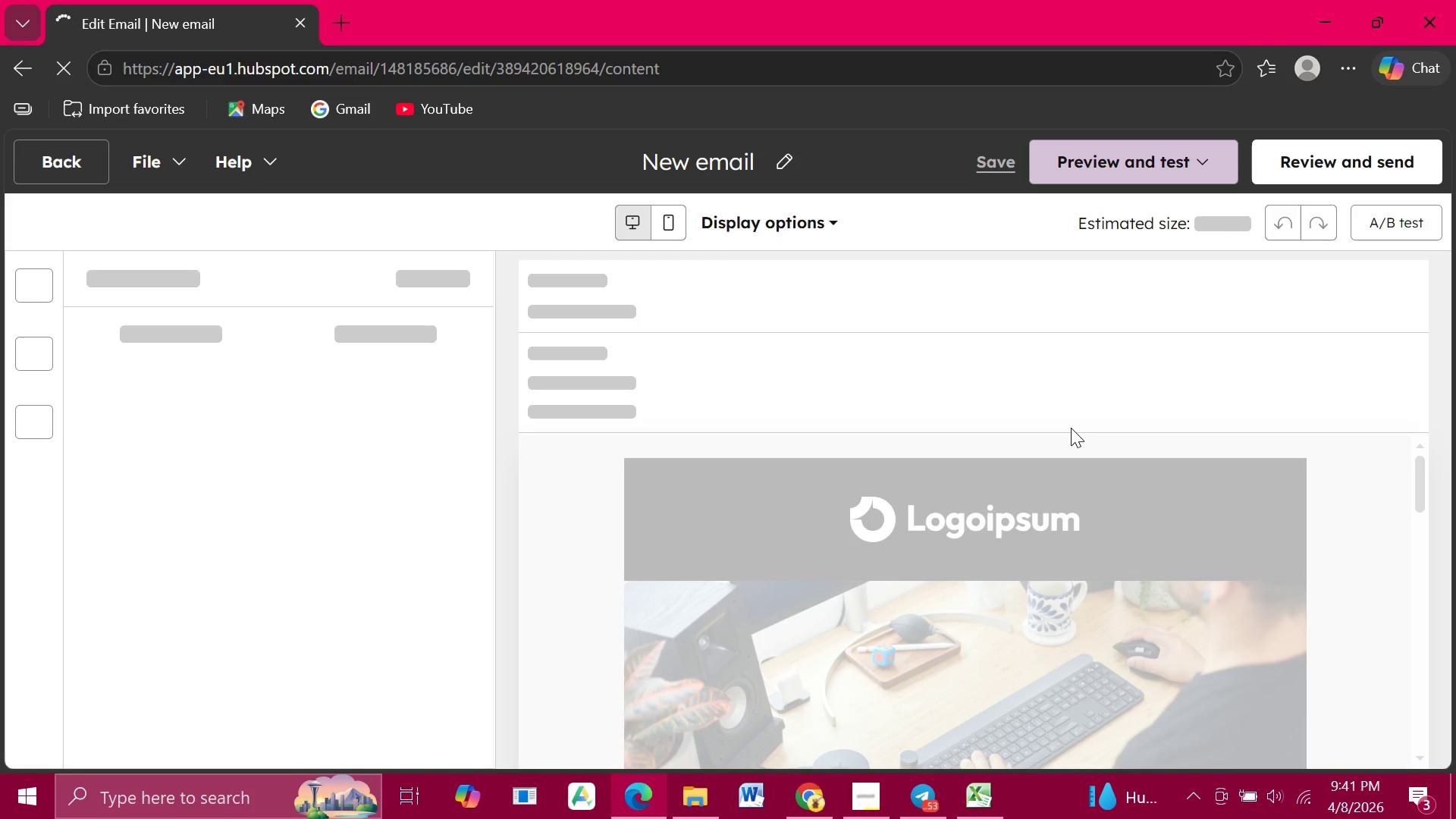 
left_click([63, 160])
 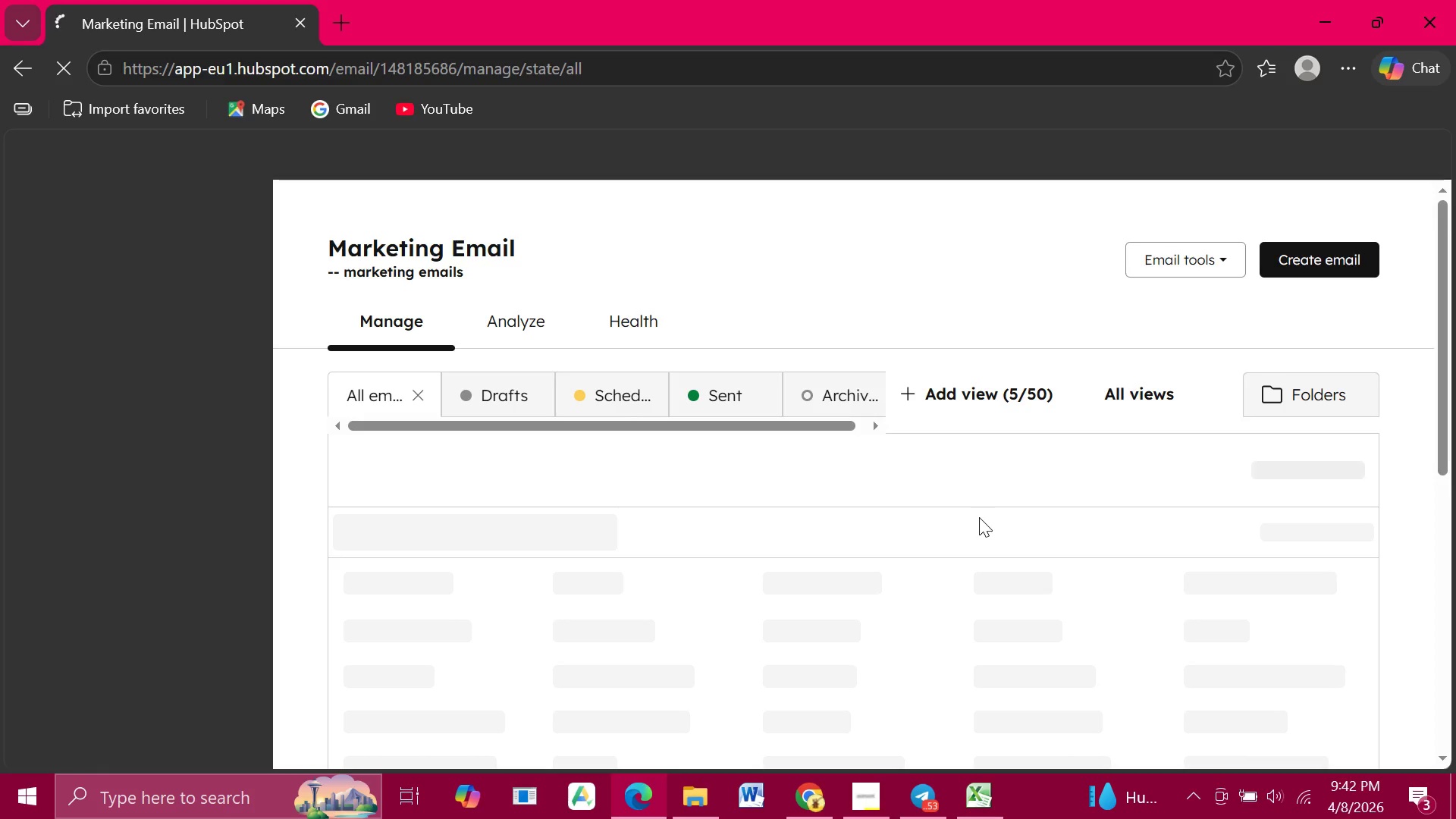 
wait(12.53)
 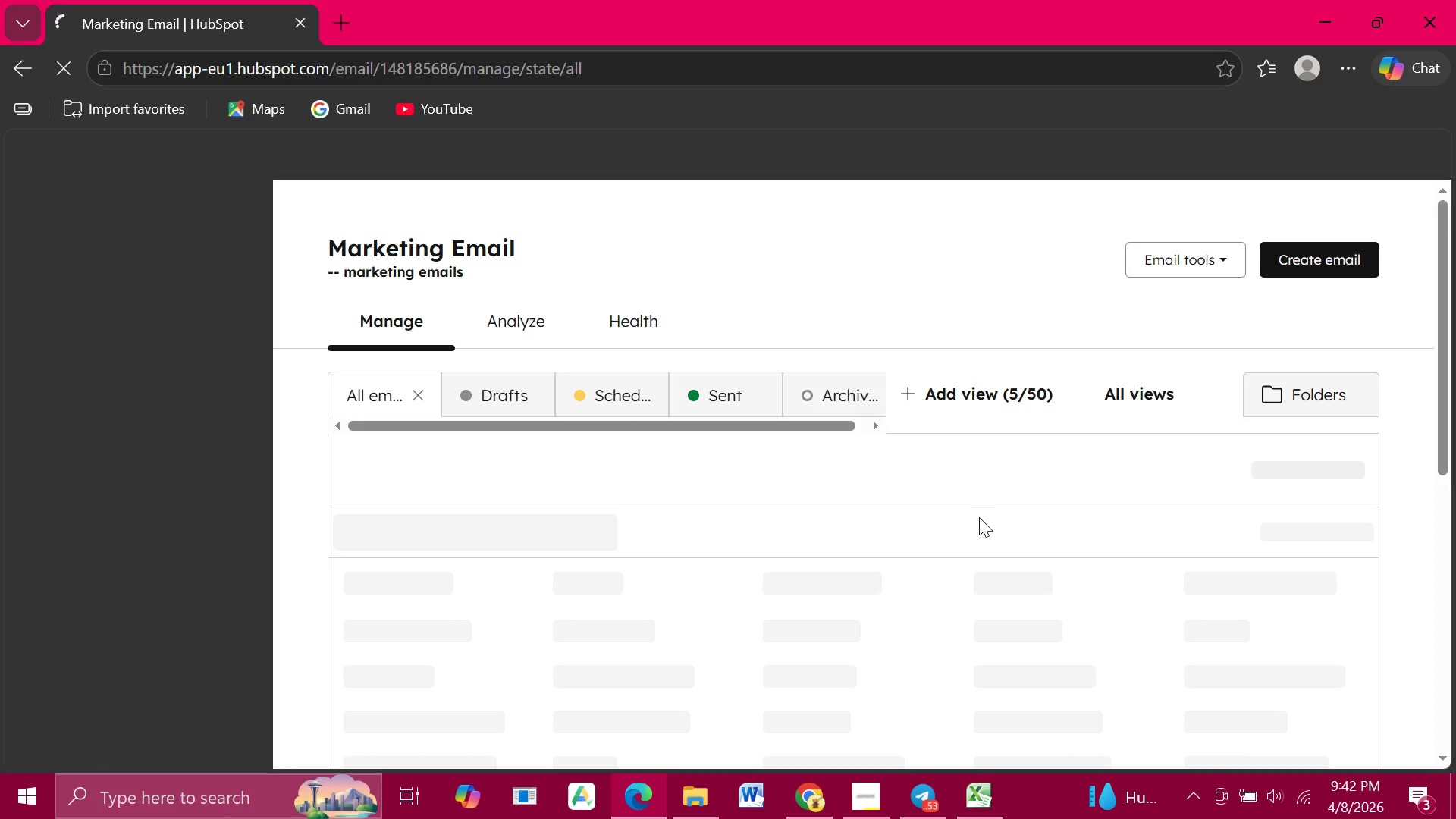 
right_click([620, 608])
 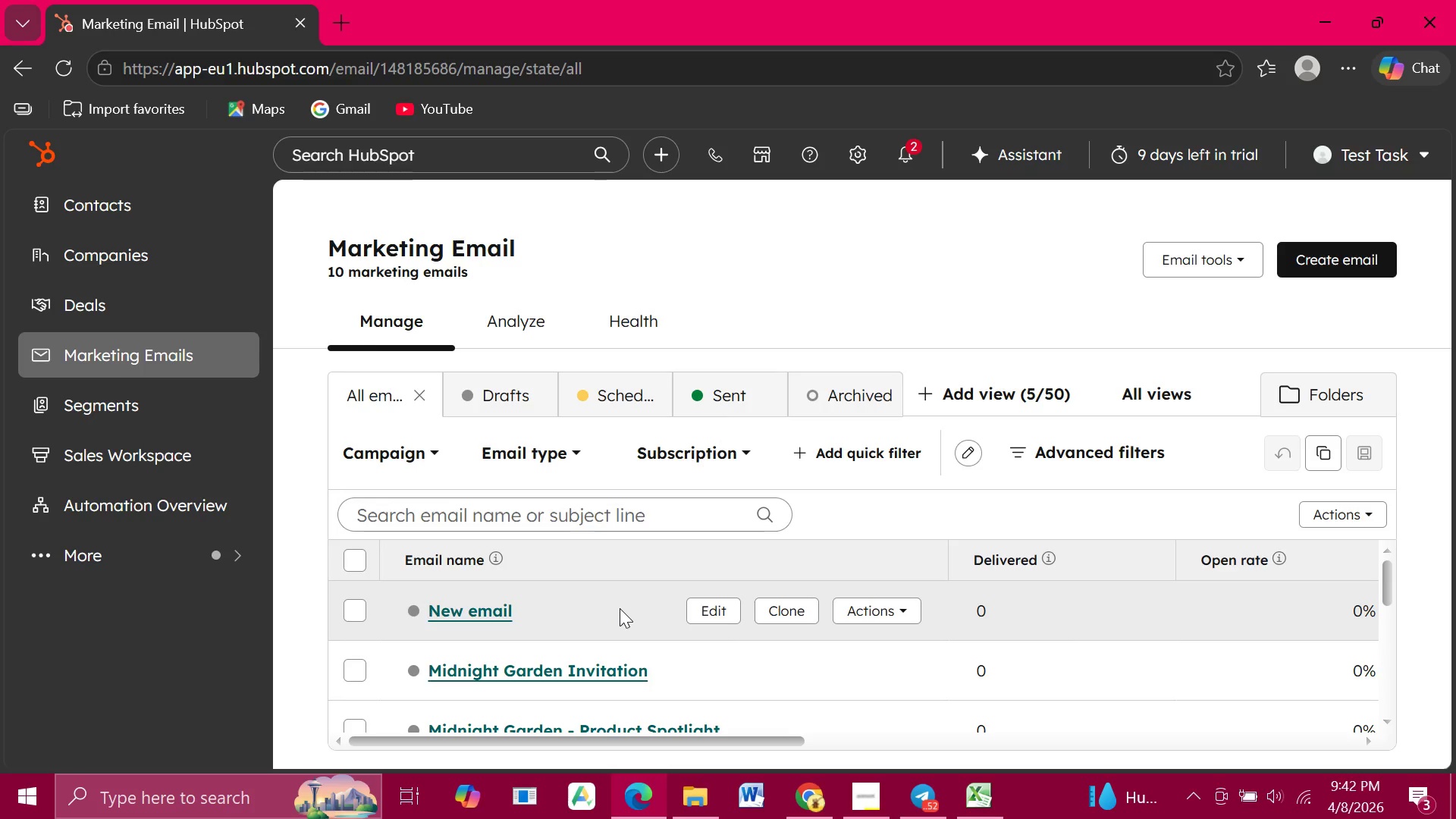 
left_click([620, 608])
 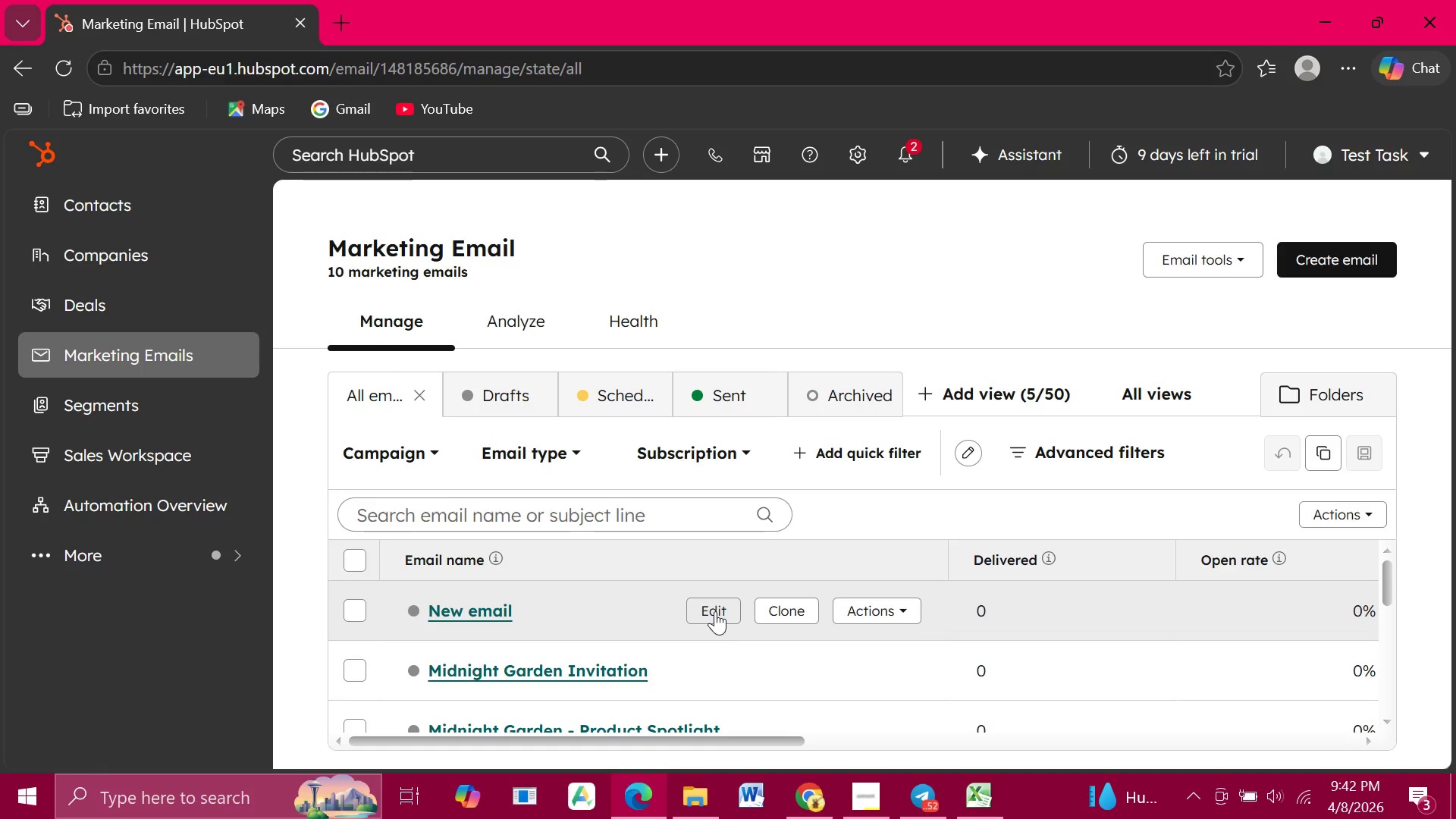 
wait(5.17)
 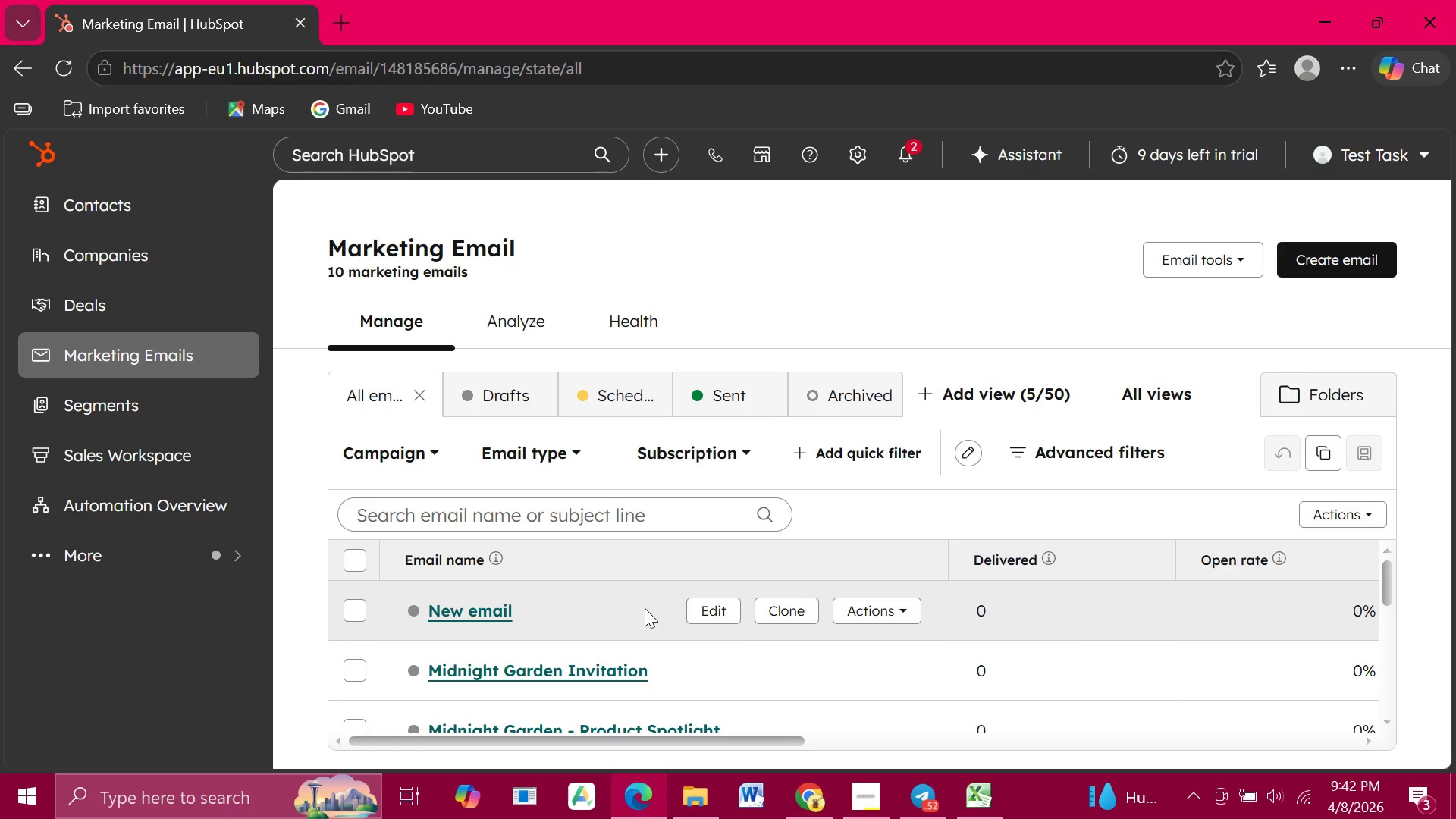 
left_click([715, 611])
 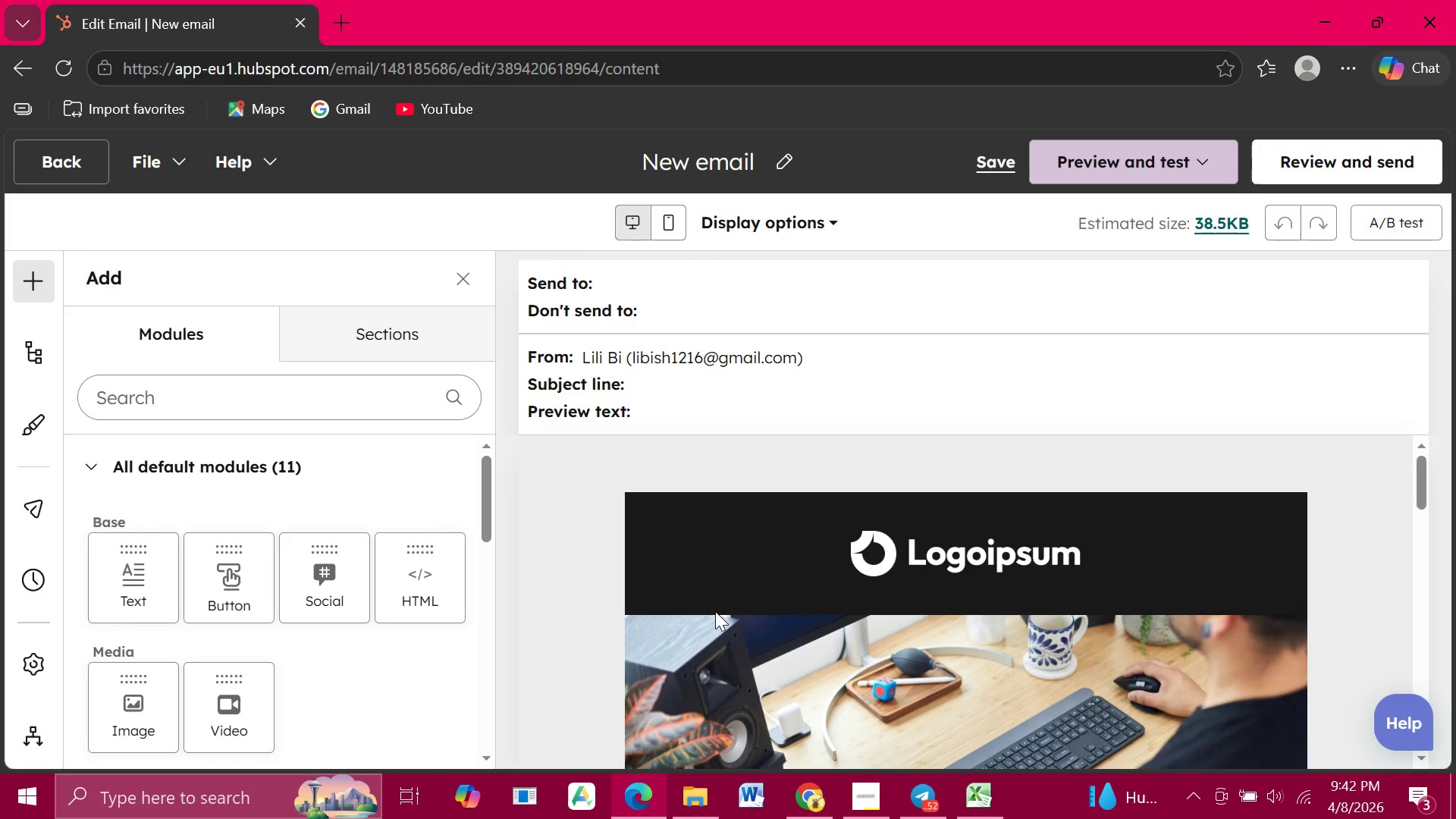 
wait(6.41)
 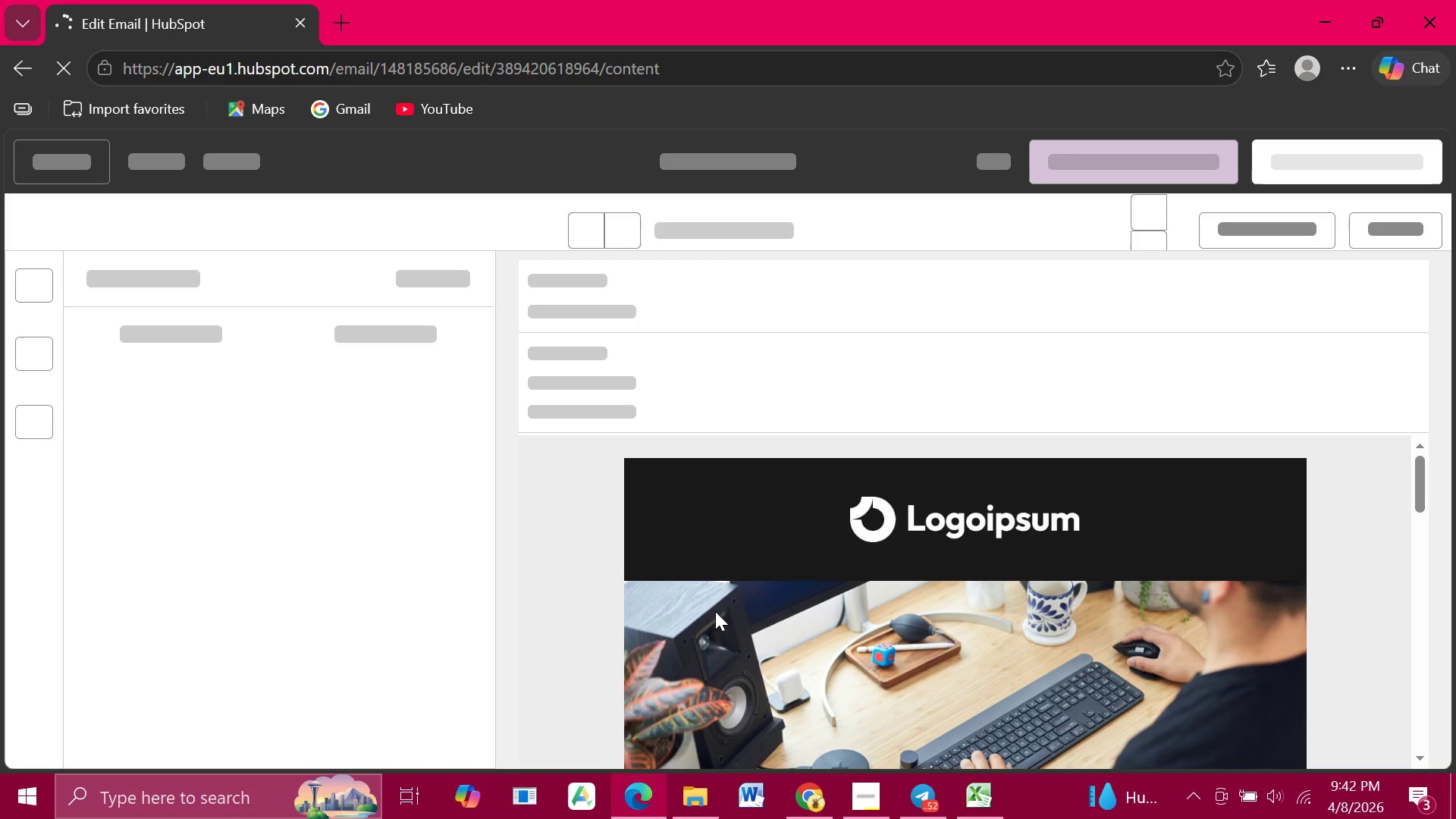 
left_click([970, 573])
 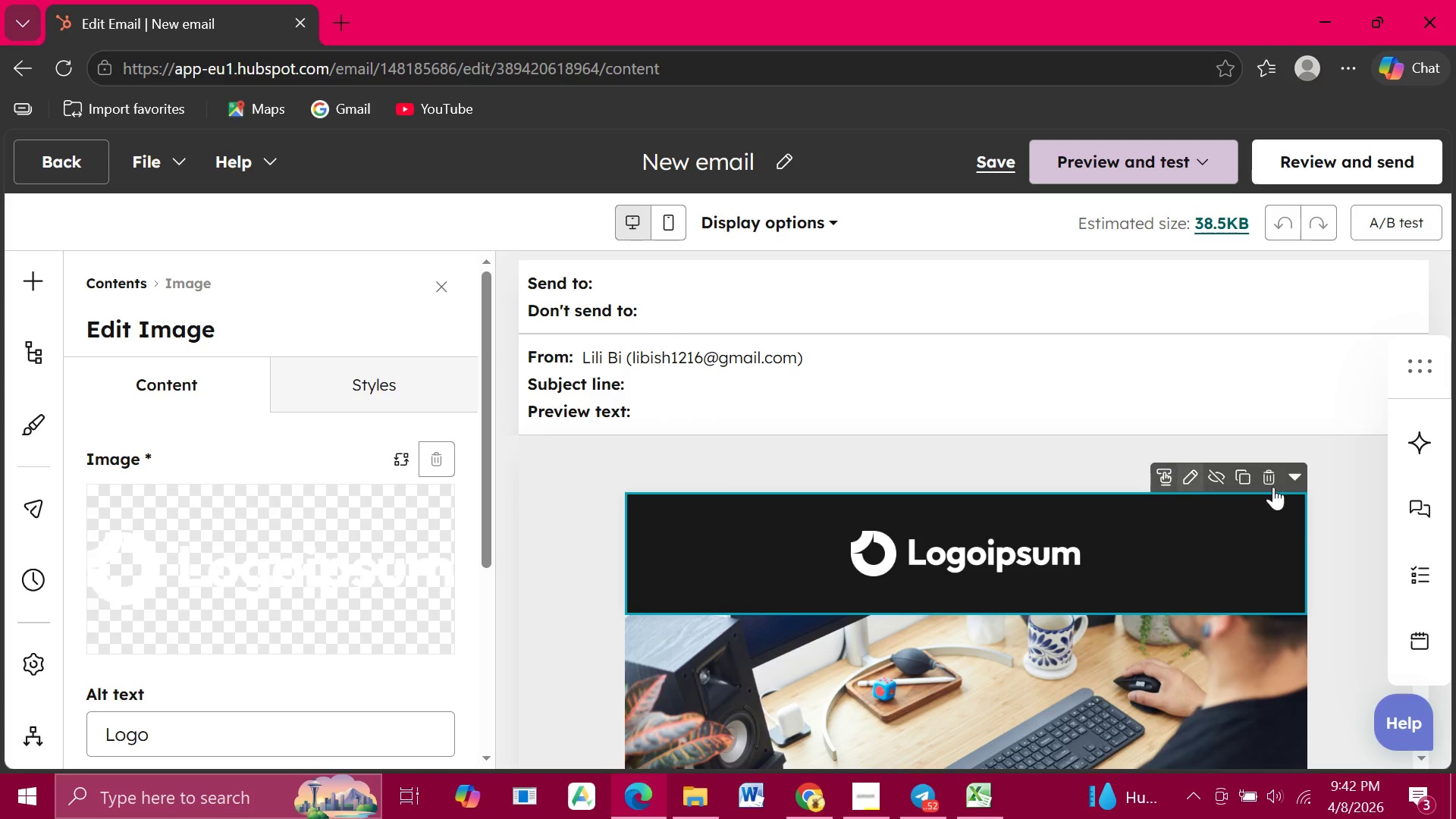 
left_click([1272, 479])
 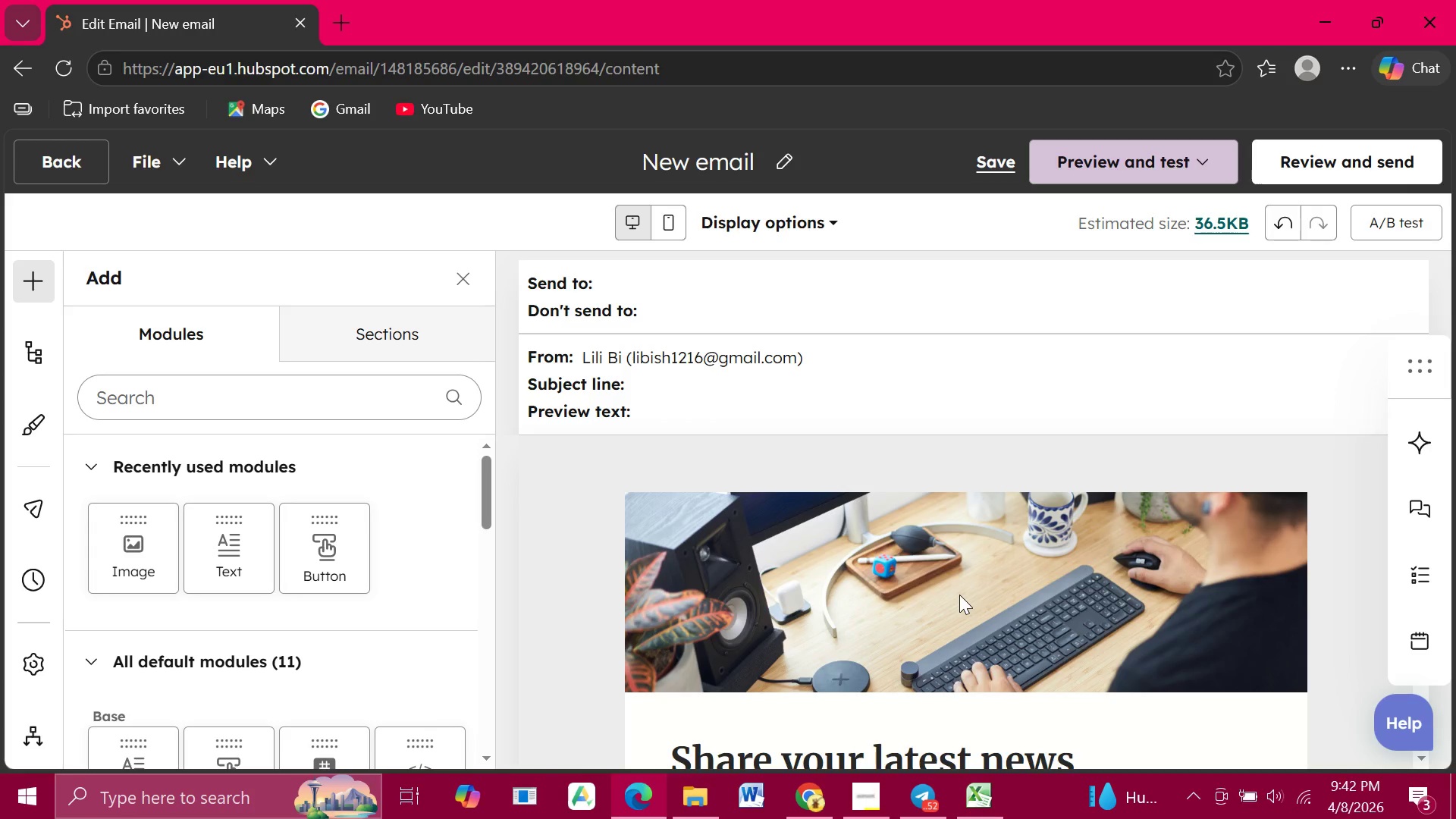 
left_click([959, 595])
 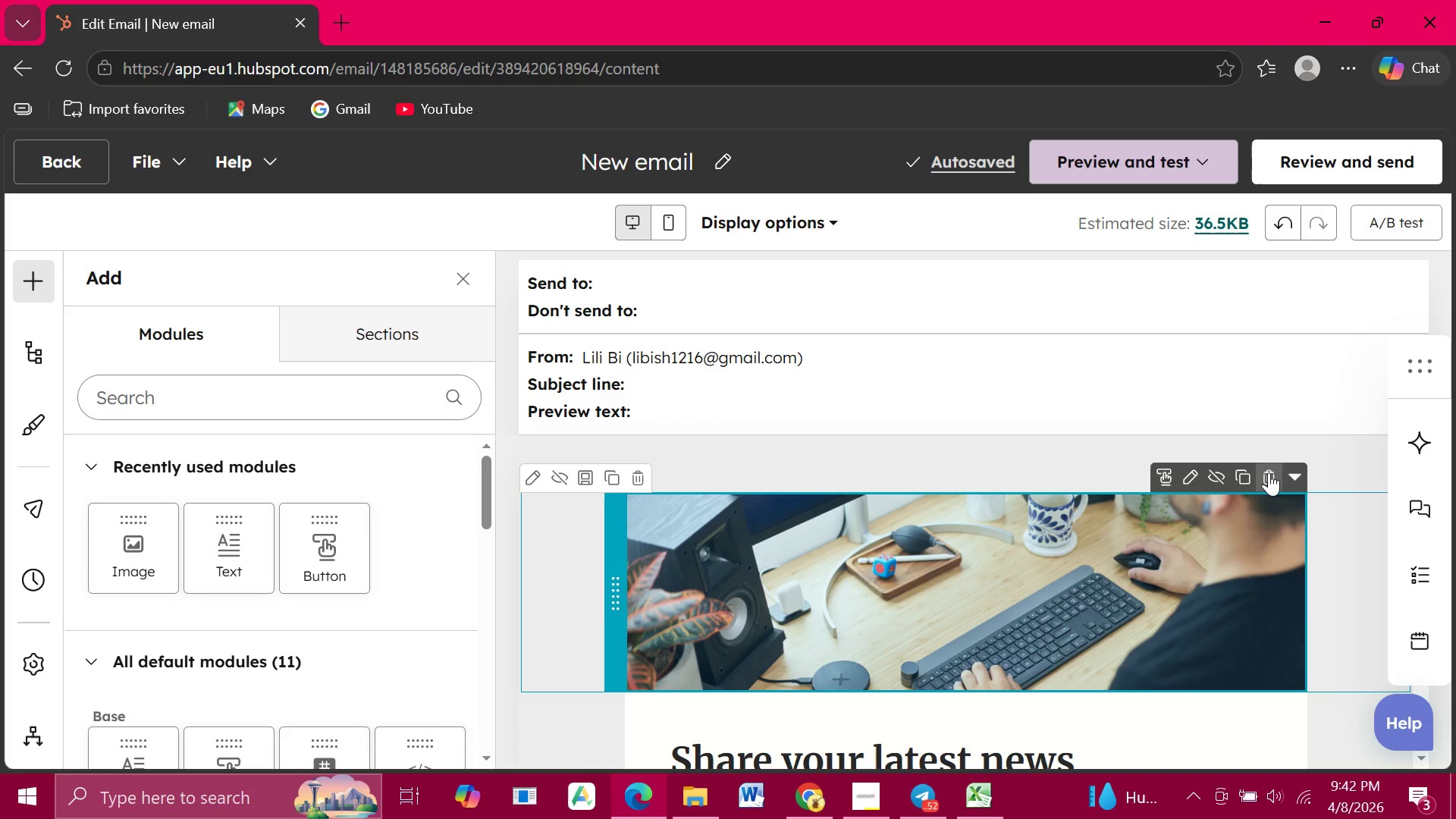 
left_click([1269, 472])
 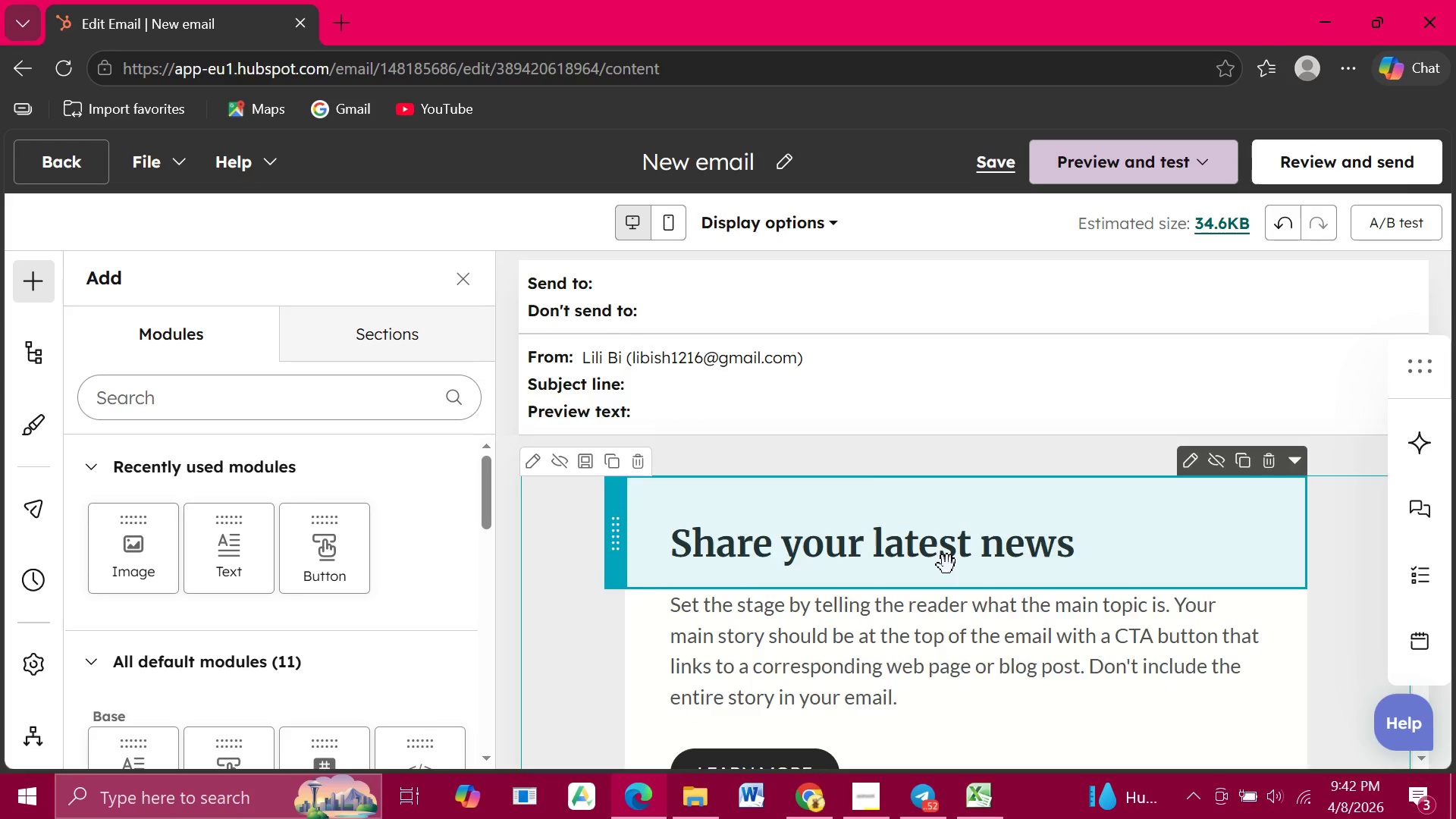 
scroll: coordinate [947, 565], scroll_direction: down, amount: 4.0
 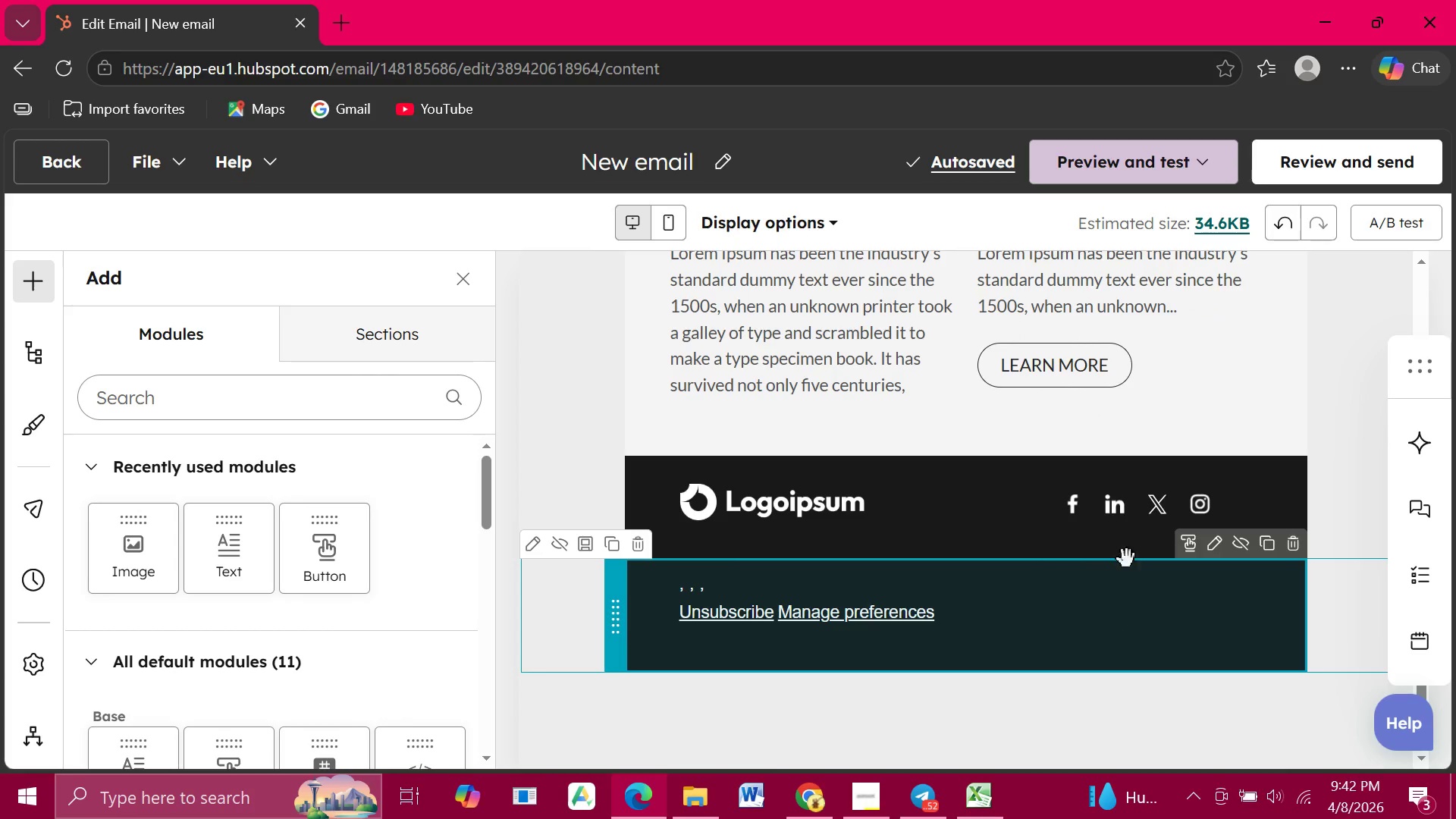 
left_click([1292, 539])
 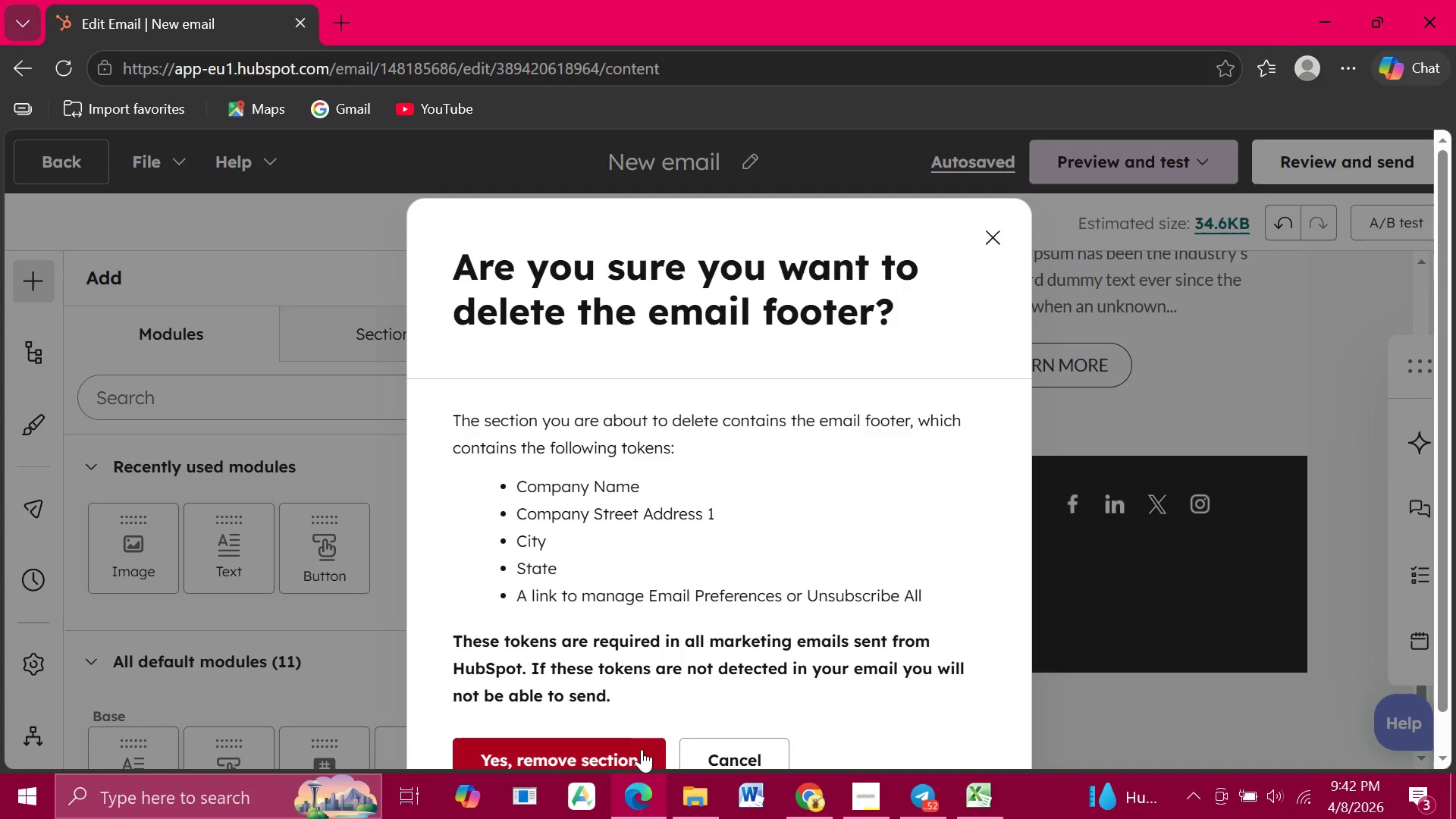 
left_click([642, 749])
 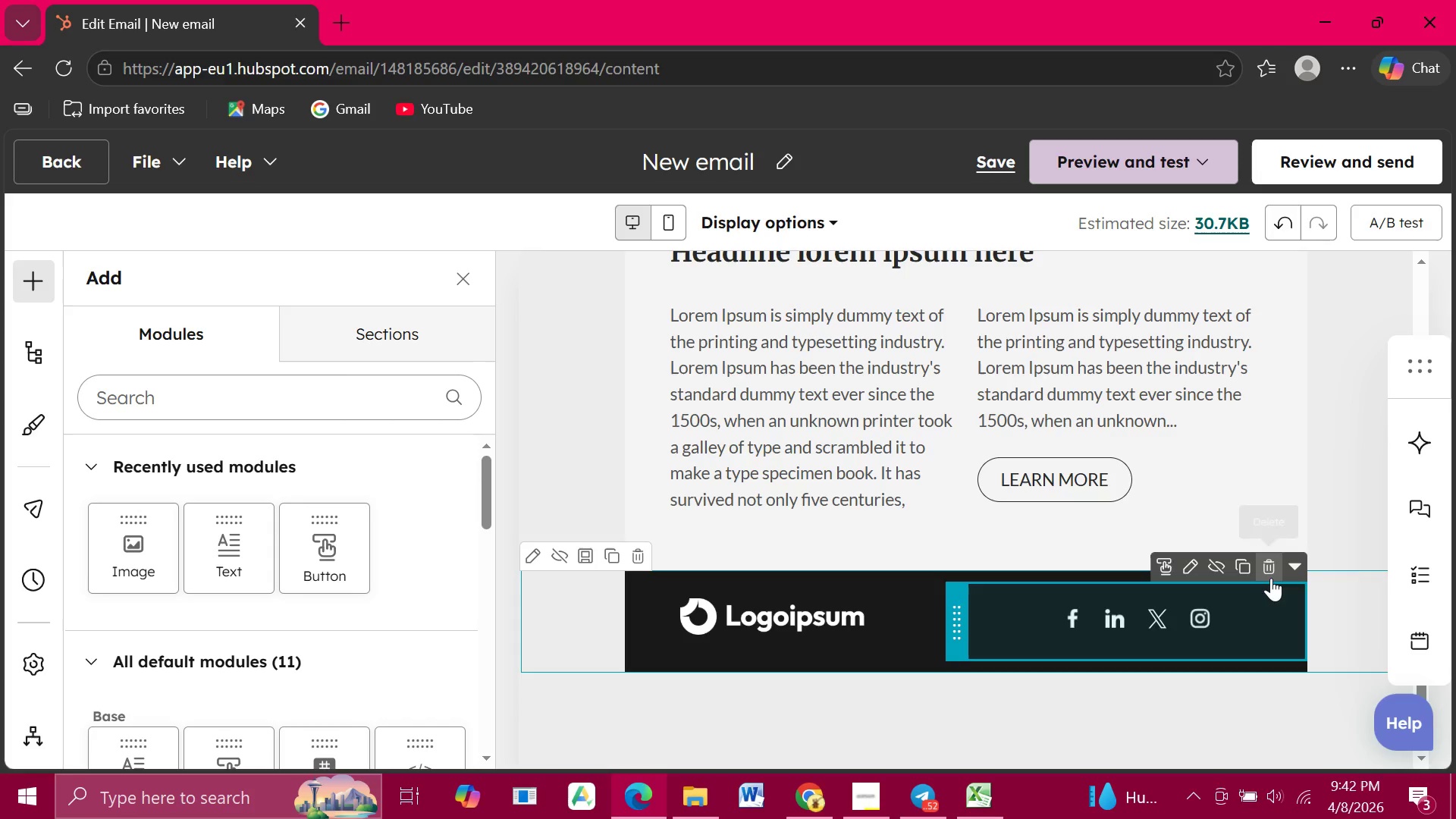 
left_click([1271, 578])
 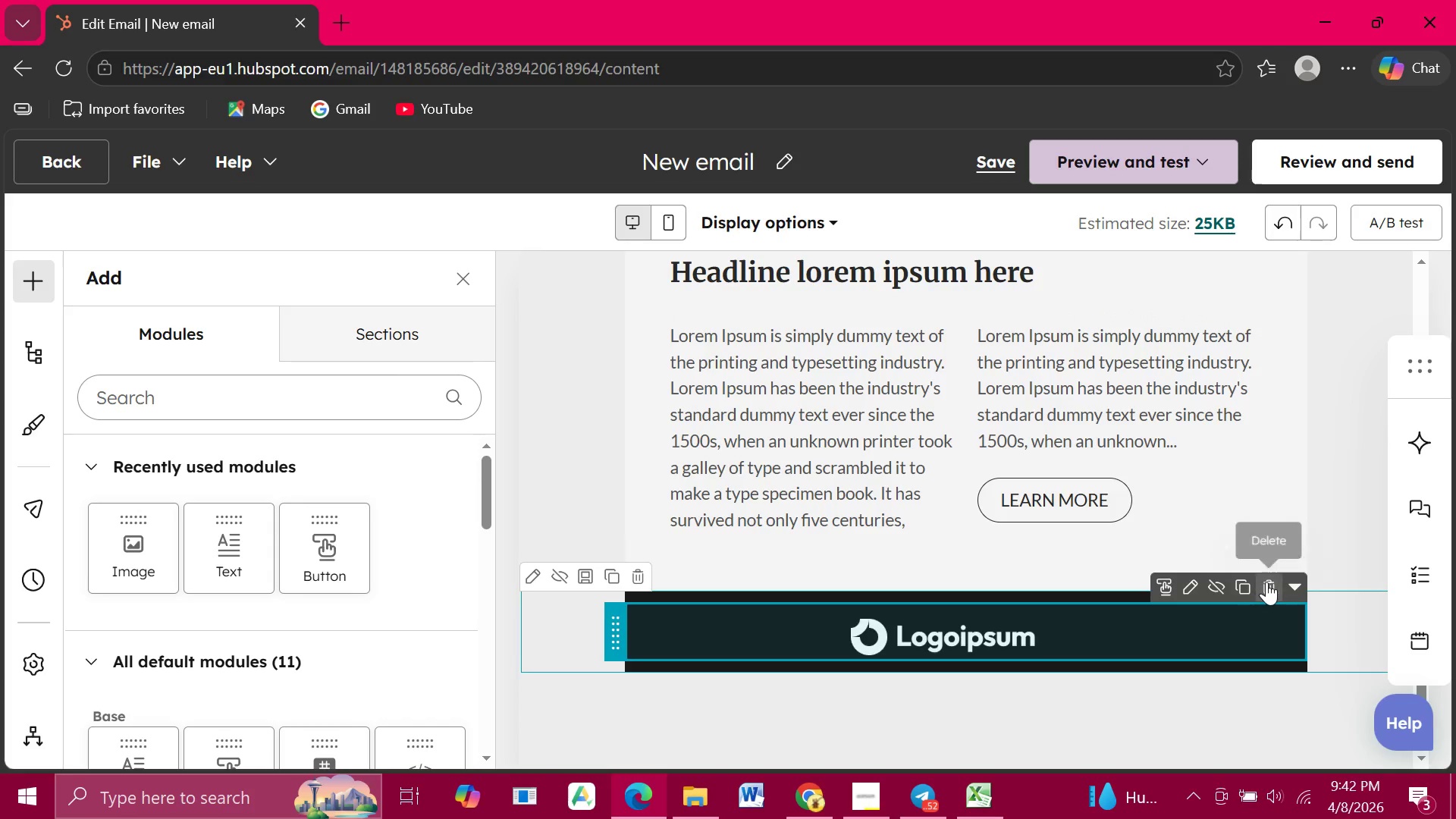 
left_click([1266, 582])
 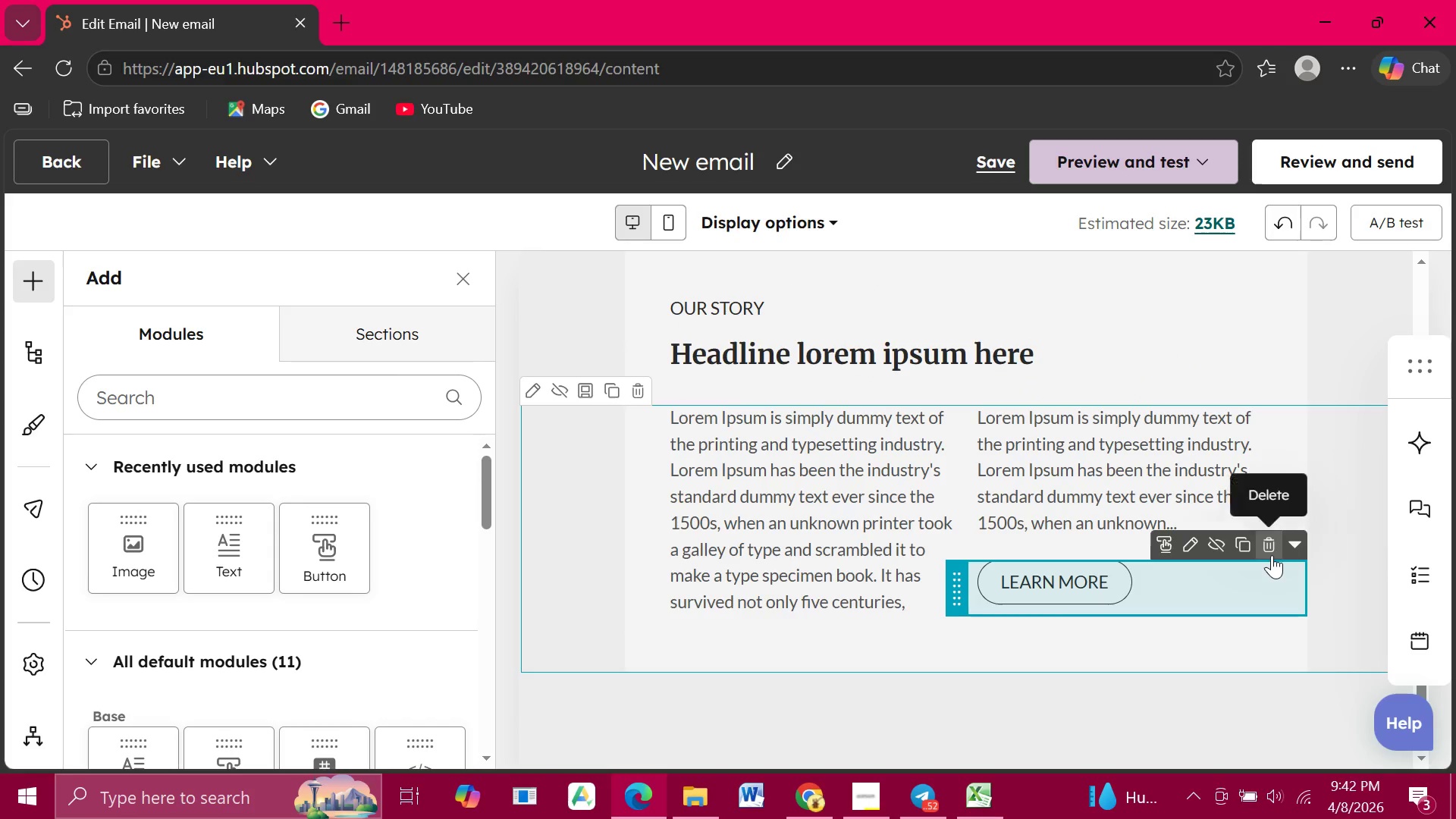 
left_click([1272, 555])
 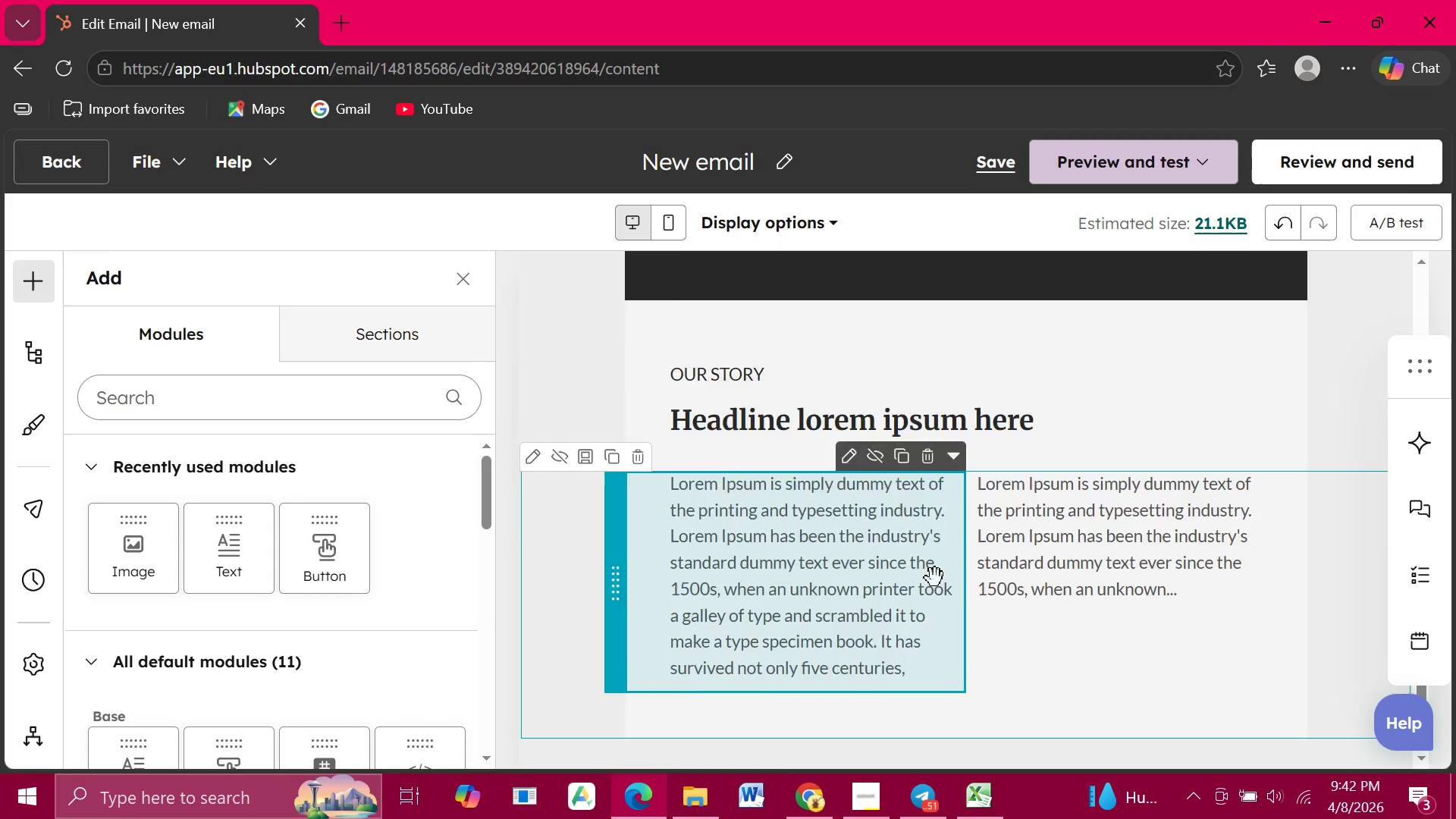 
scroll: coordinate [935, 578], scroll_direction: up, amount: 2.0
 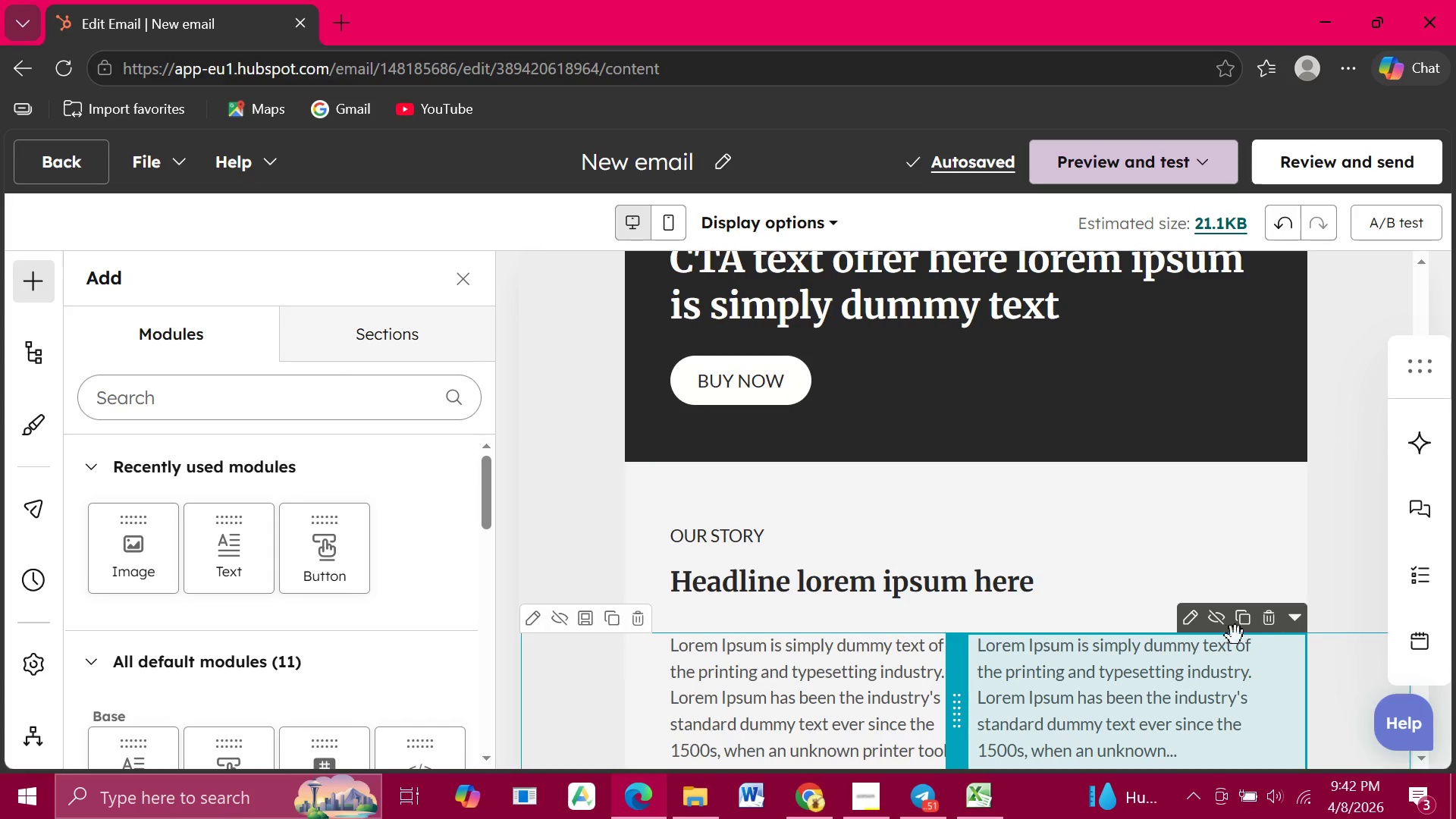 
left_click([1268, 623])
 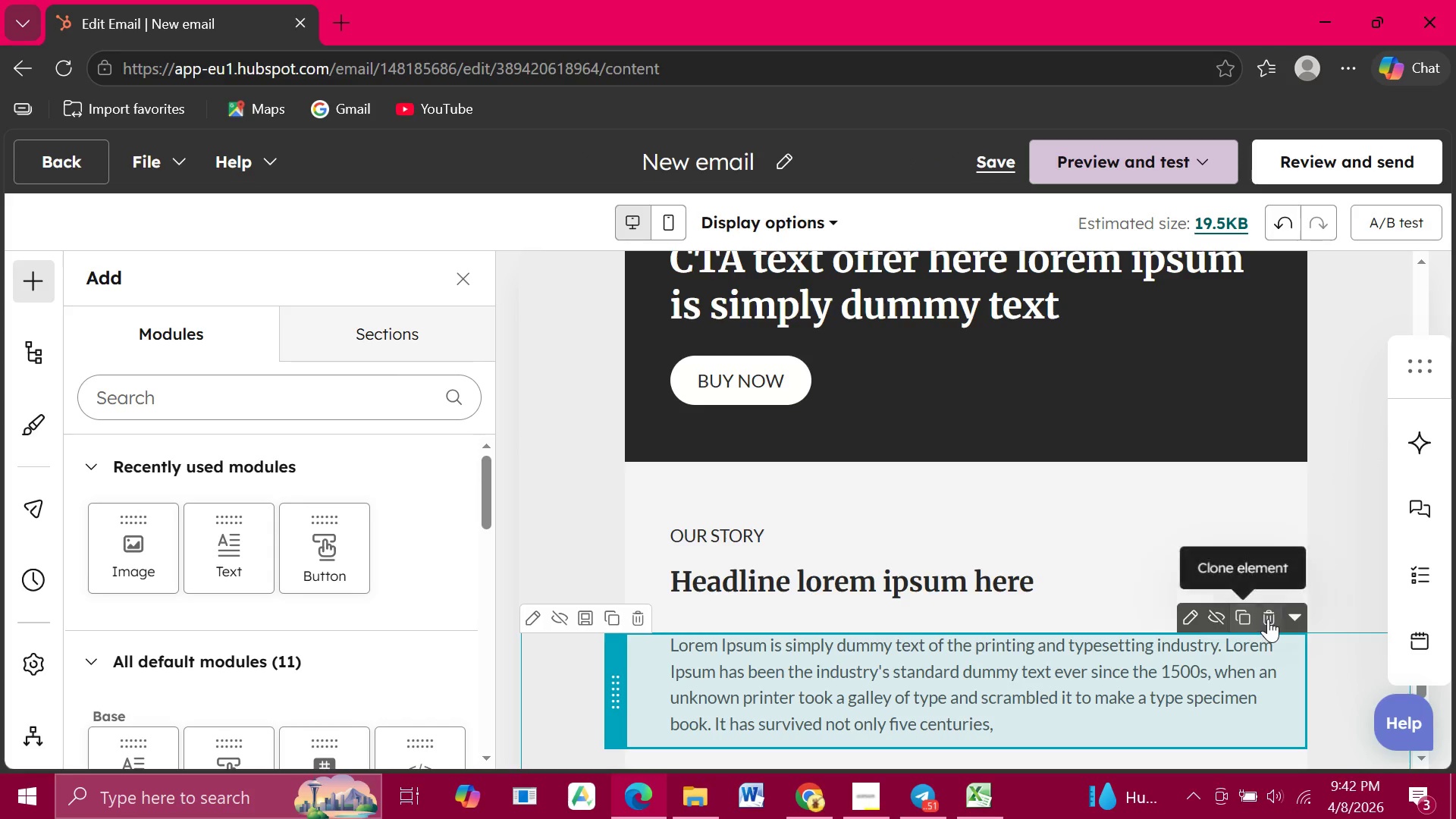 
left_click([1268, 619])
 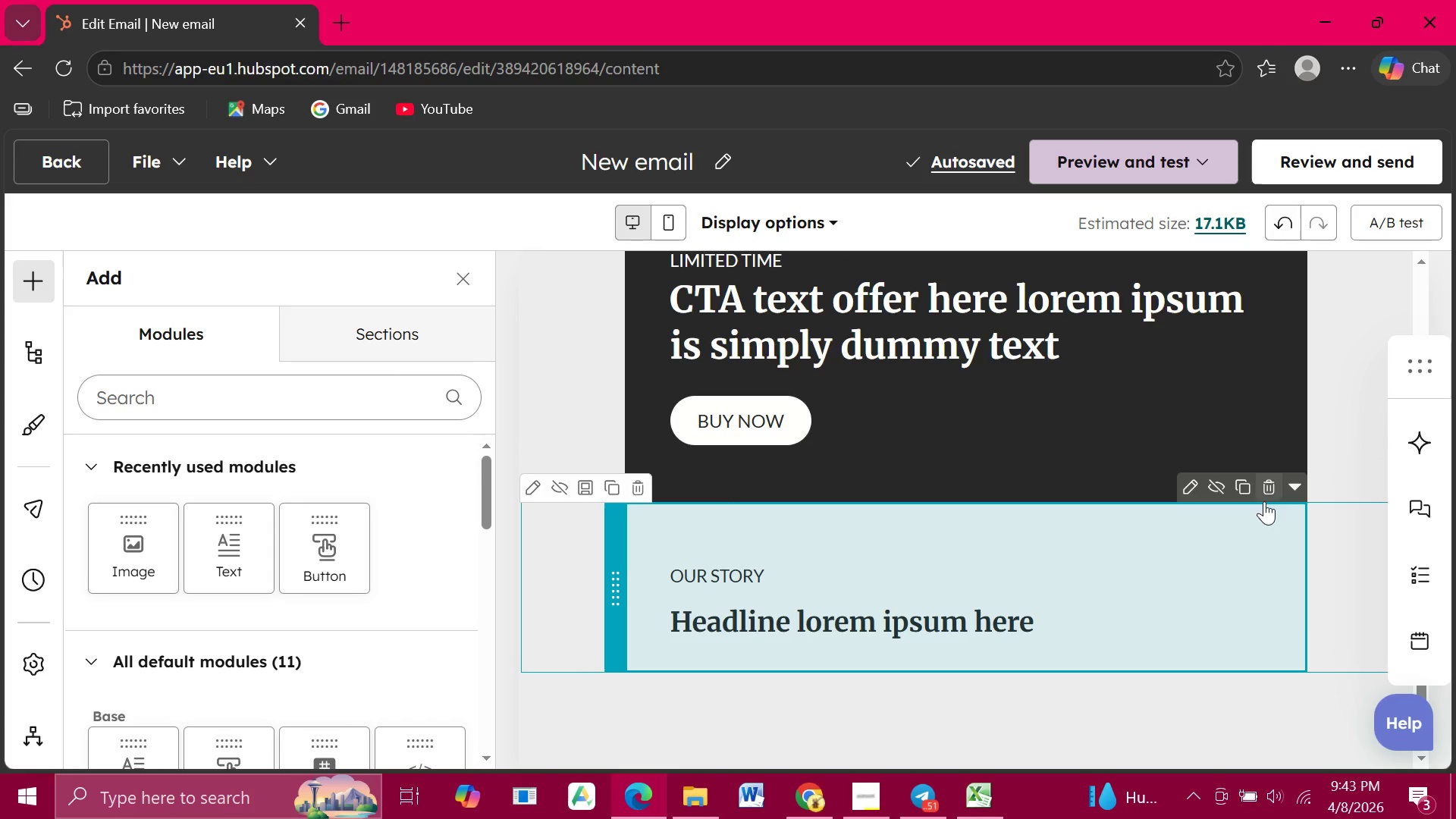 
left_click([1267, 492])
 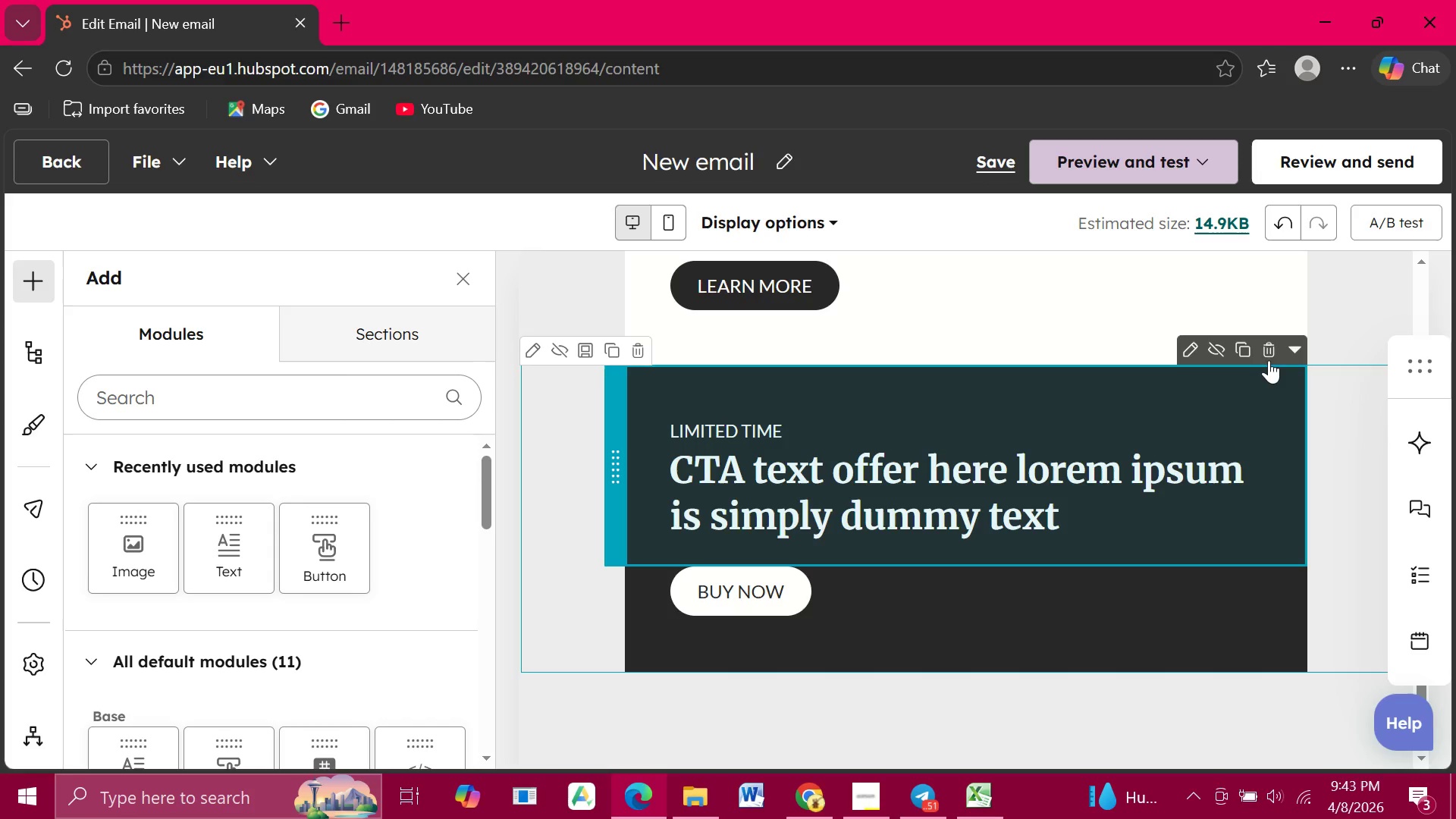 
left_click([1269, 358])
 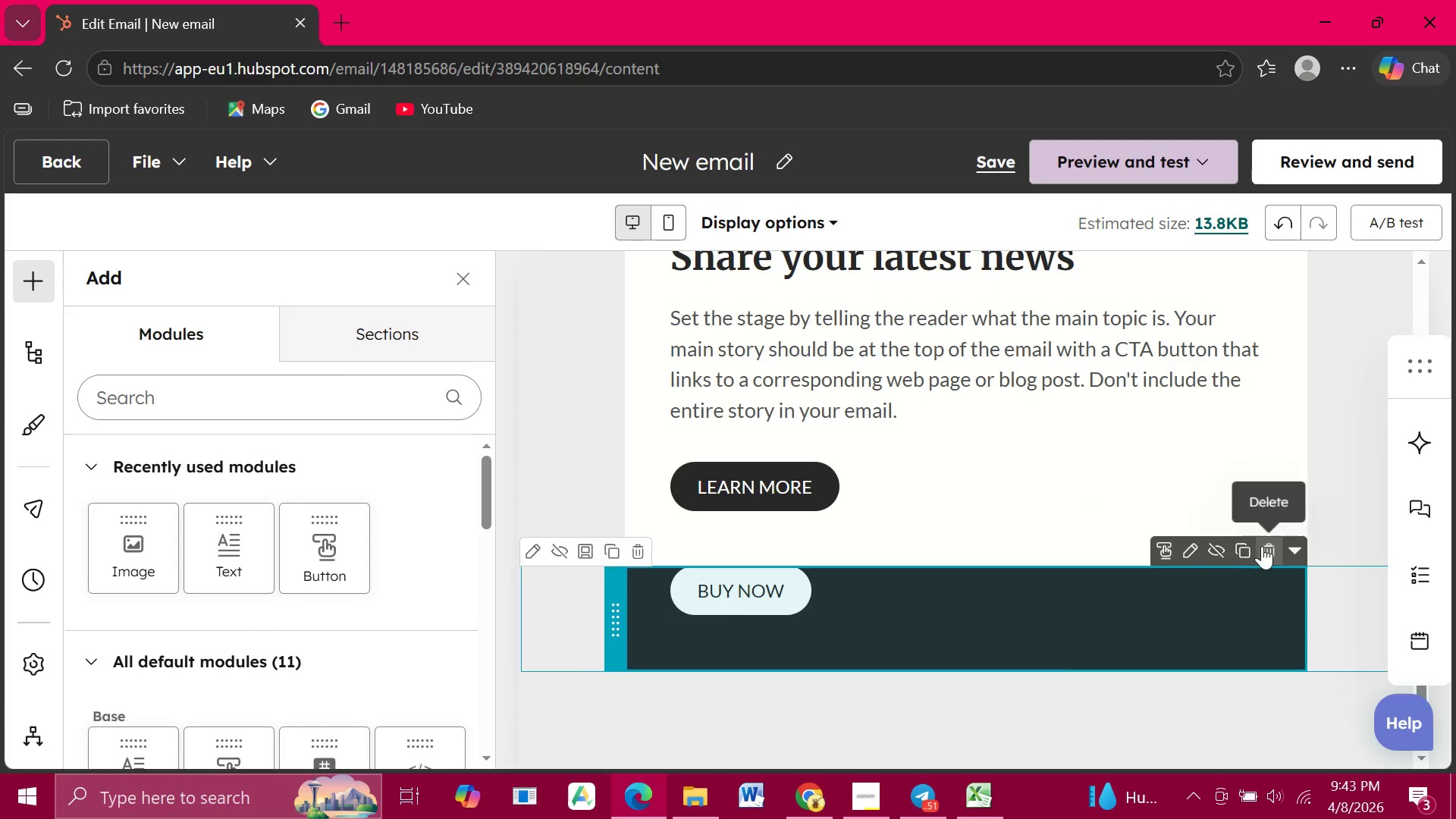 
left_click([1262, 546])
 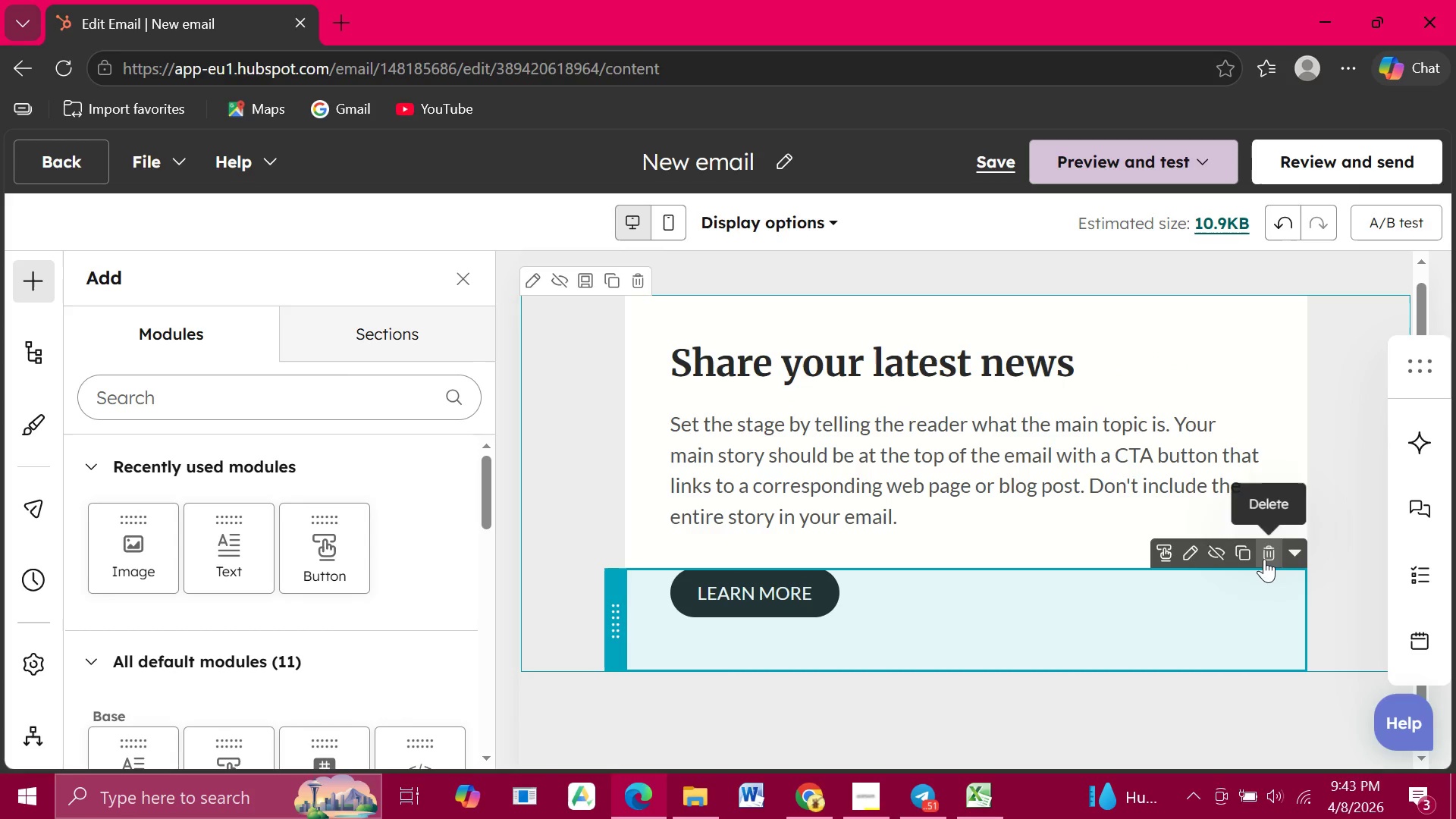 
left_click([1264, 557])
 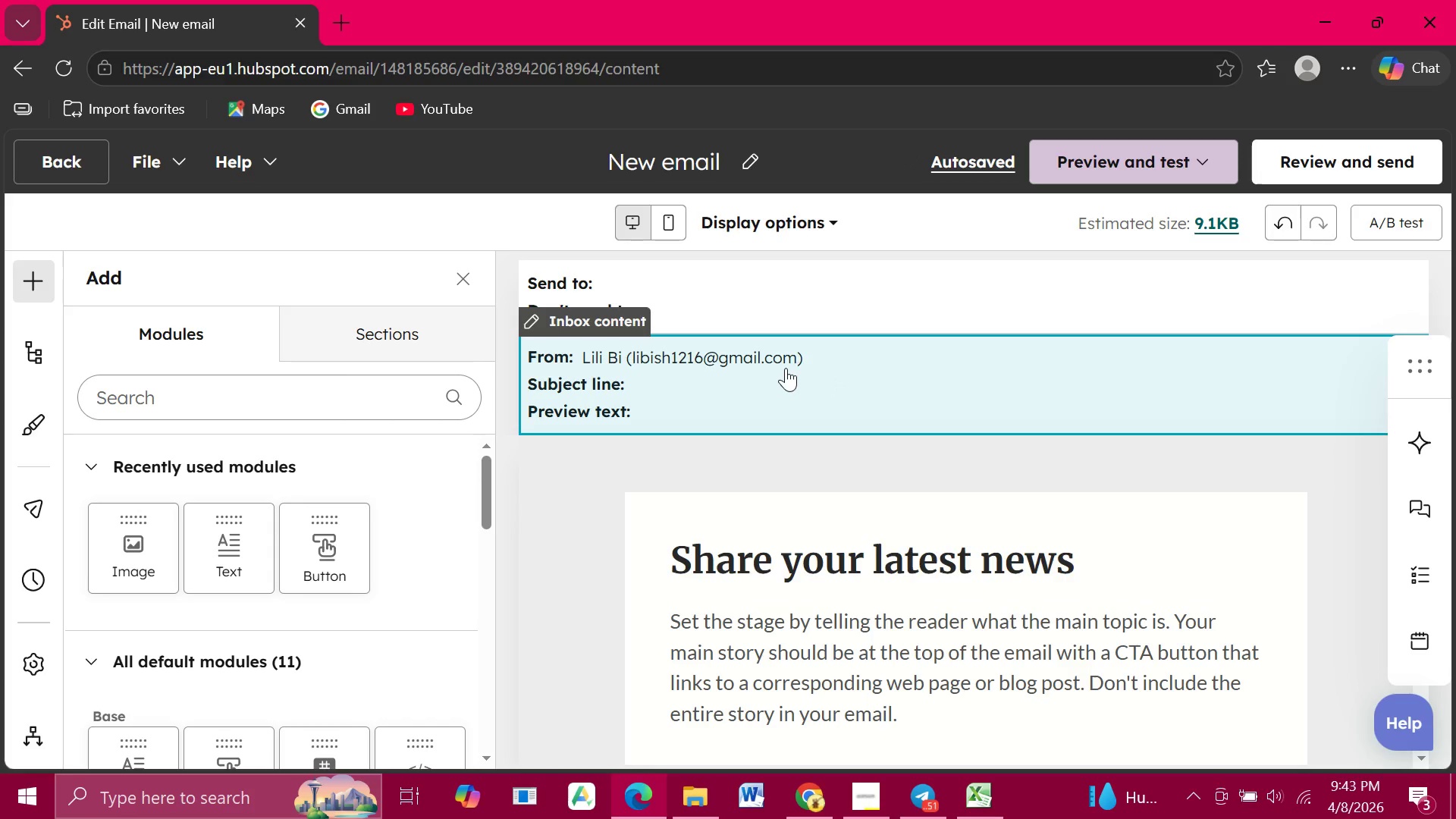 
wait(24.95)
 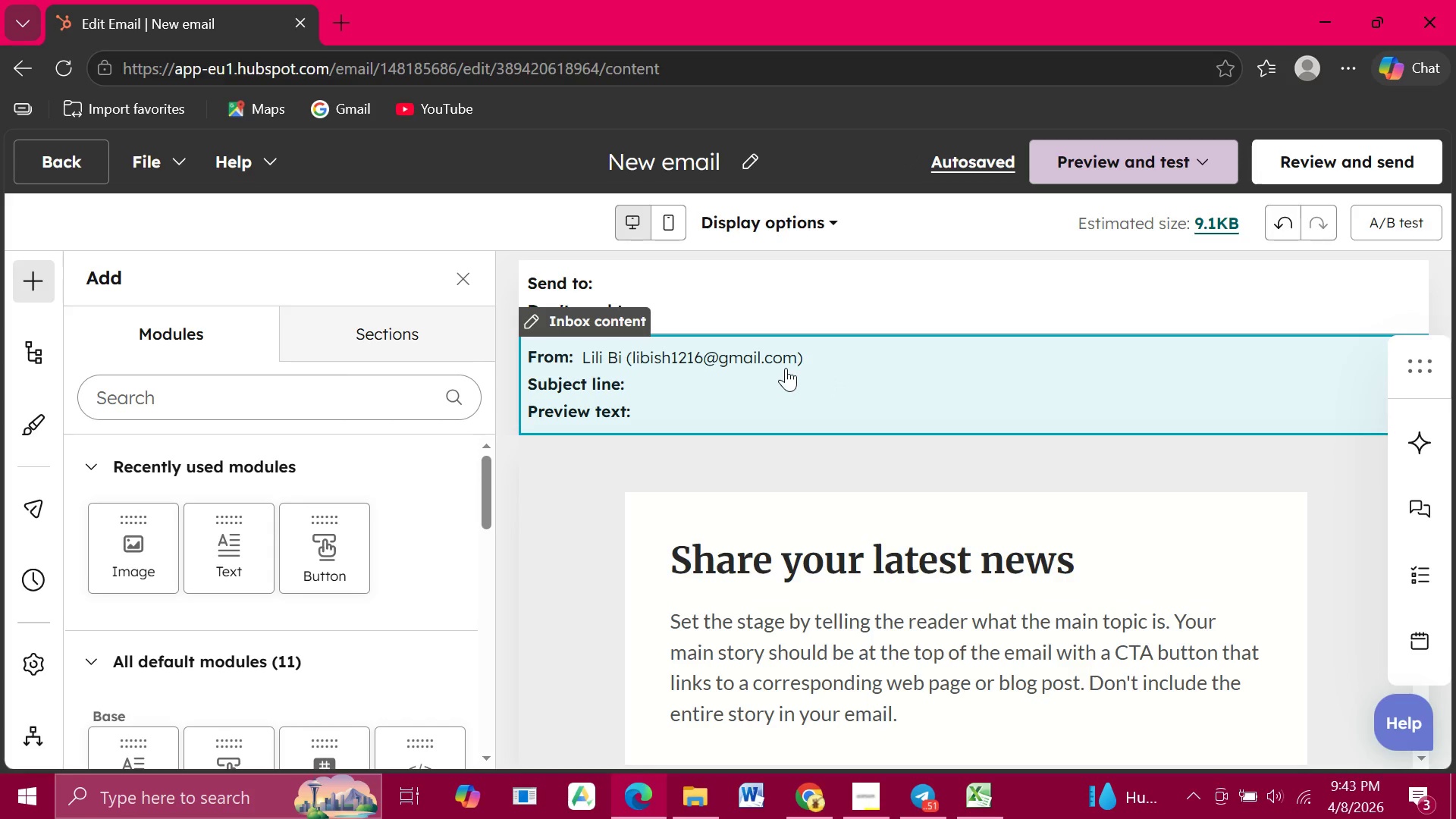 
left_click([750, 158])
 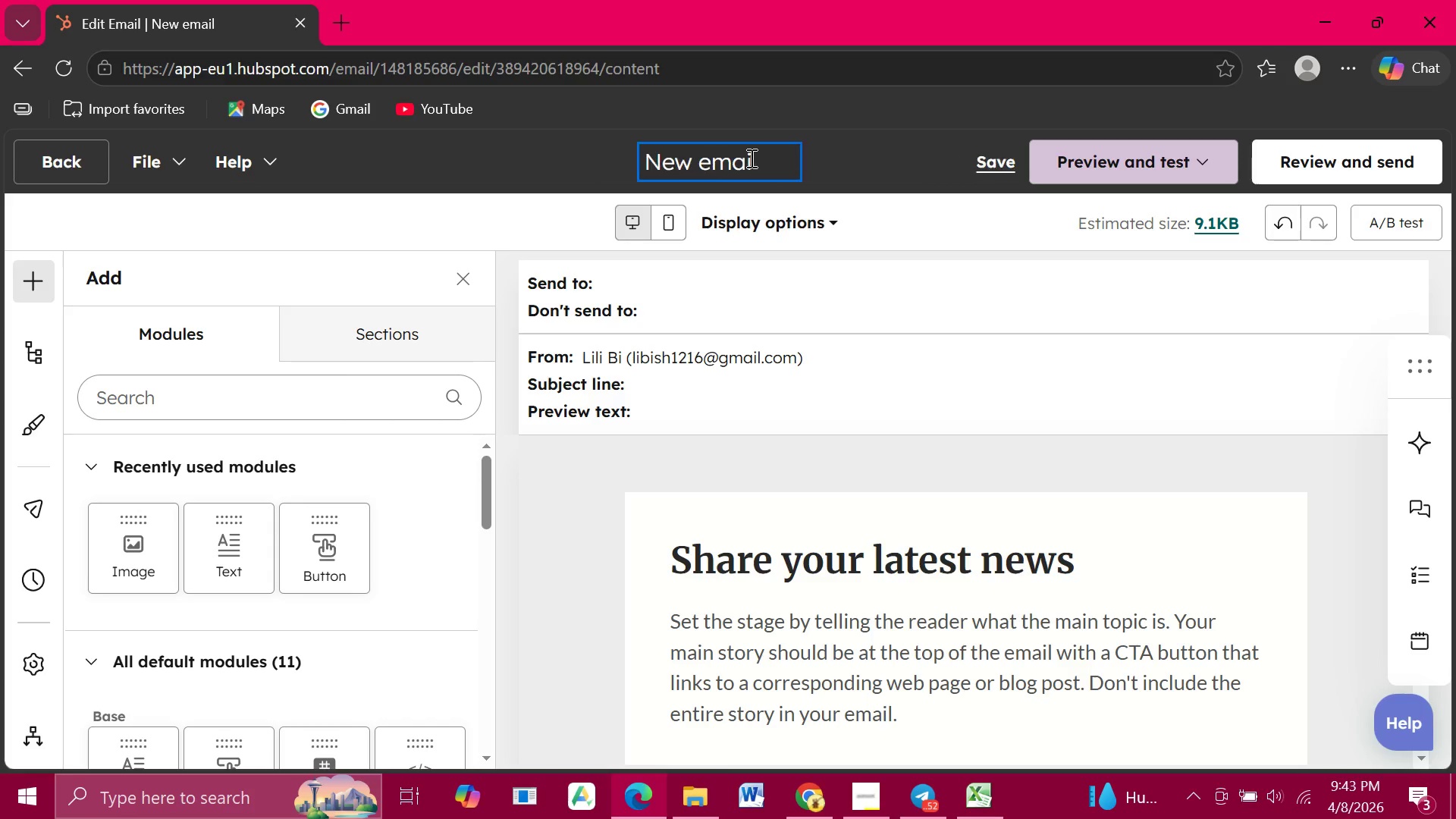 
hold_key(key=Backspace, duration=1.53)
 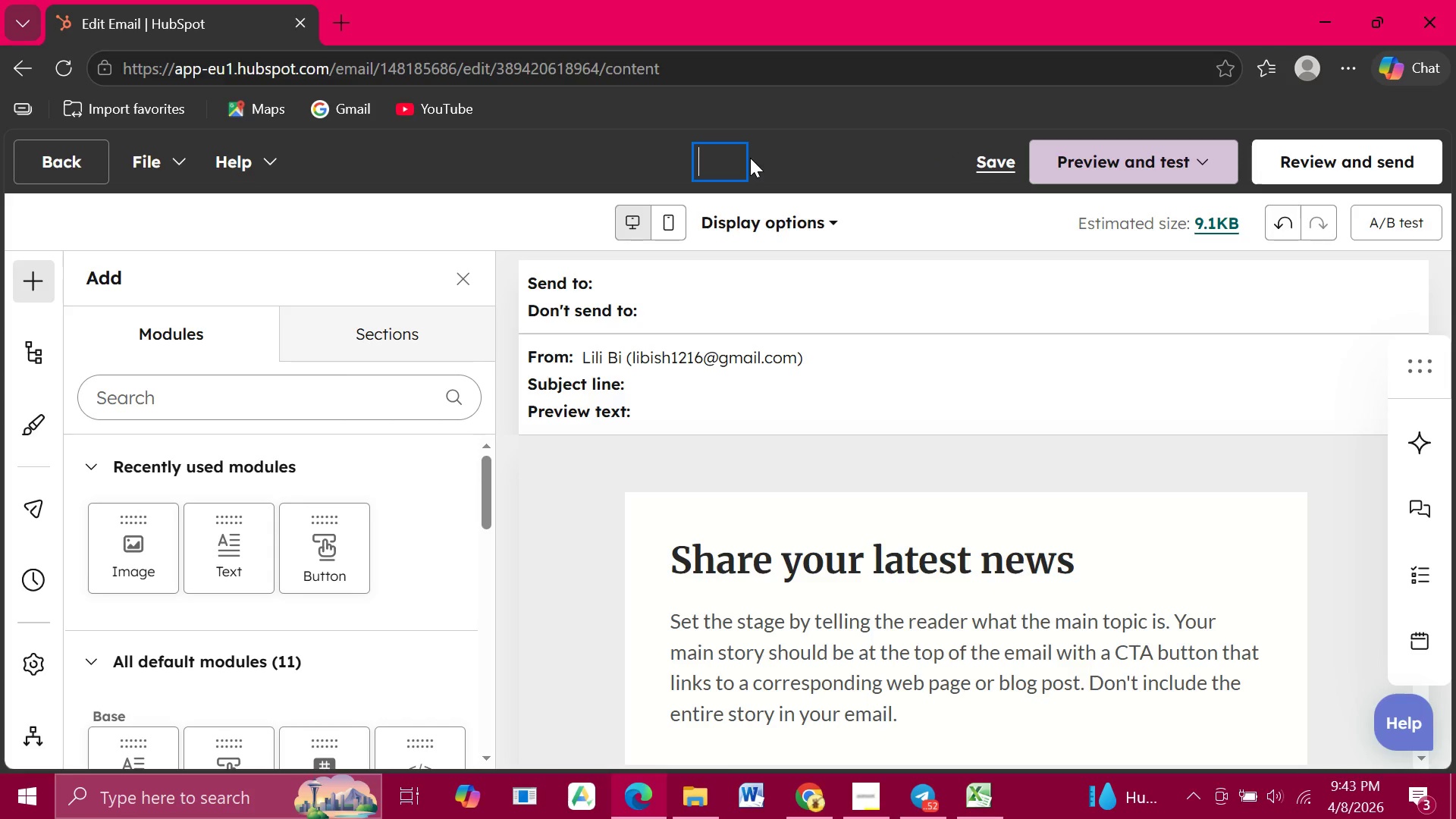 
type(Midnig)
 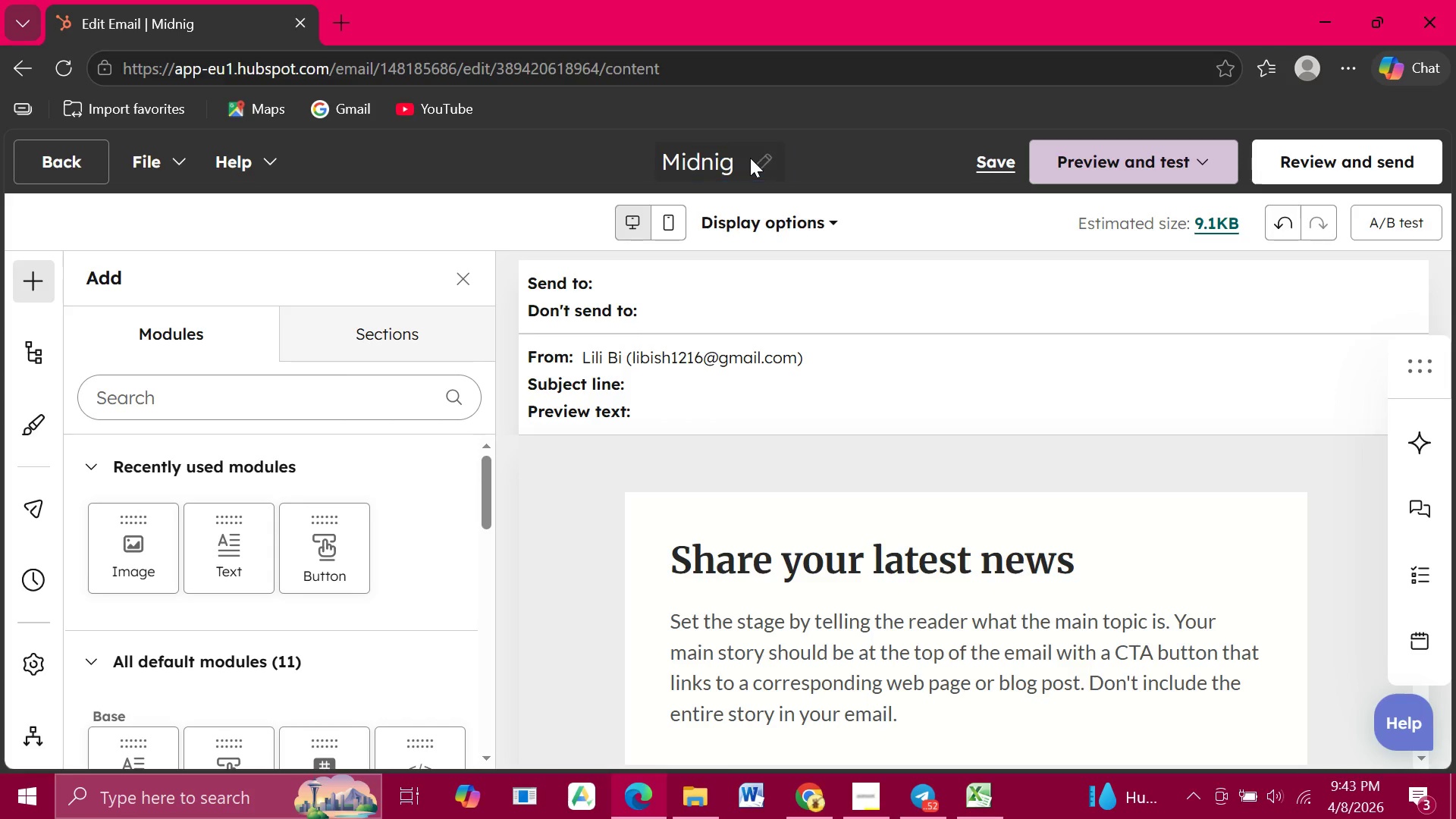 
left_click([750, 158])
 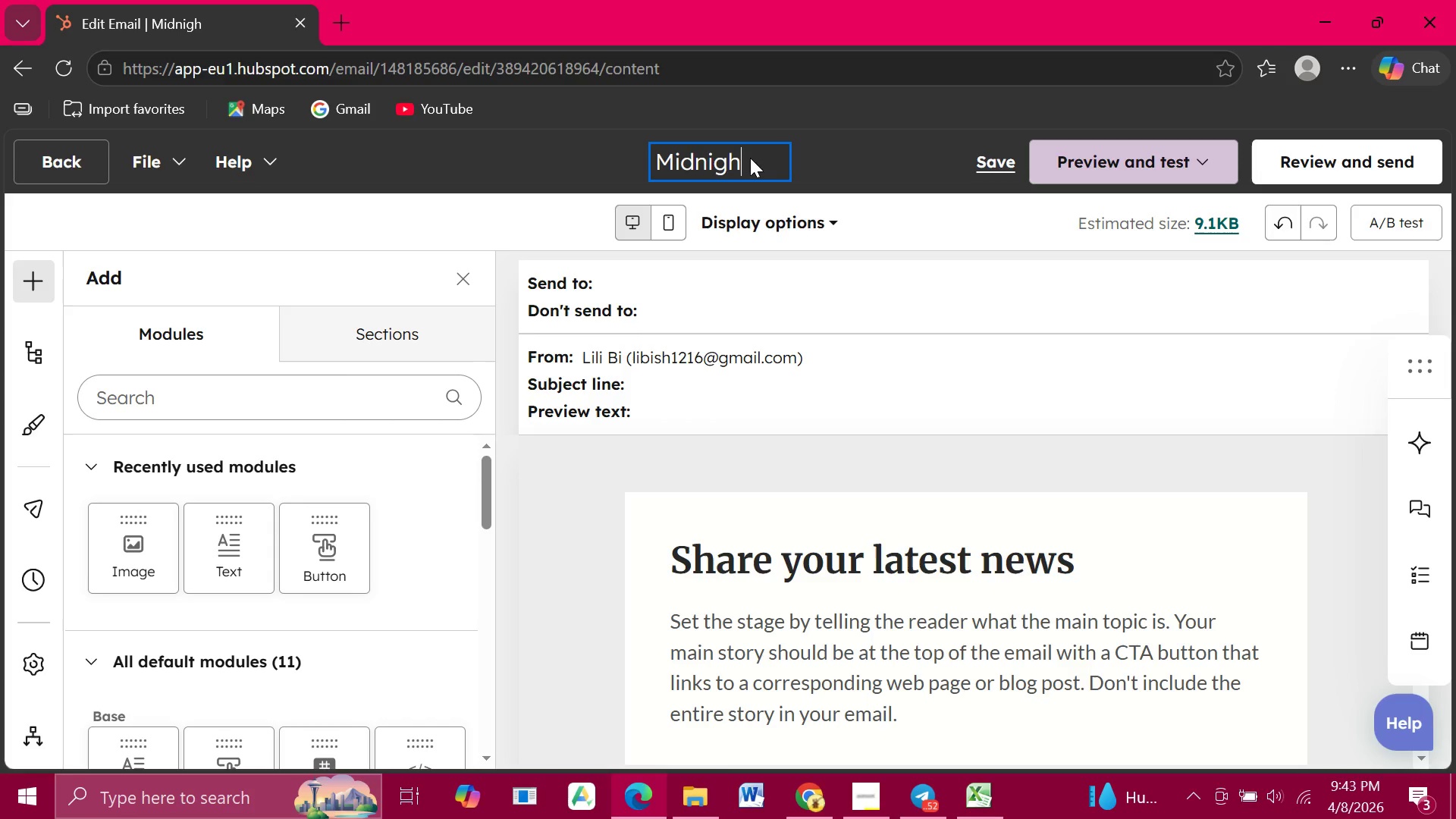 
type(ht Garden Final Reminder)
 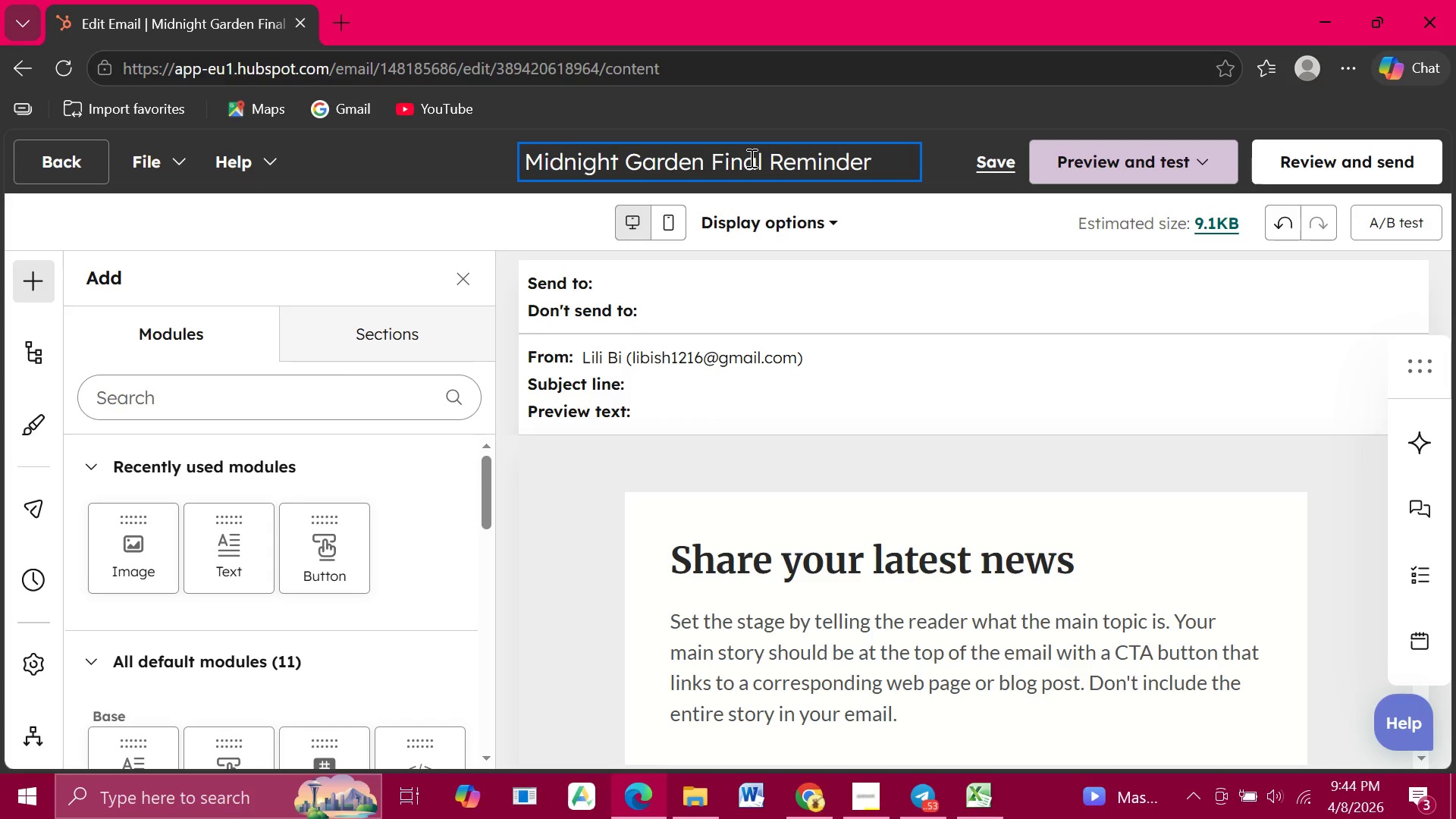 
wait(11.2)
 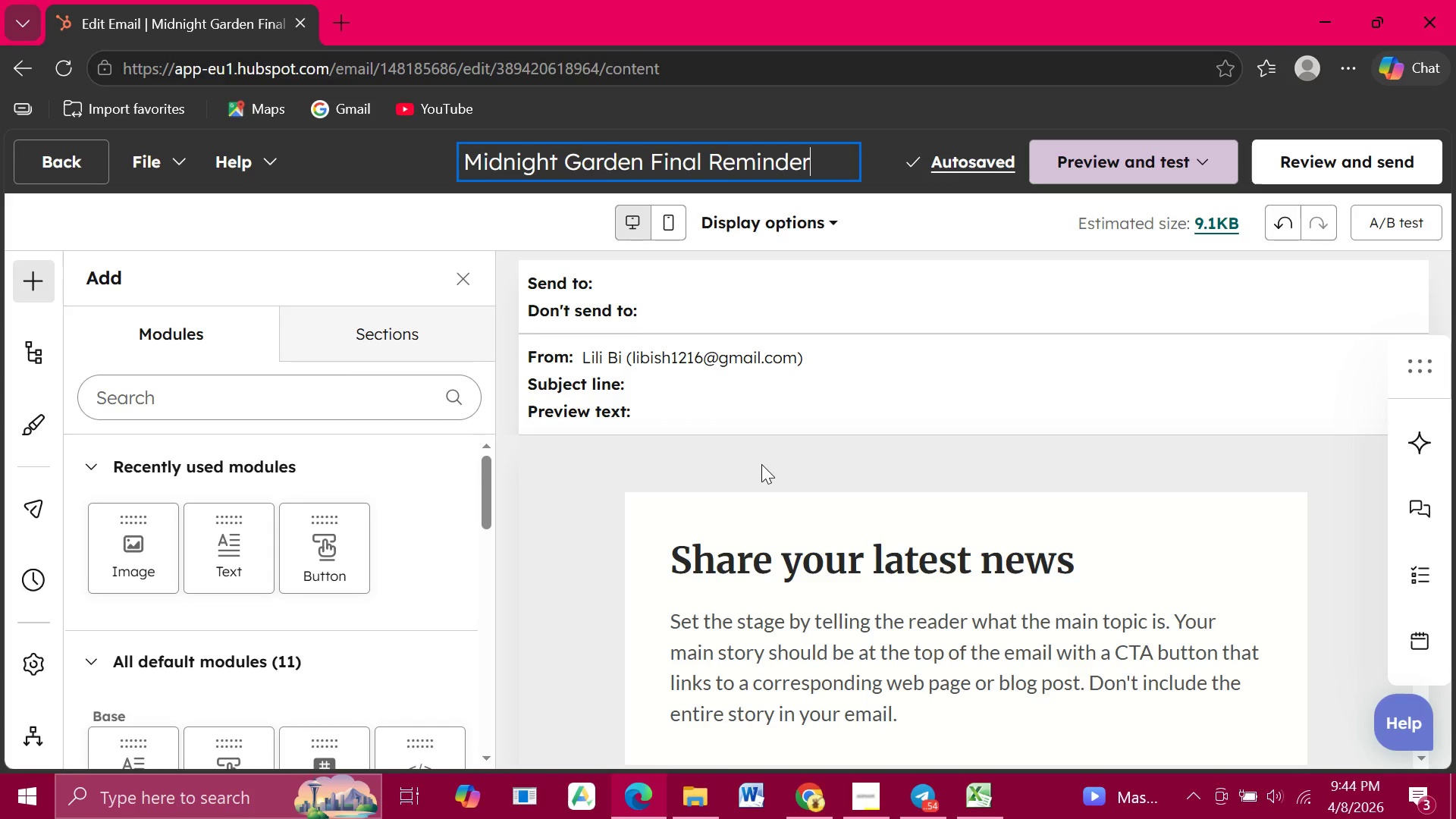 
left_click([707, 394])
 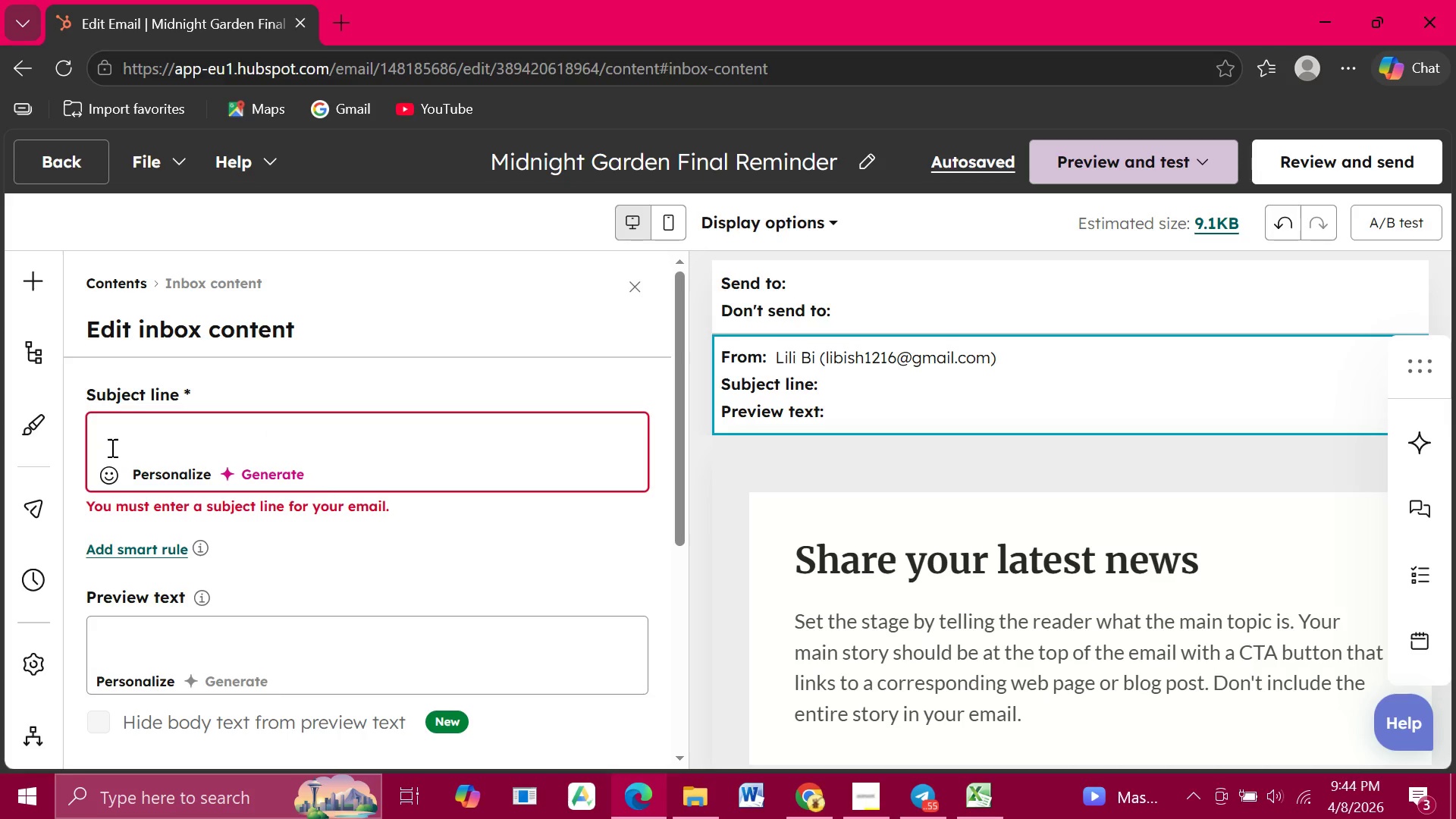 
left_click([110, 447])
 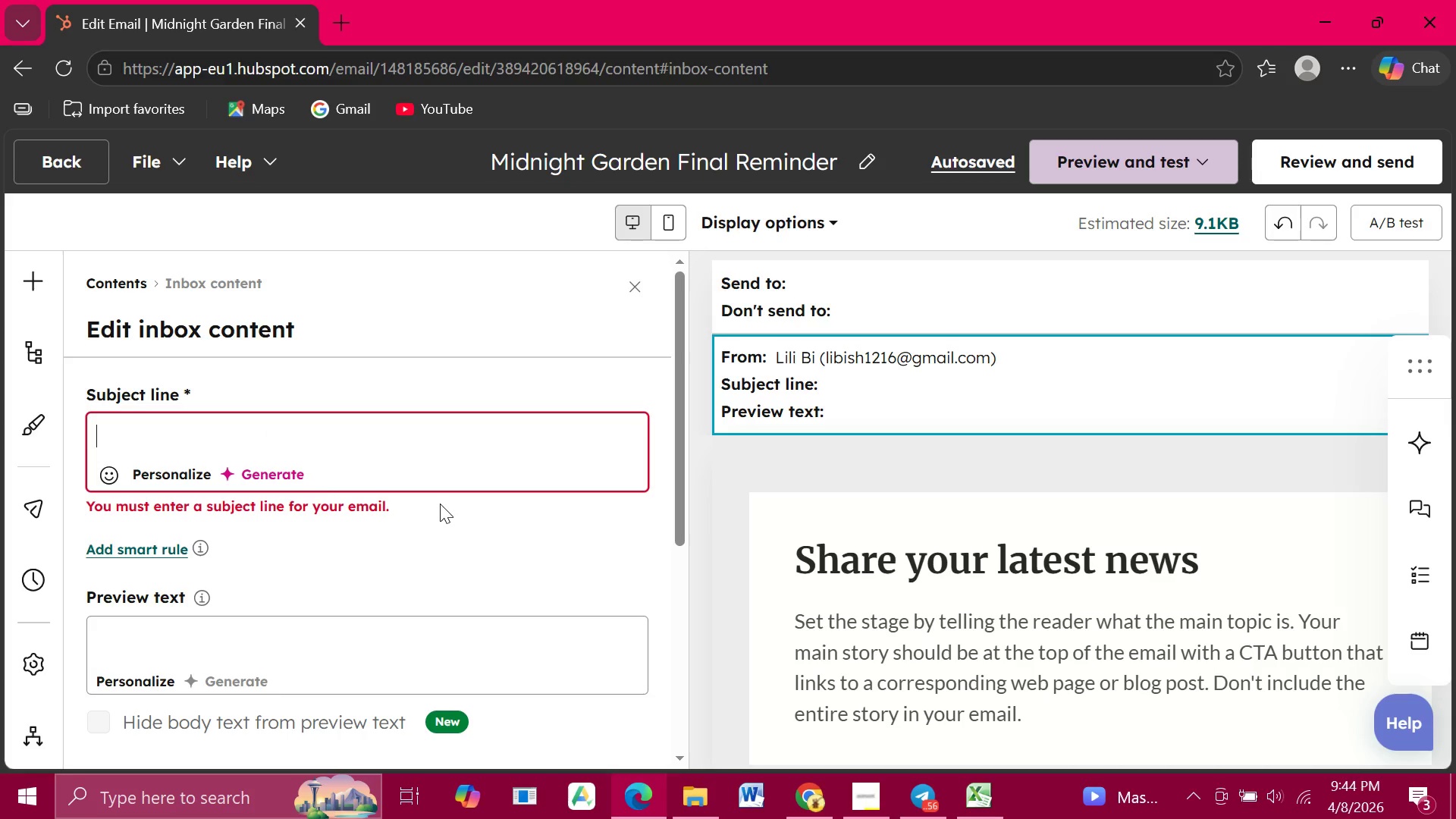 
type(Last chance,)
 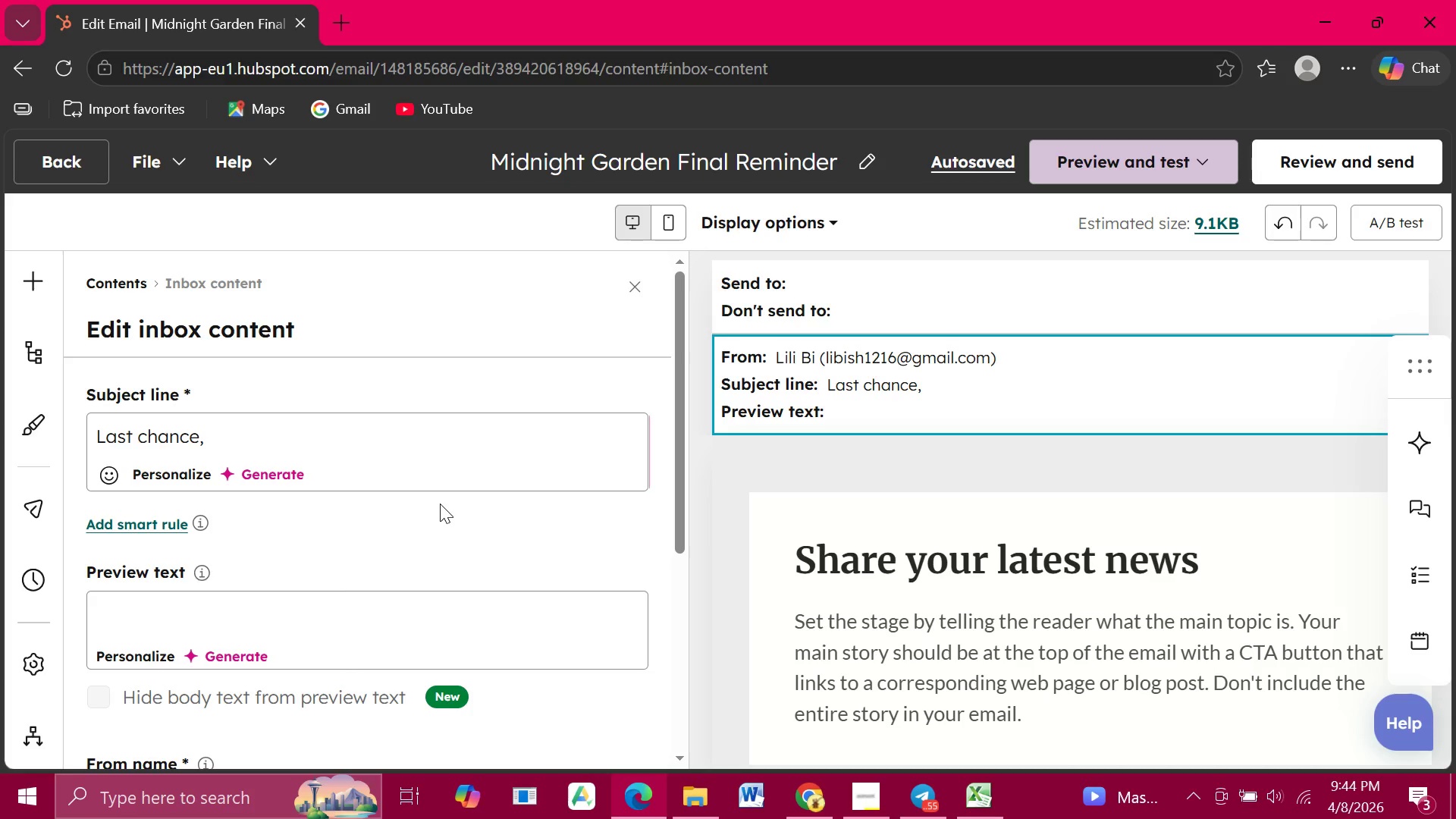 
wait(29.58)
 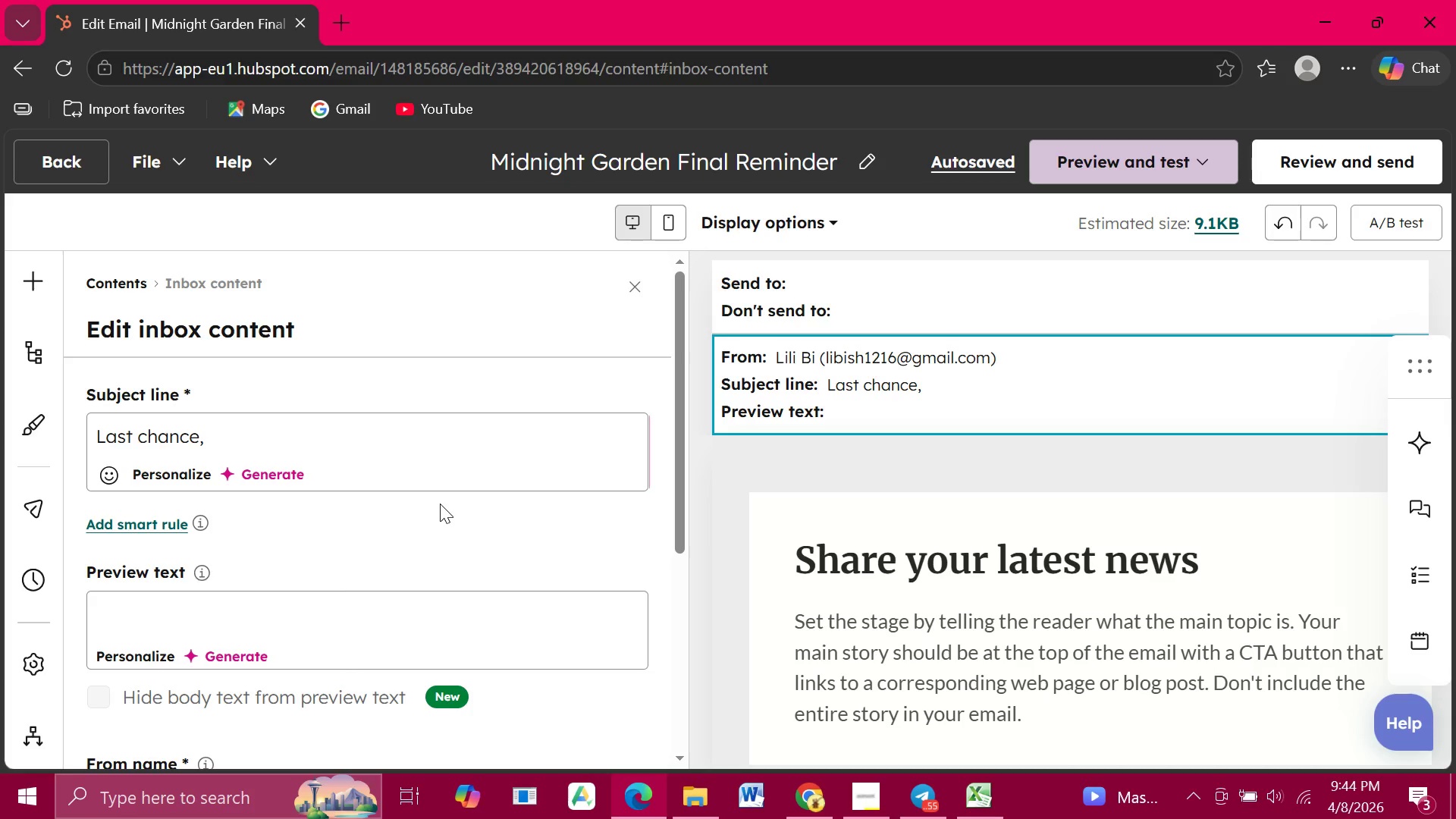 
key(Space)
 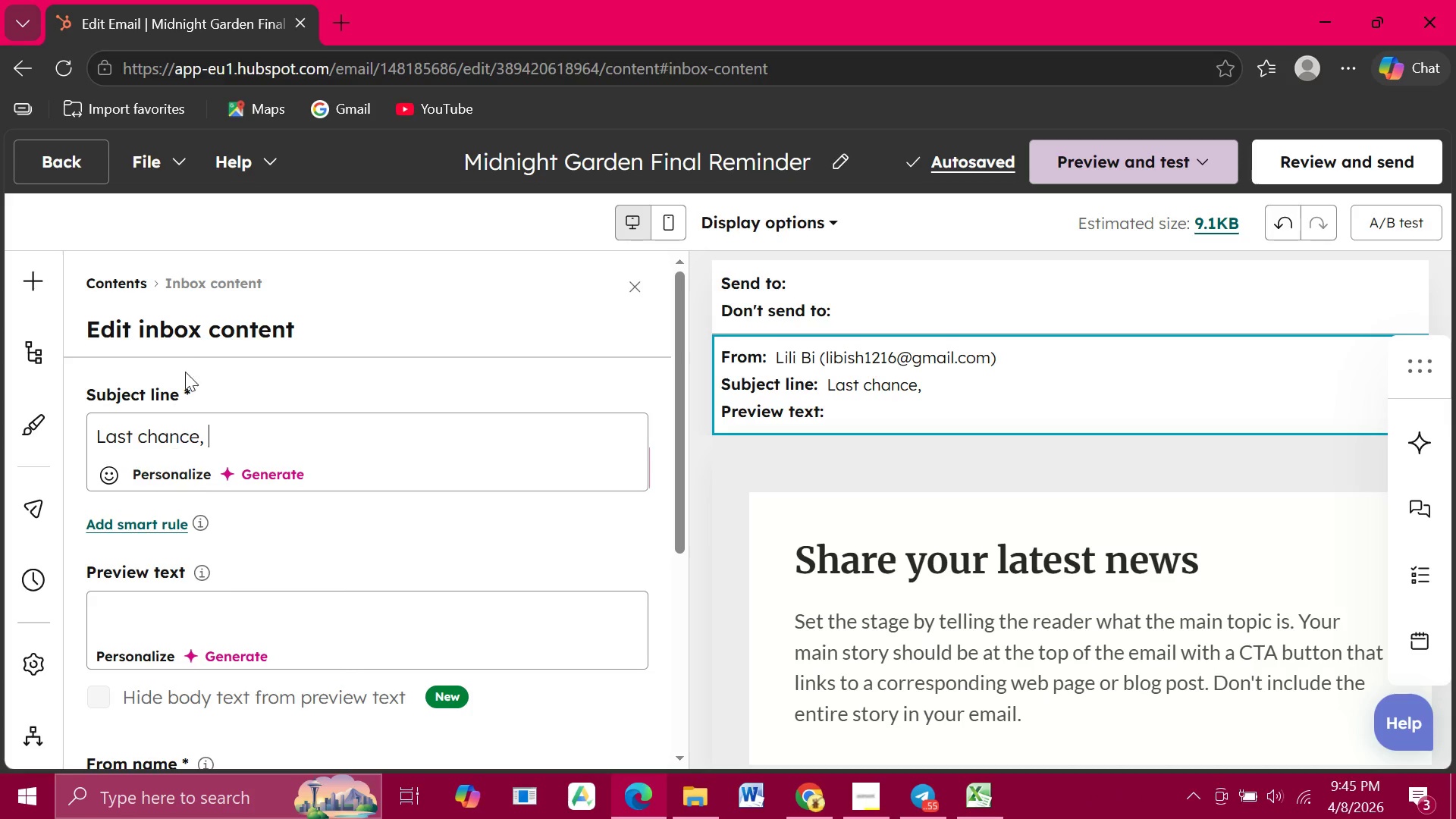 
wait(6.64)
 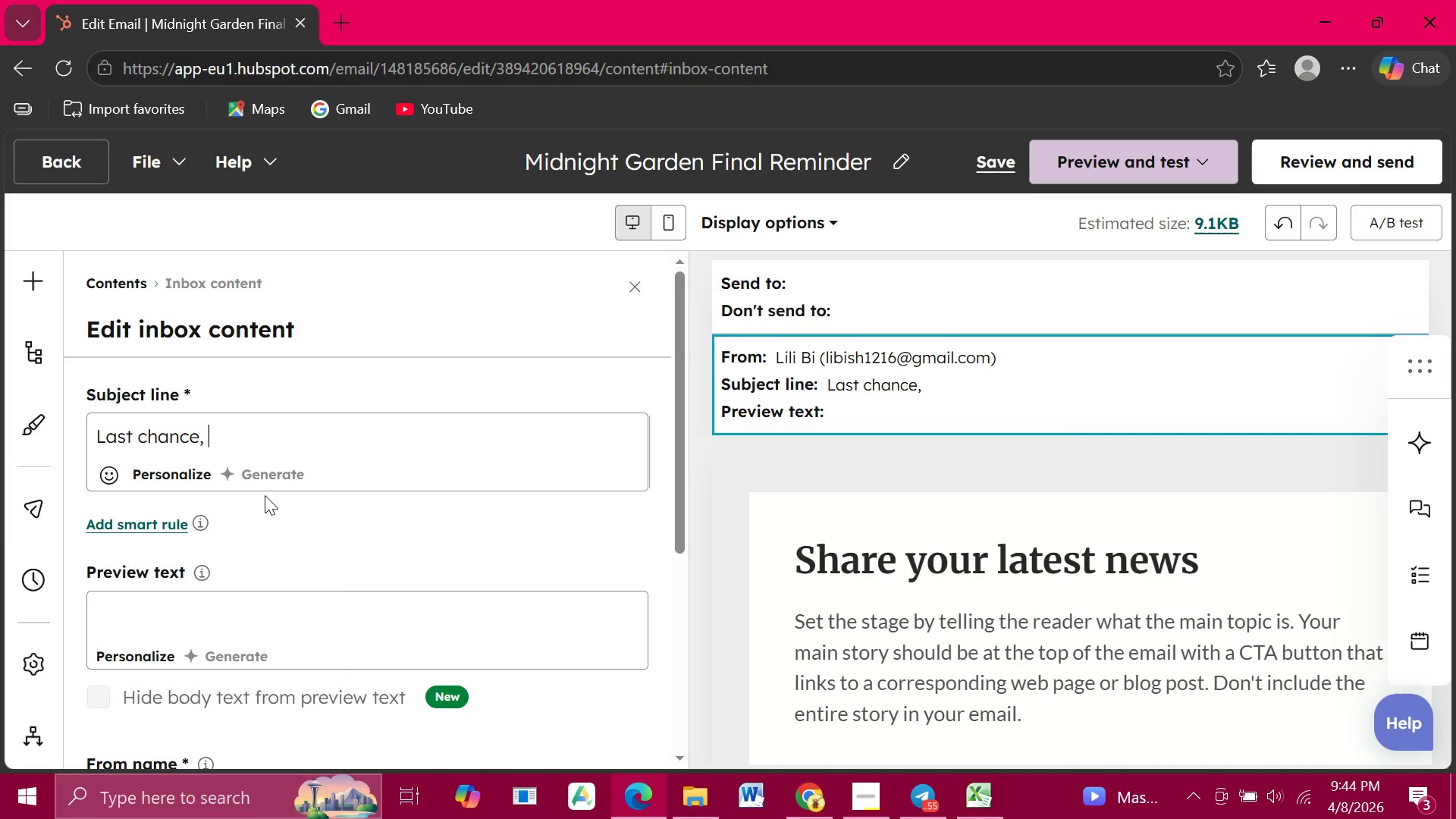 
left_click([162, 466])
 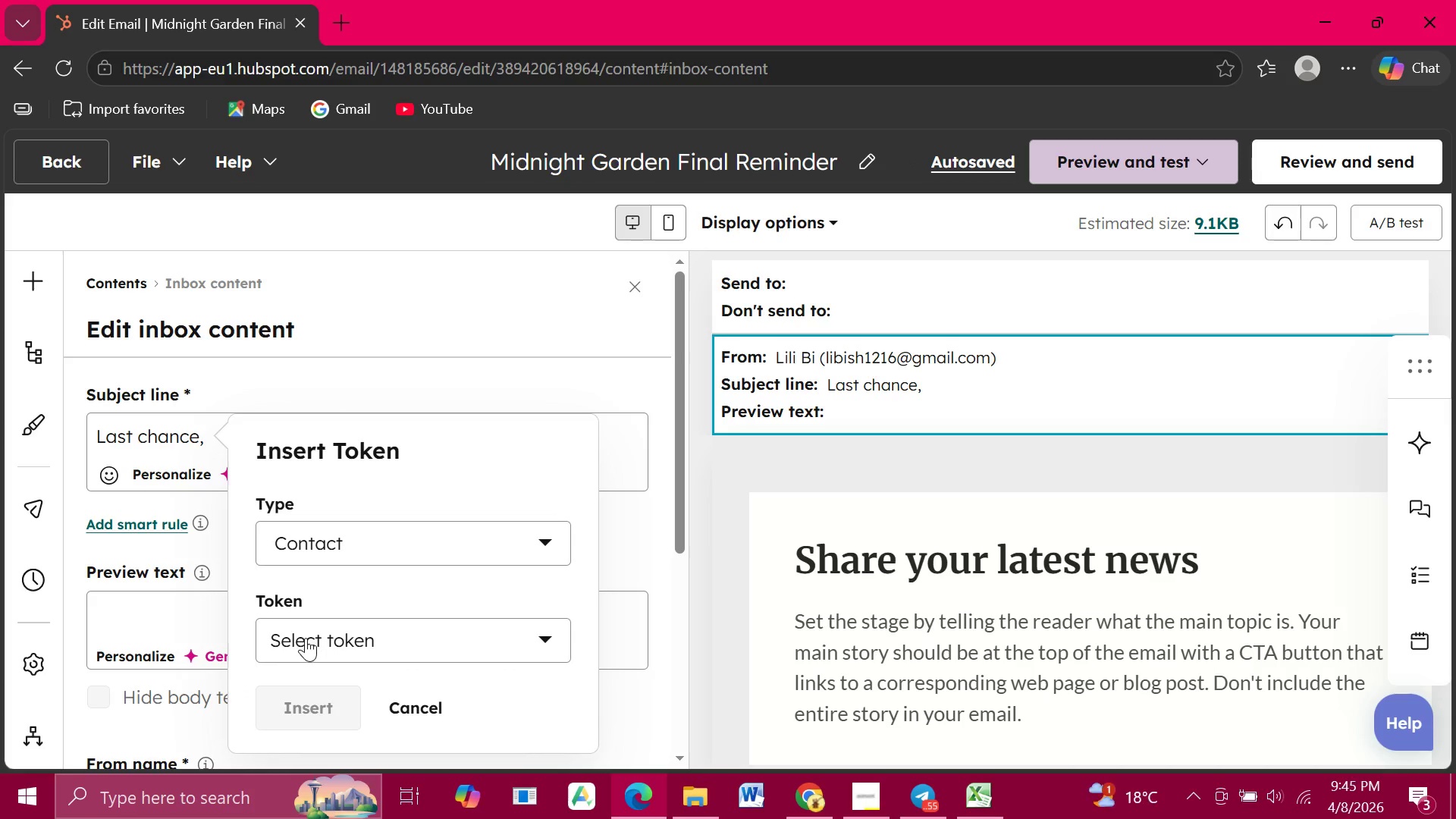 
left_click([306, 638])
 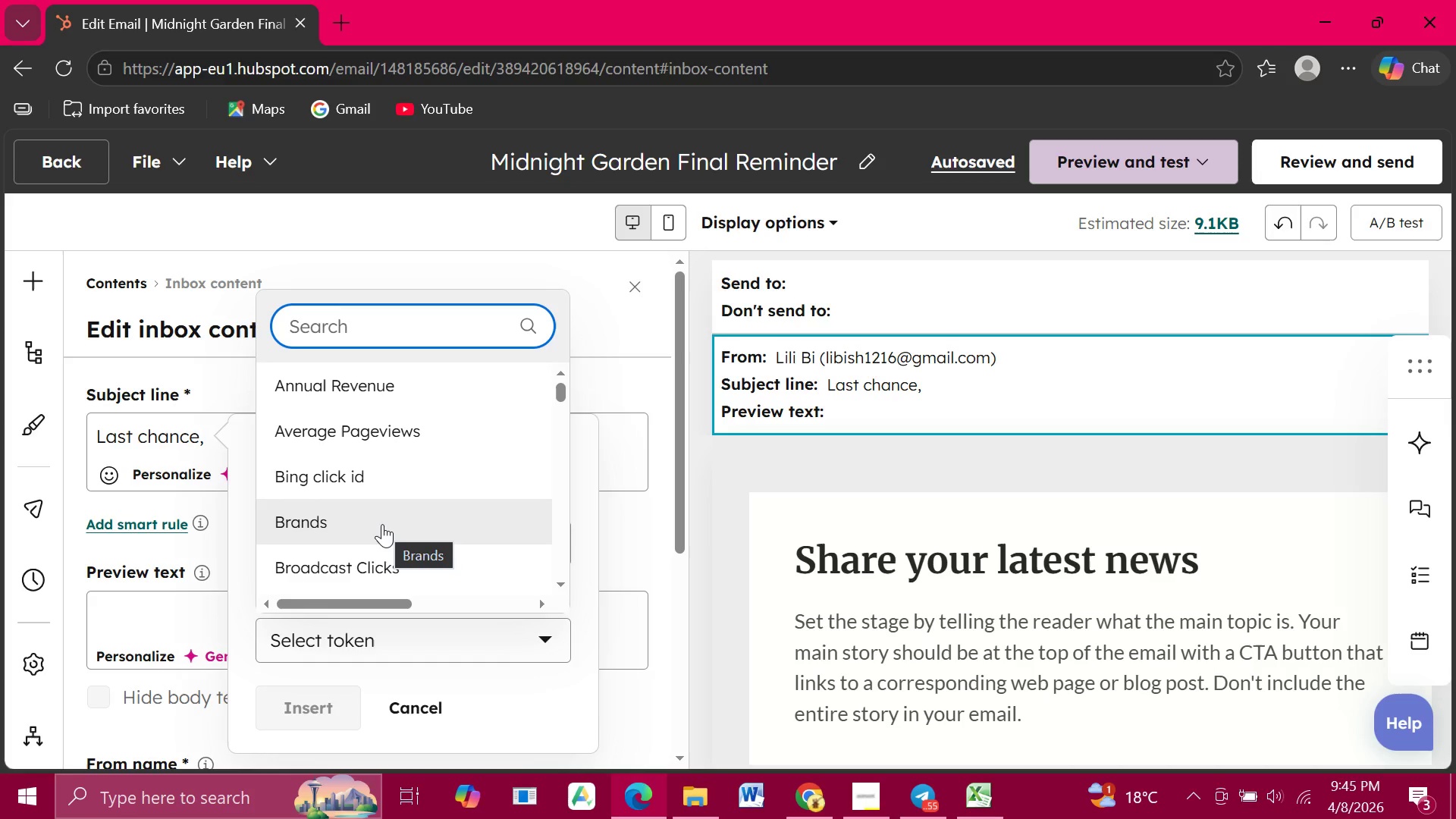 
type(first na)
 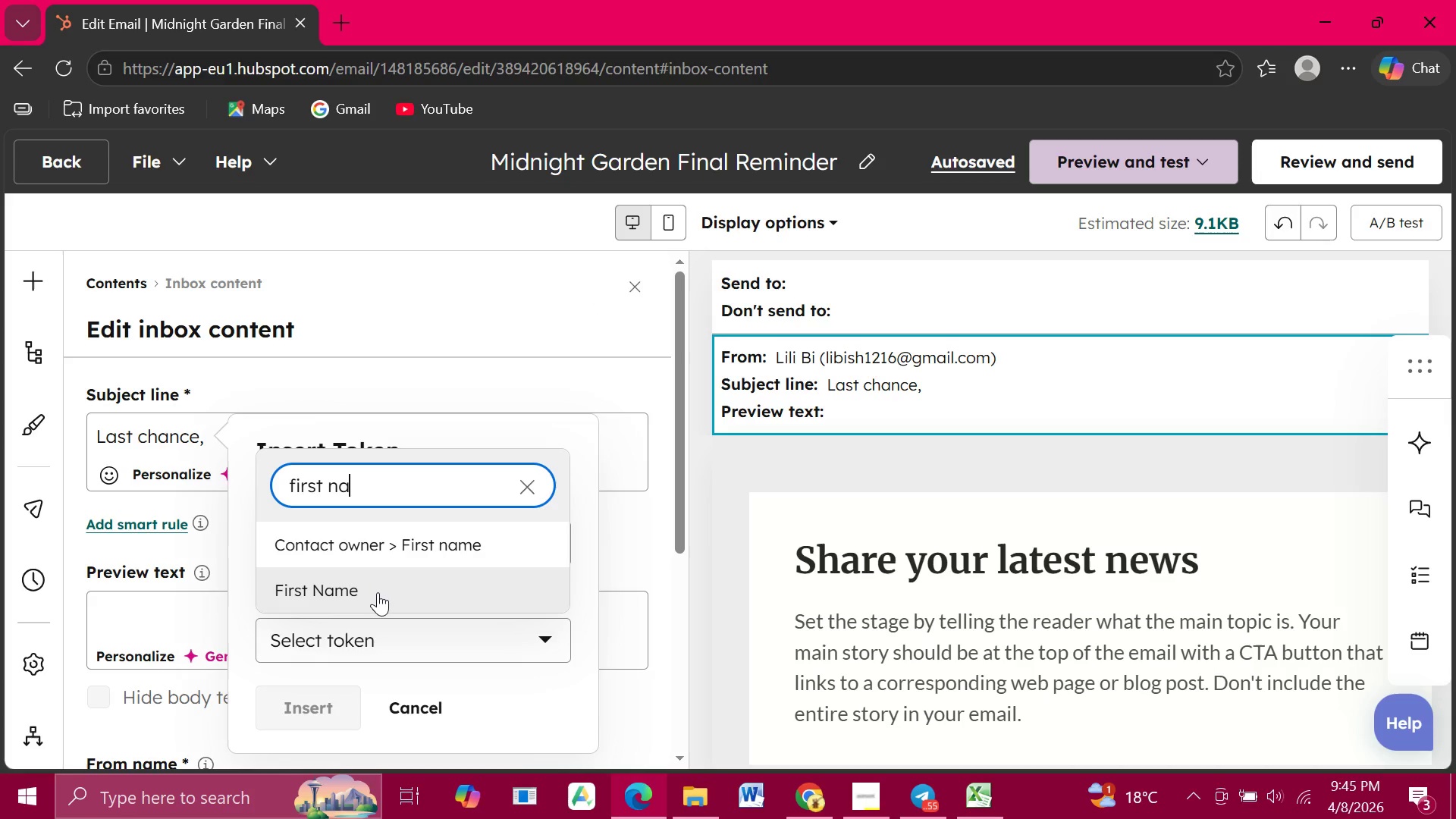 
left_click([378, 592])
 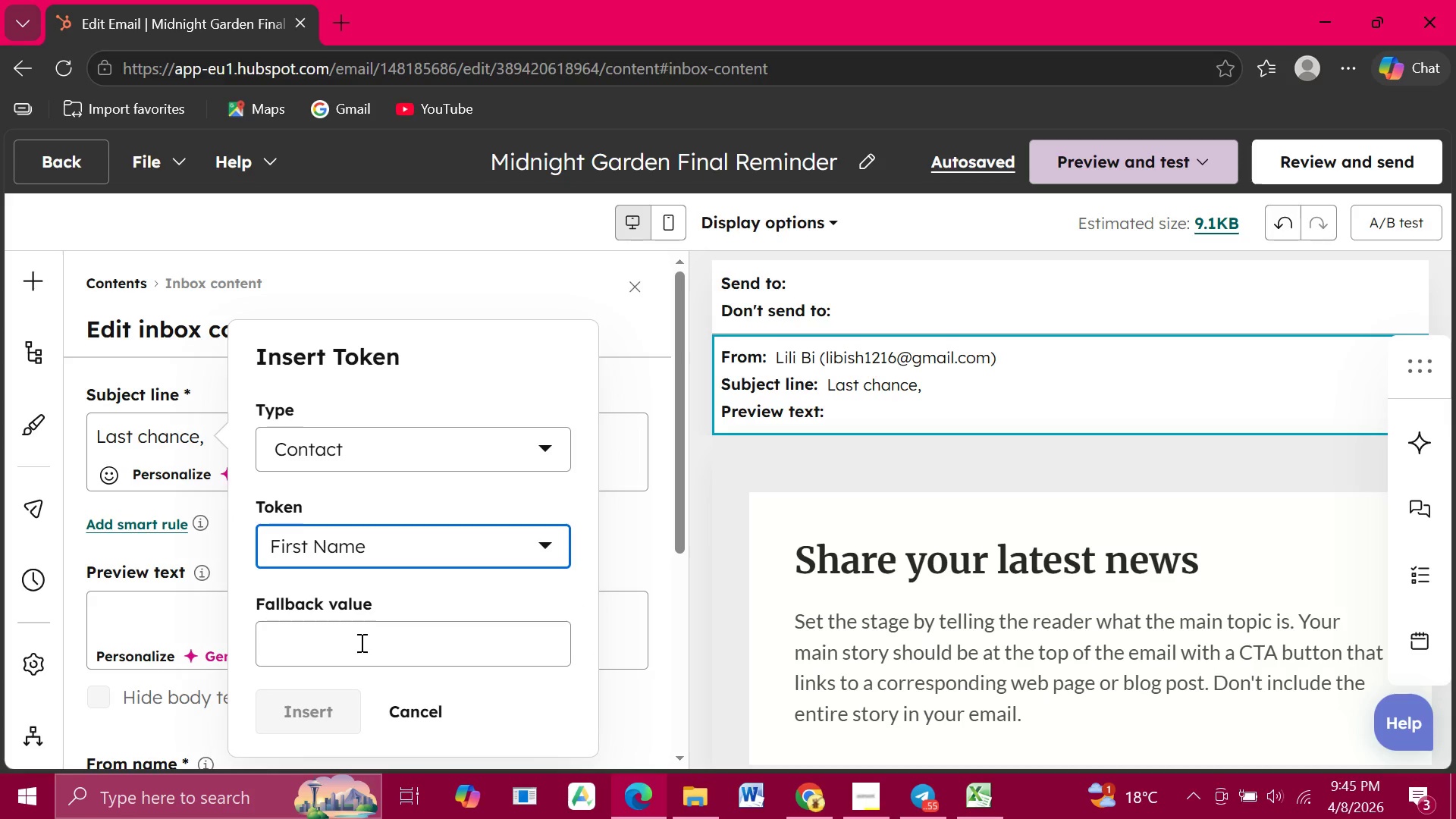 
left_click([360, 642])
 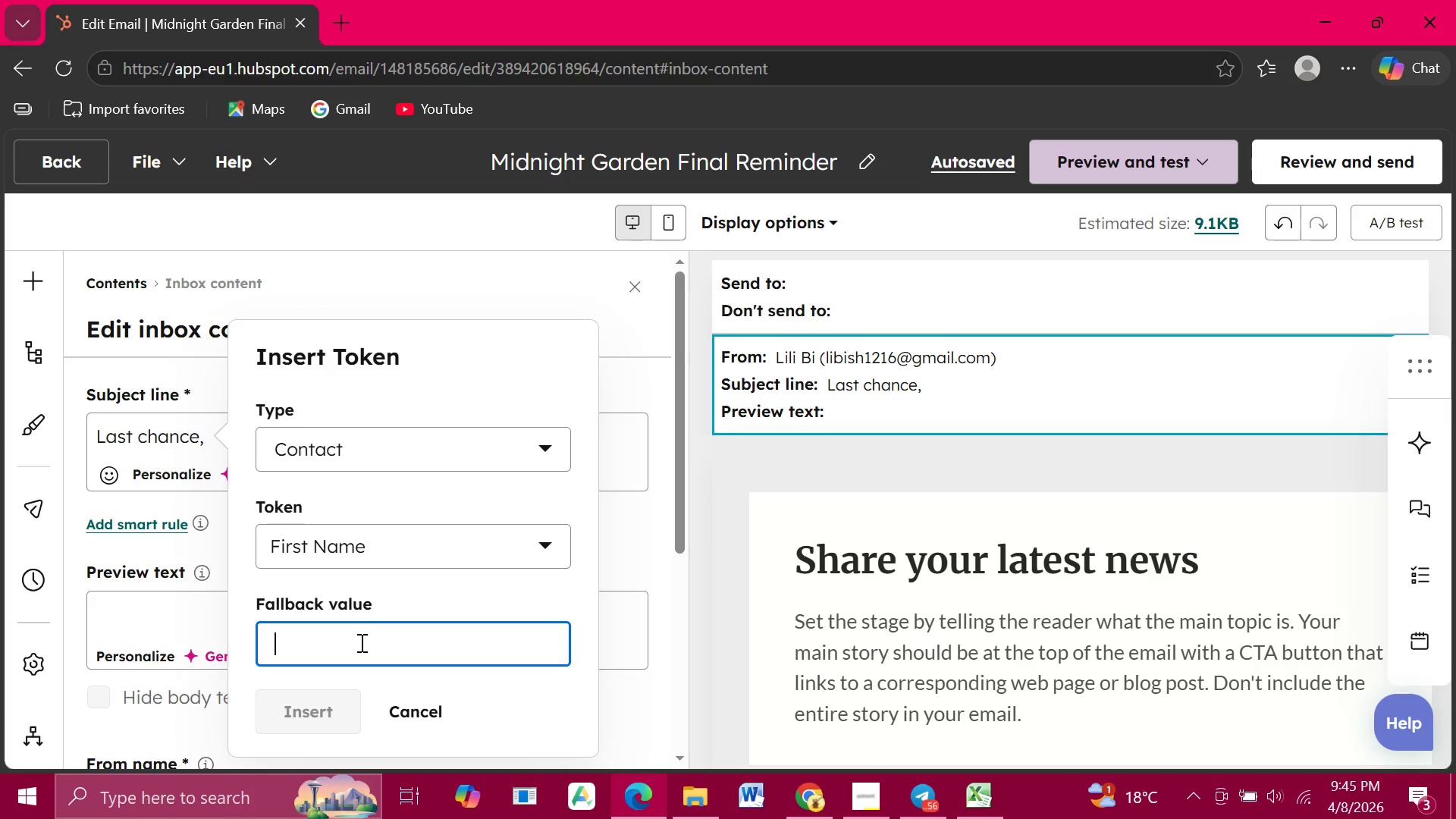 
type(there)
 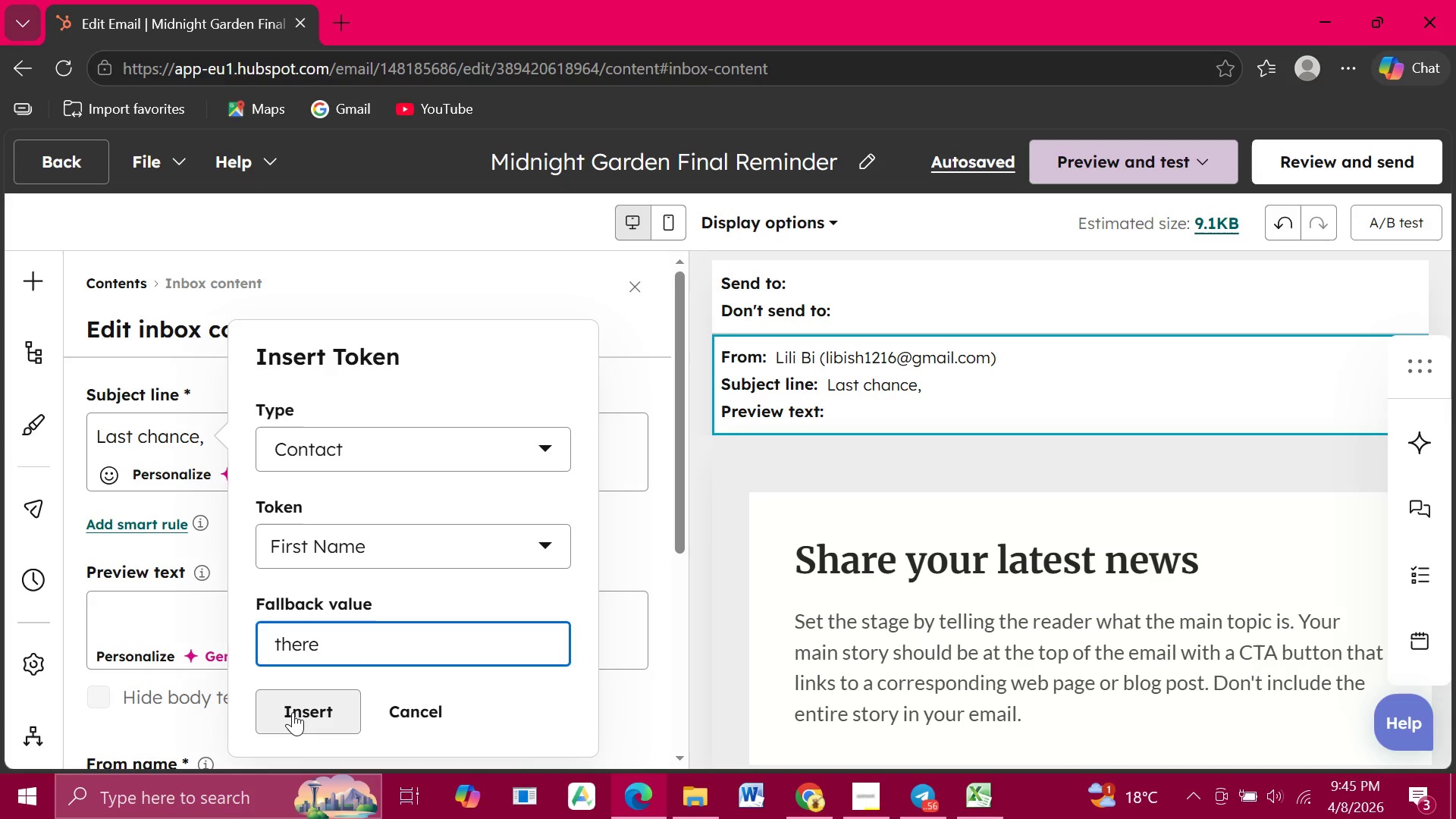 
left_click([293, 712])
 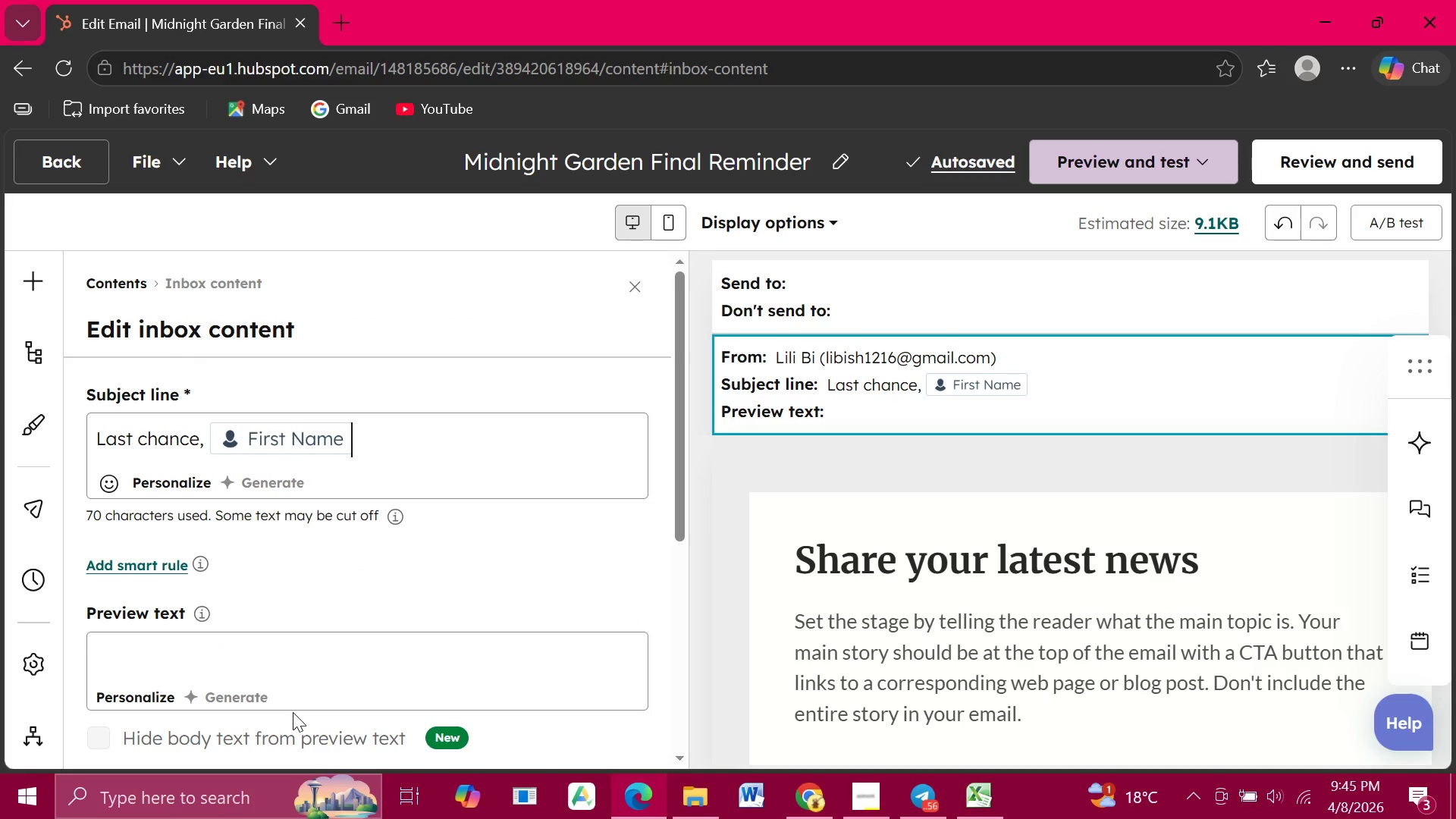 
type( Midni)
 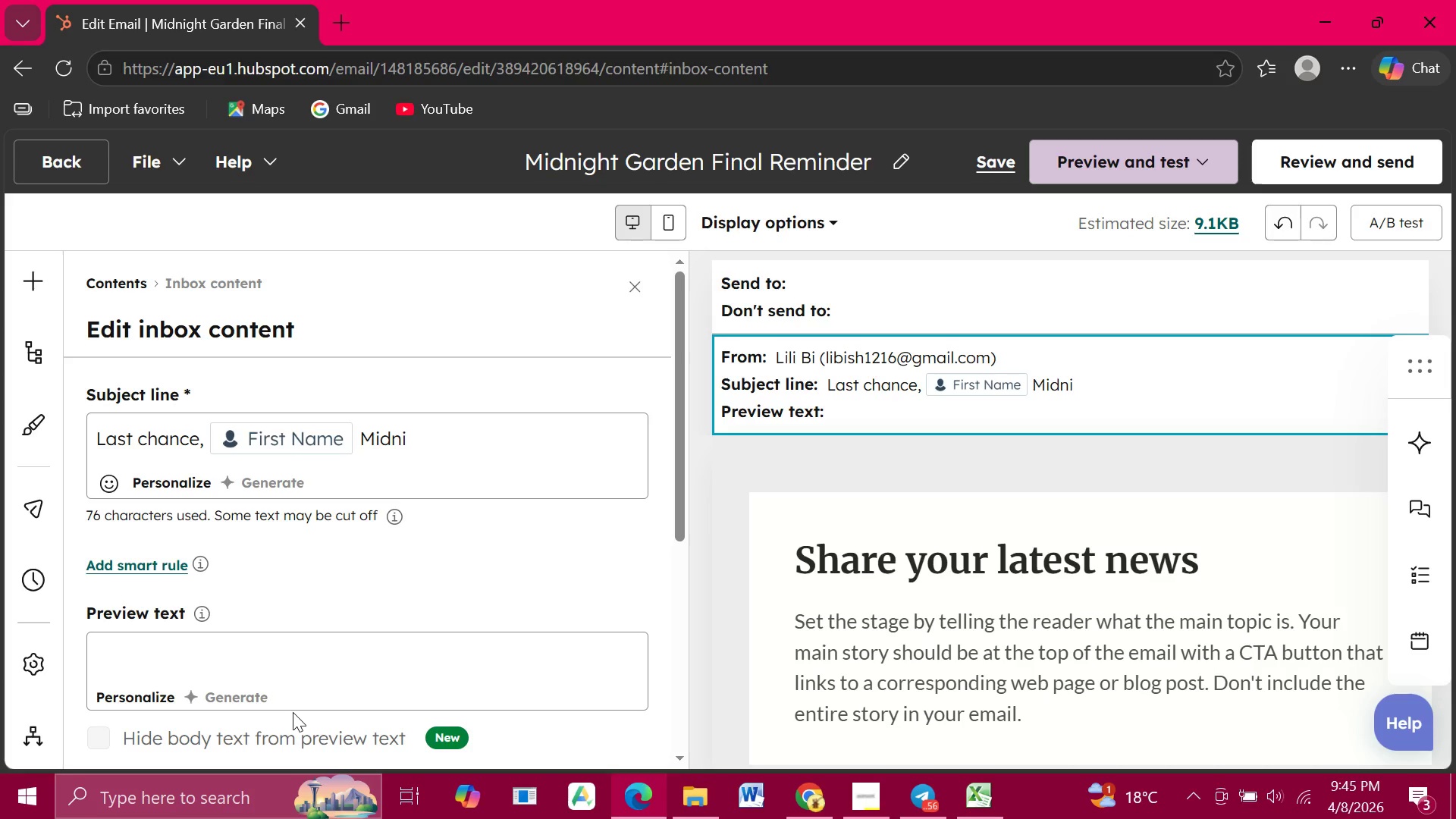 
type(ght)
 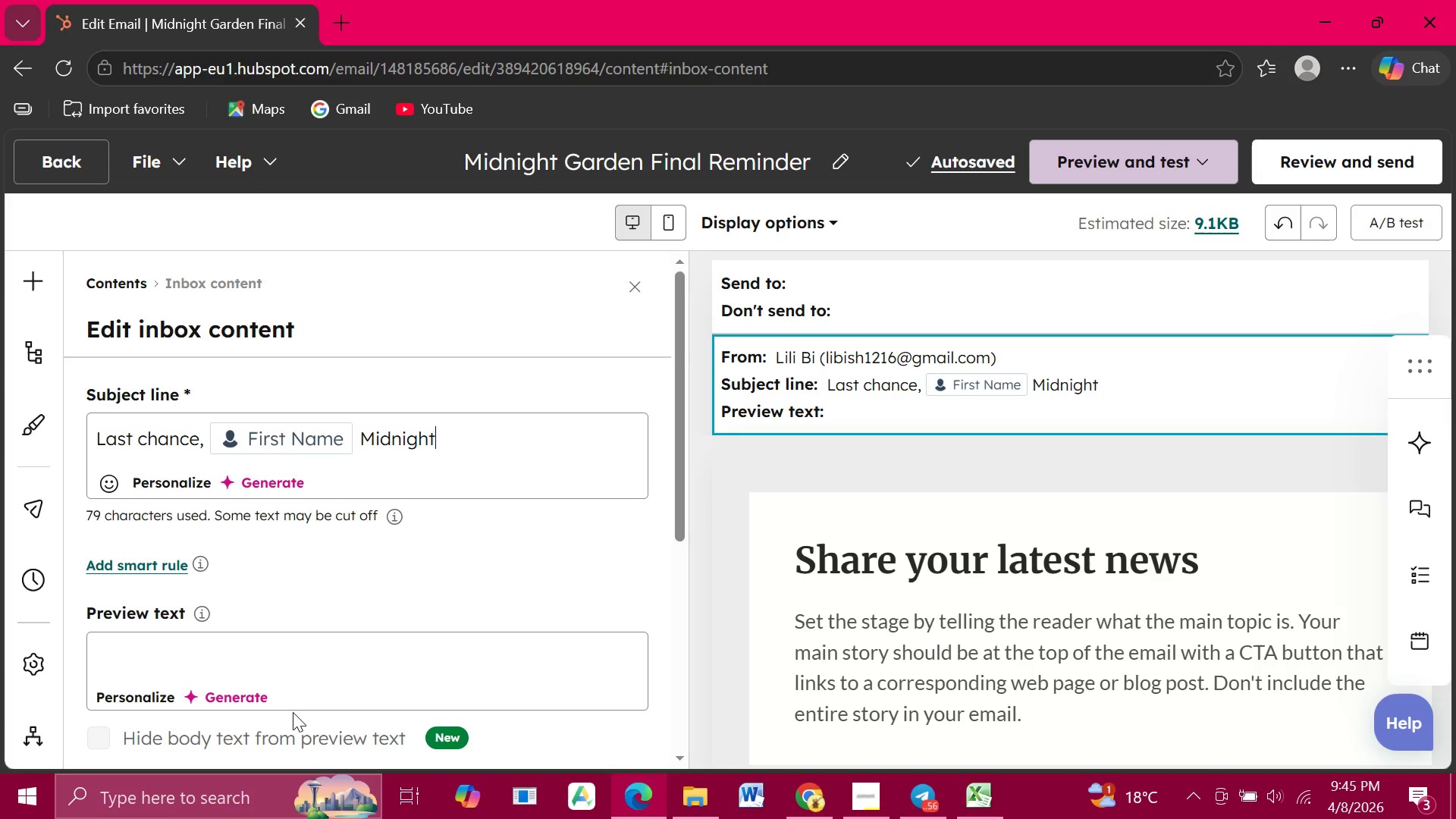 
wait(10.41)
 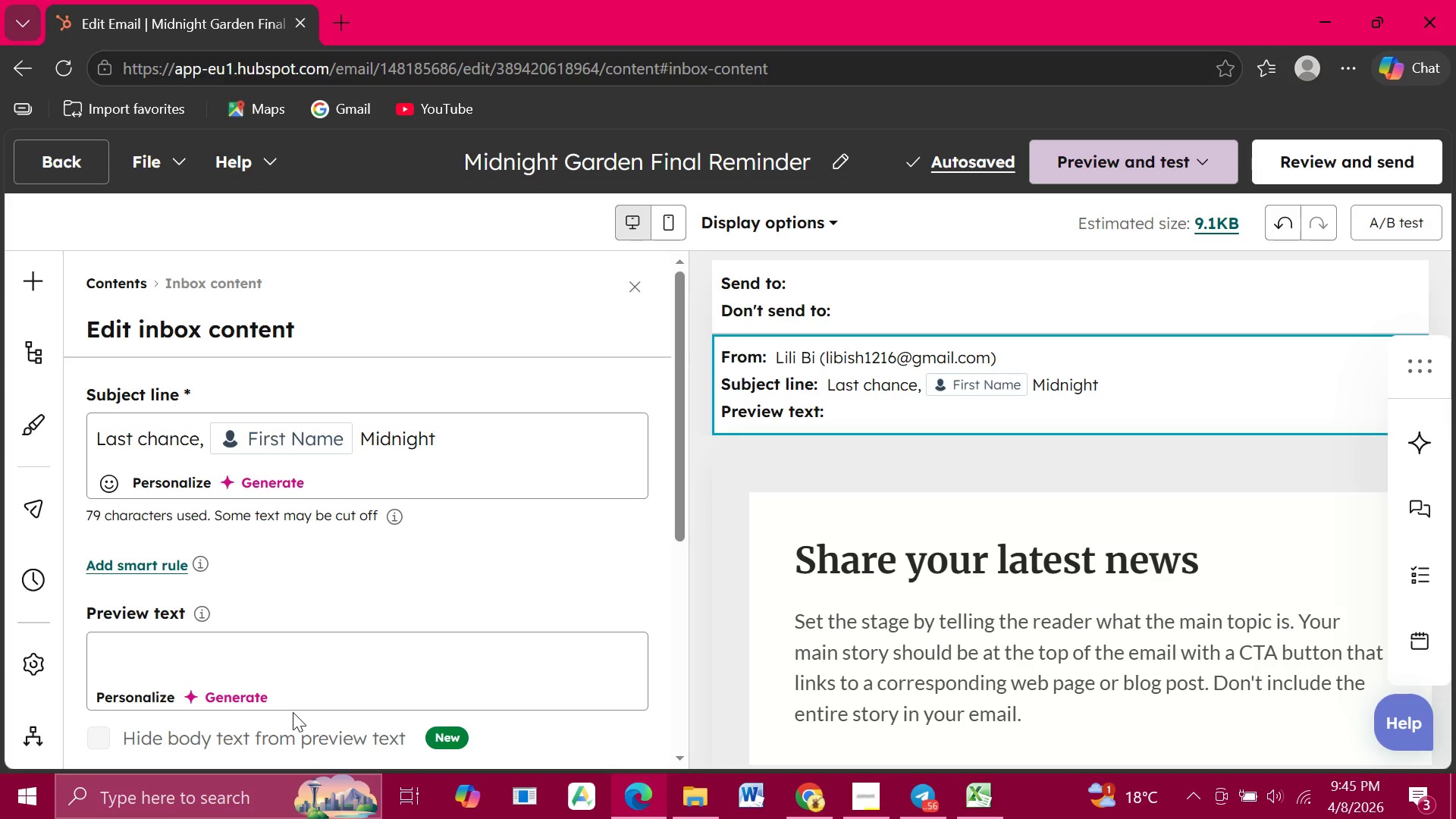 
type(G)
key(Backspace)
type( Garden n)
key(Backspace)
type(closes soon)
 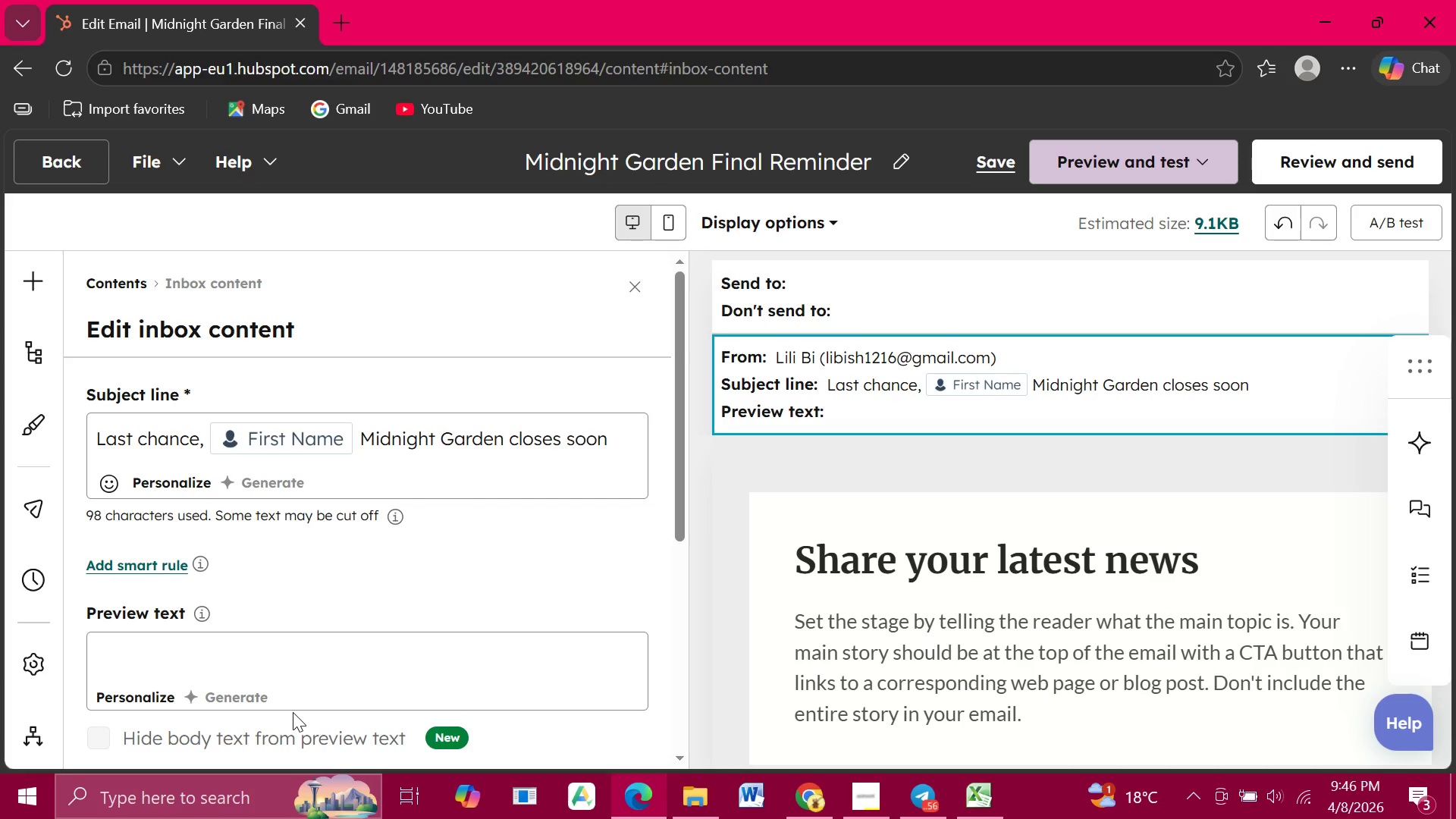 
wait(122.23)
 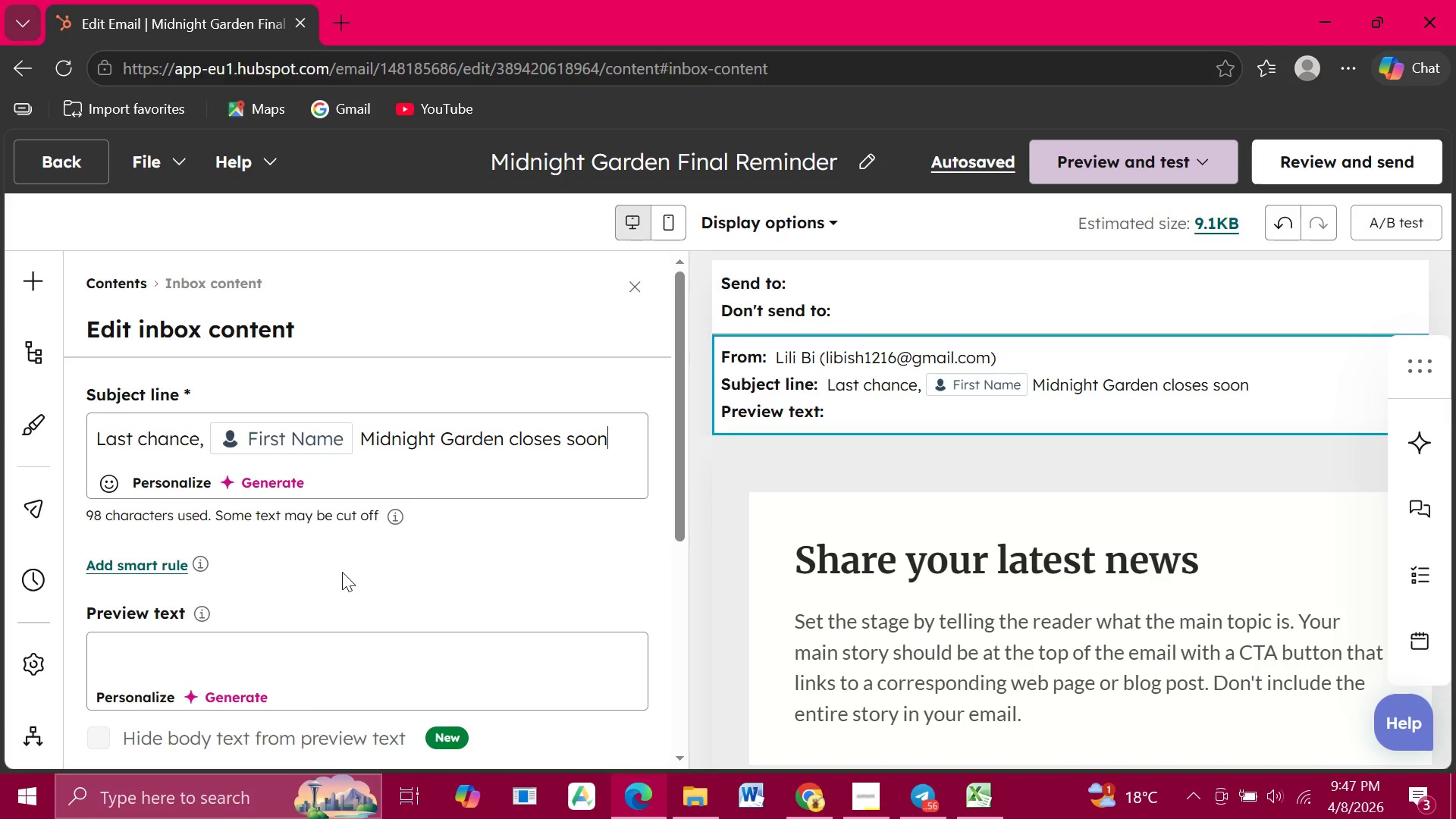 
left_click([118, 649])
 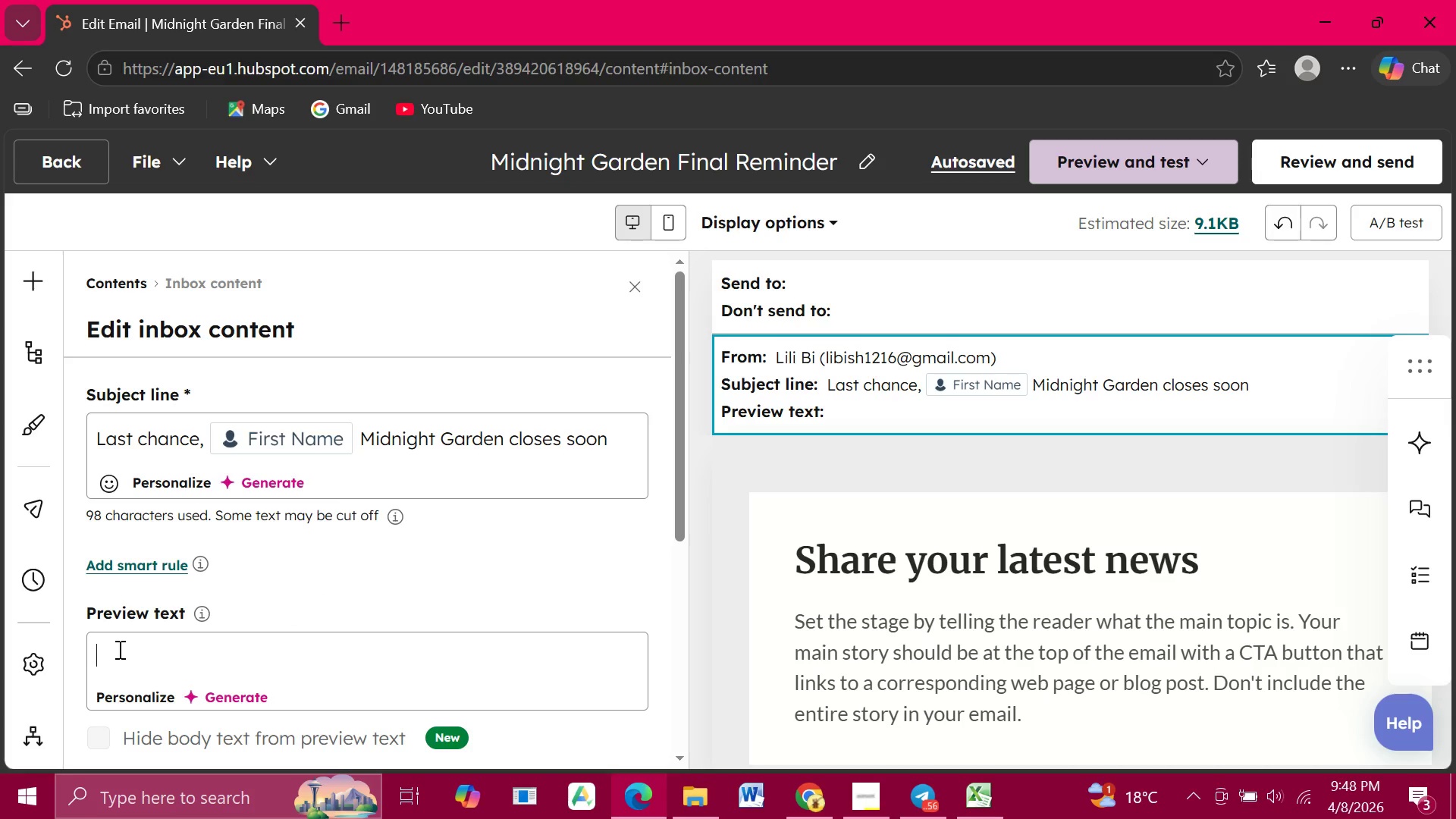 
type(Final)
 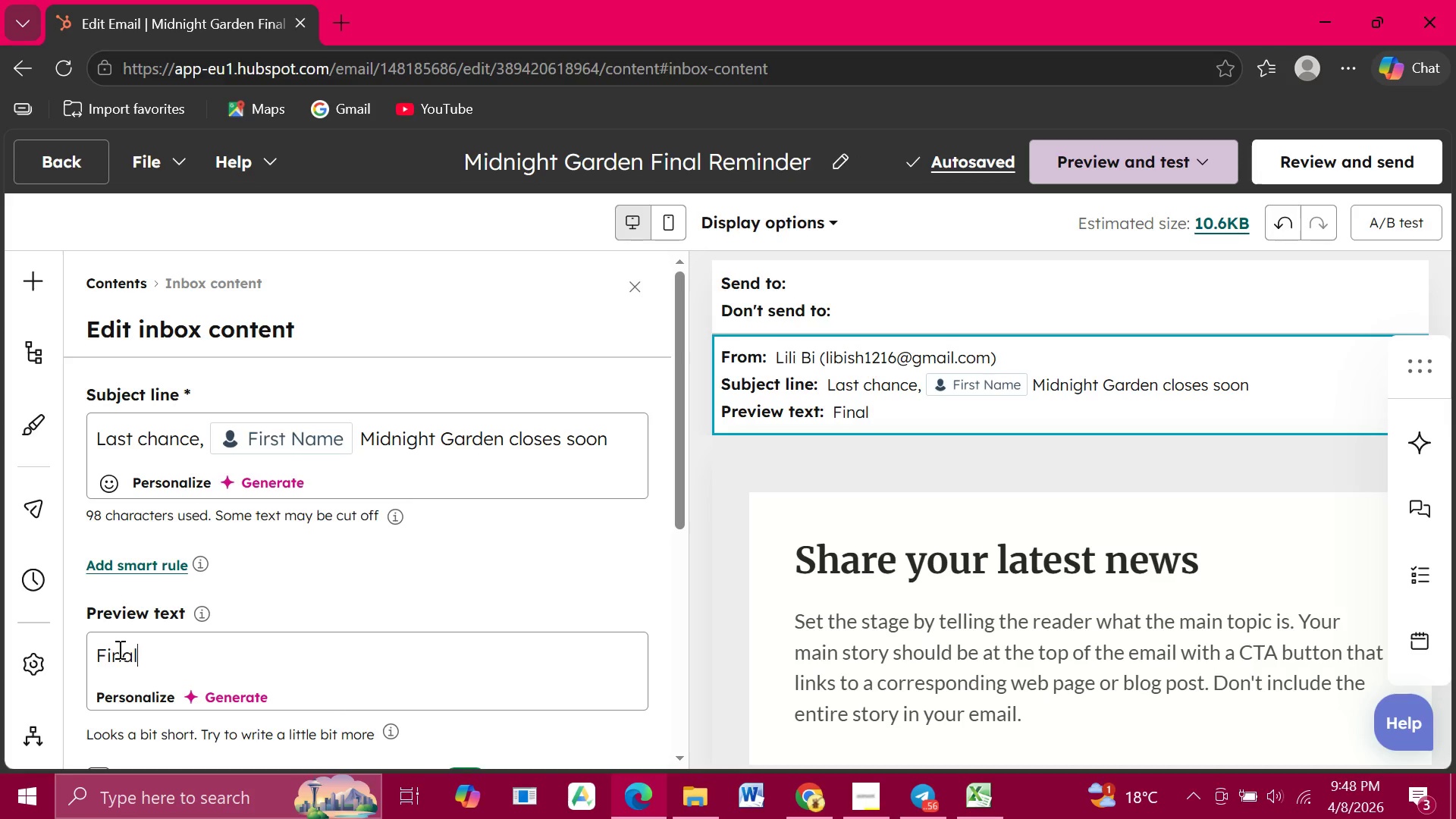 
wait(5.28)
 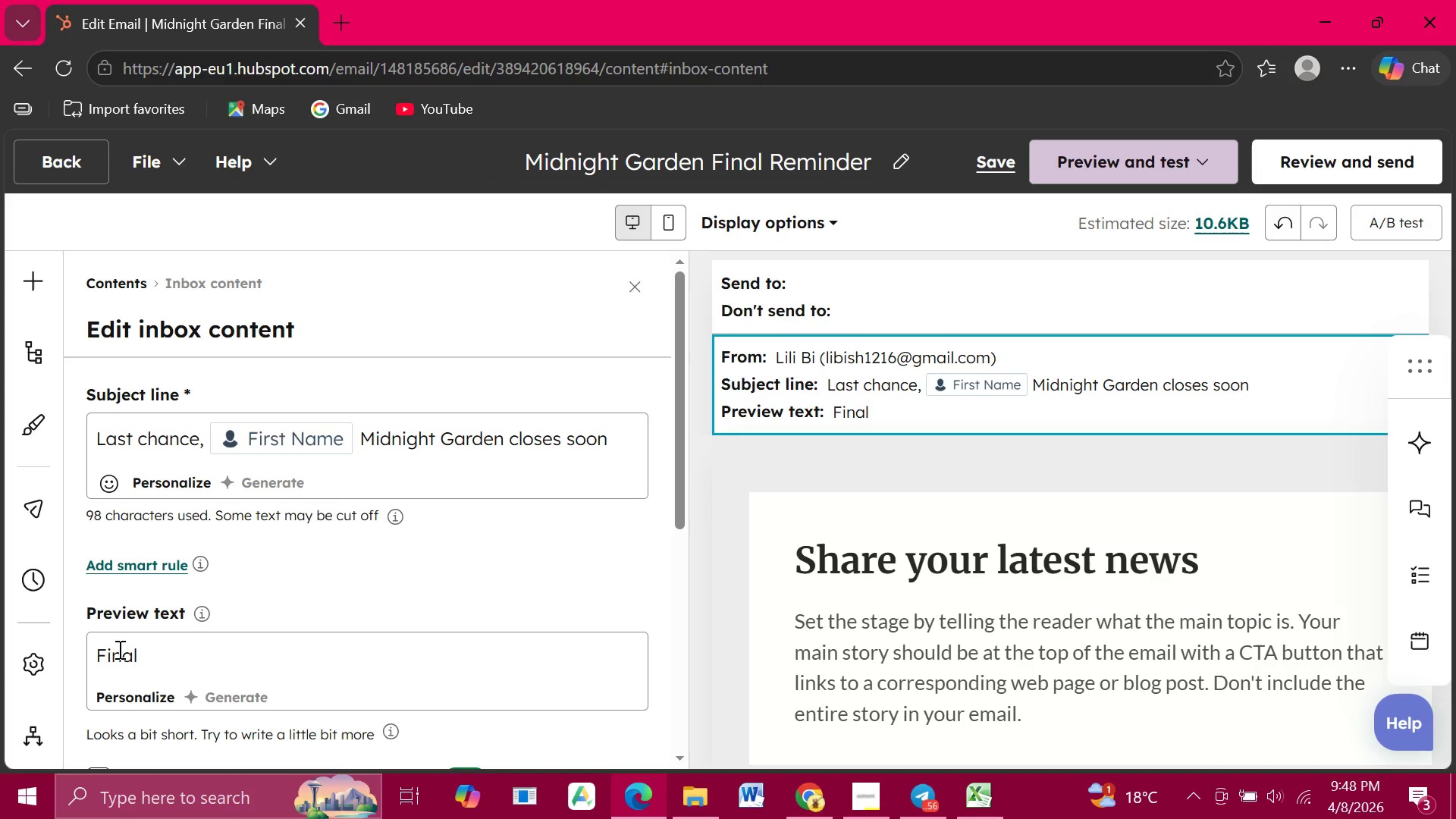 
type( invitation + last opportunity to)
 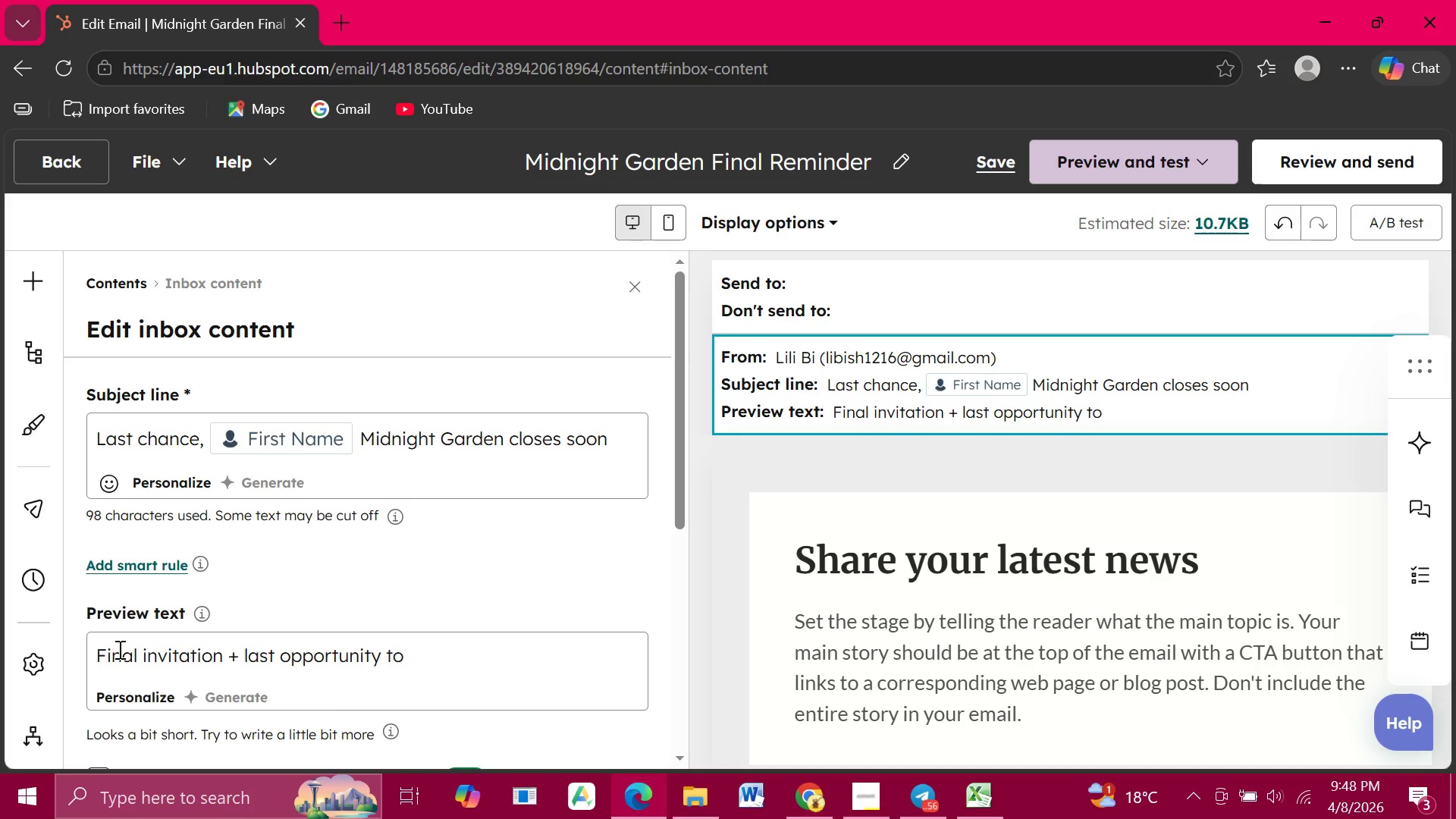 
wait(6.02)
 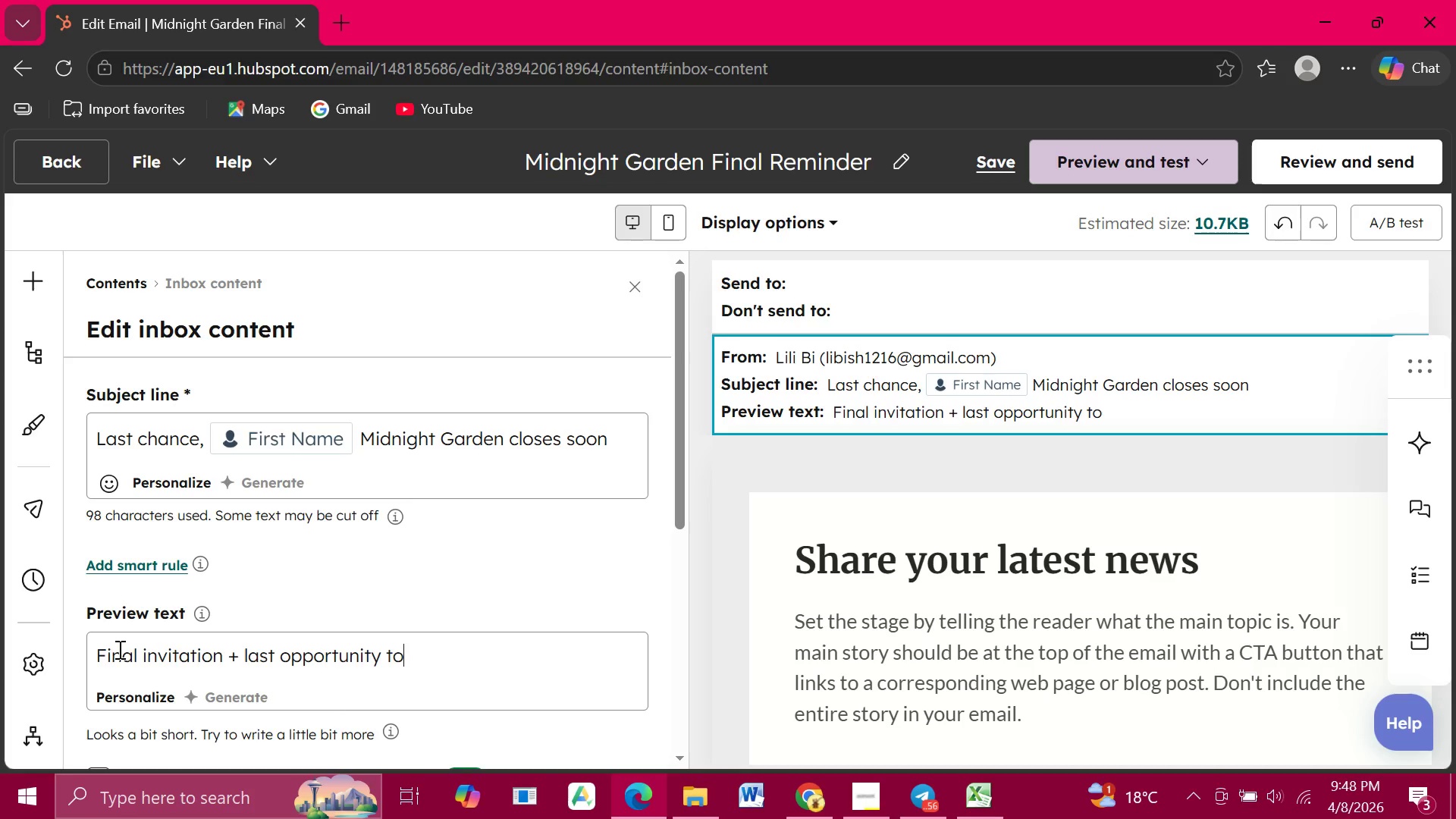 
type( reserve Botanist )
 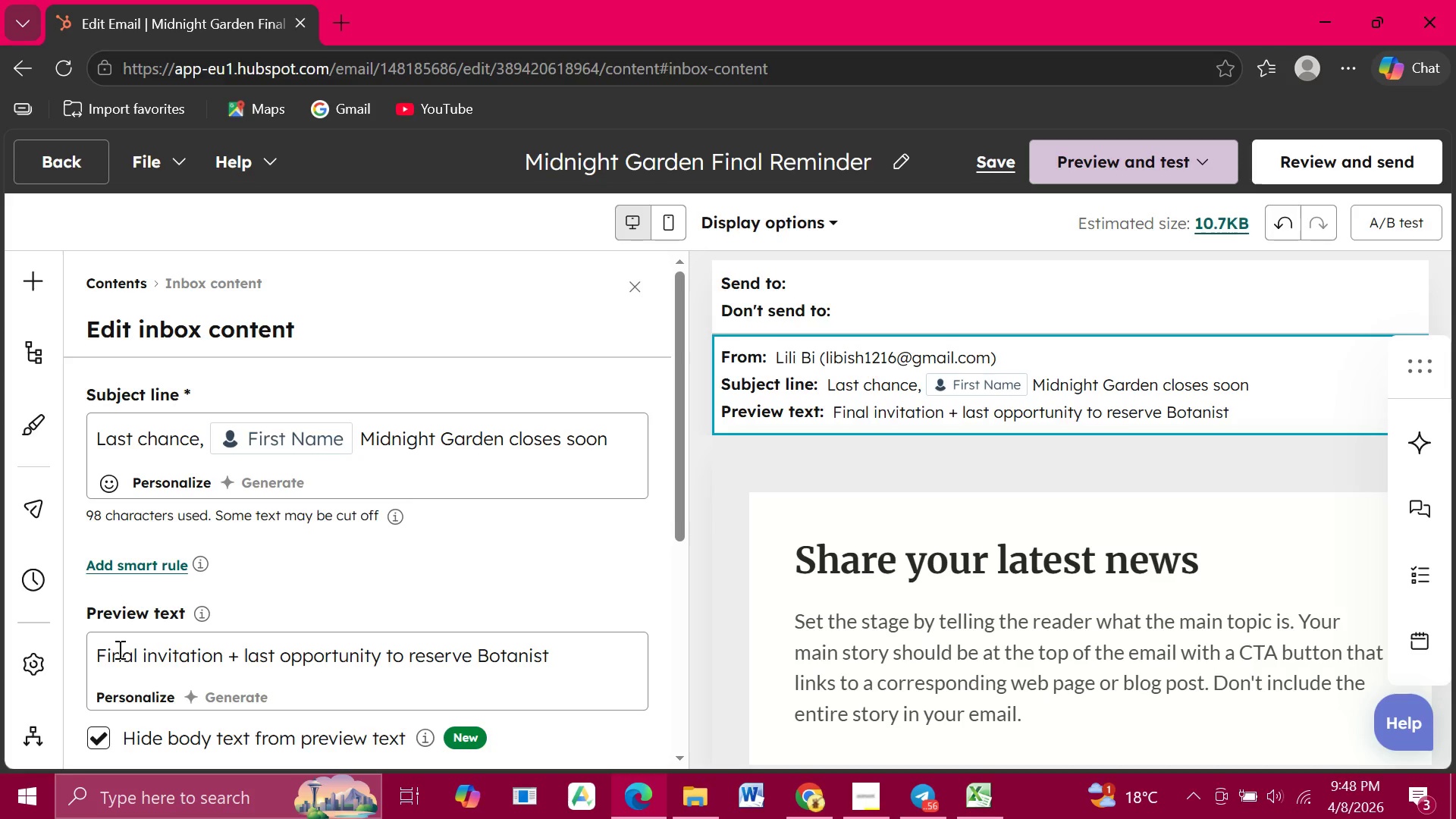 
type(Box)
 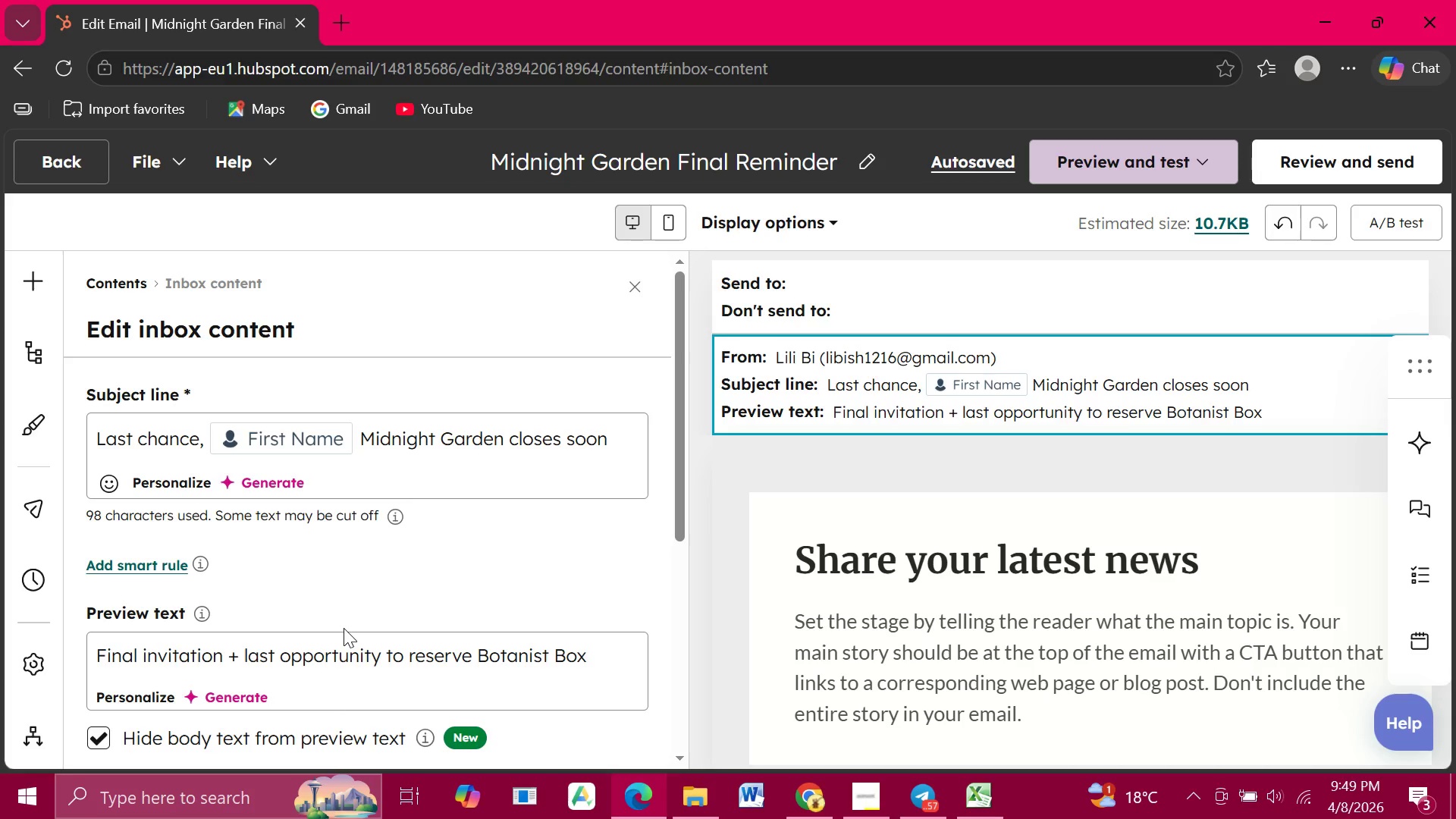 
wait(16.99)
 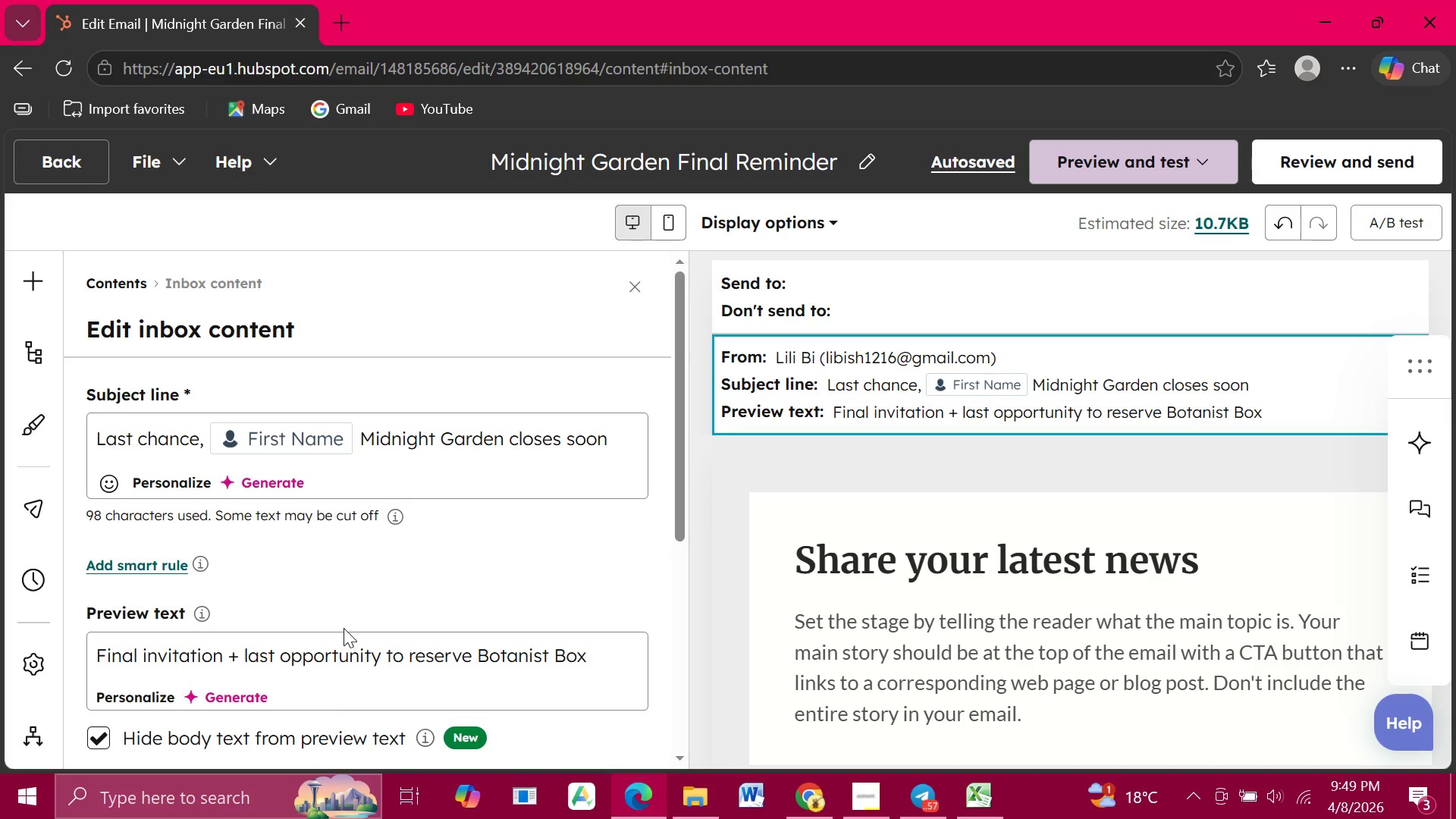 
scroll: coordinate [999, 584], scroll_direction: down, amount: 1.0
 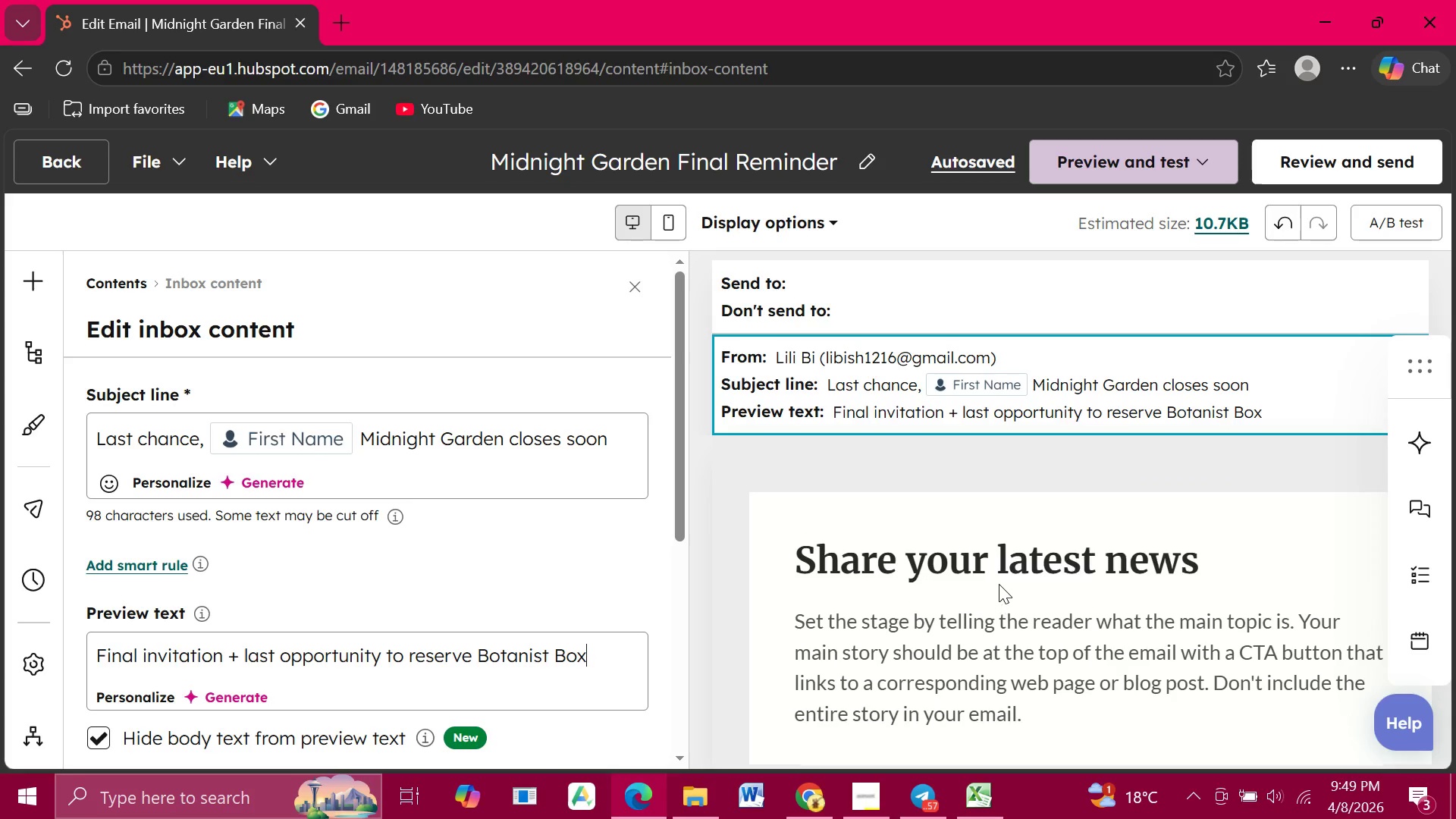 
scroll: coordinate [999, 584], scroll_direction: up, amount: 1.0
 